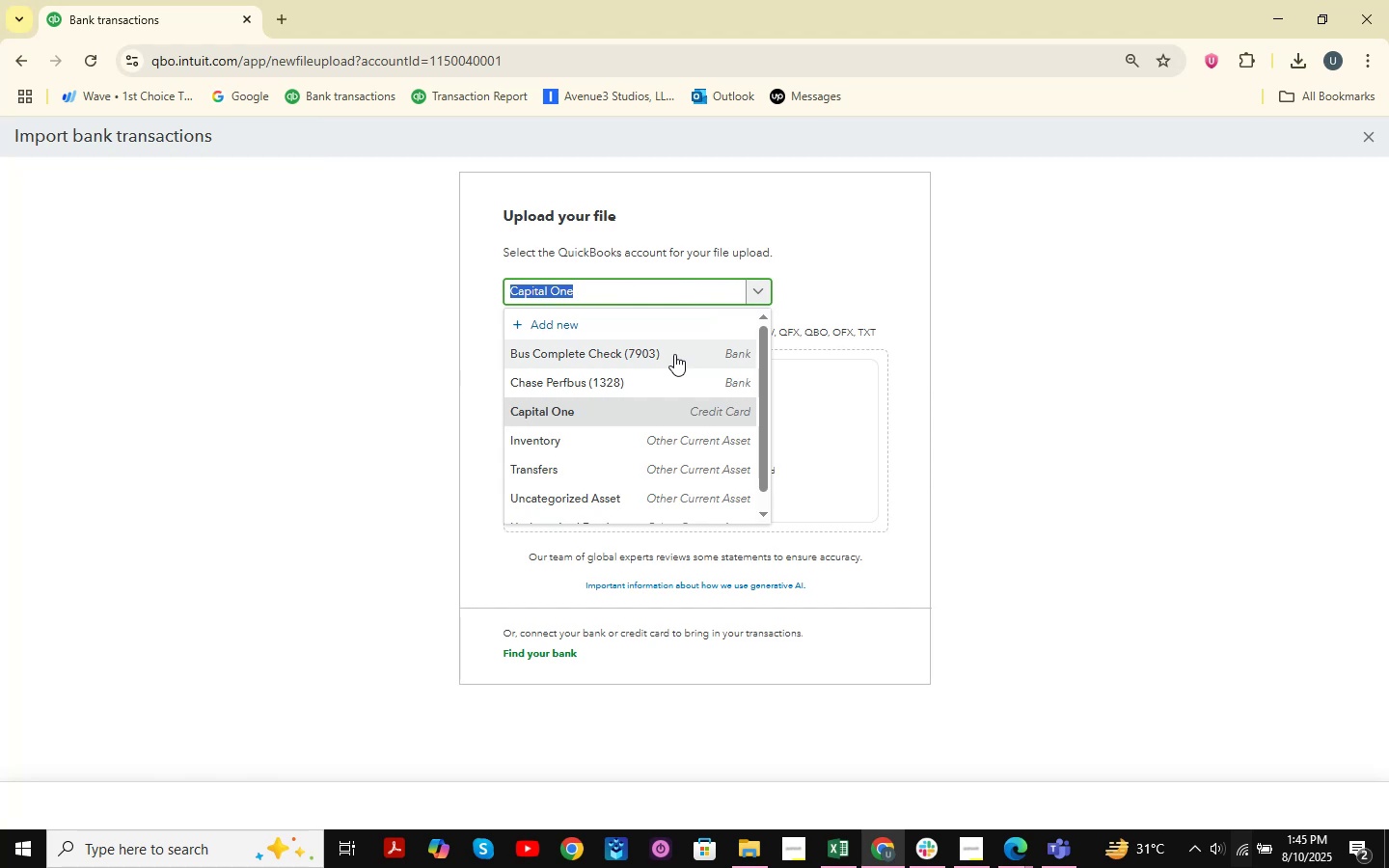 
left_click([674, 354])
 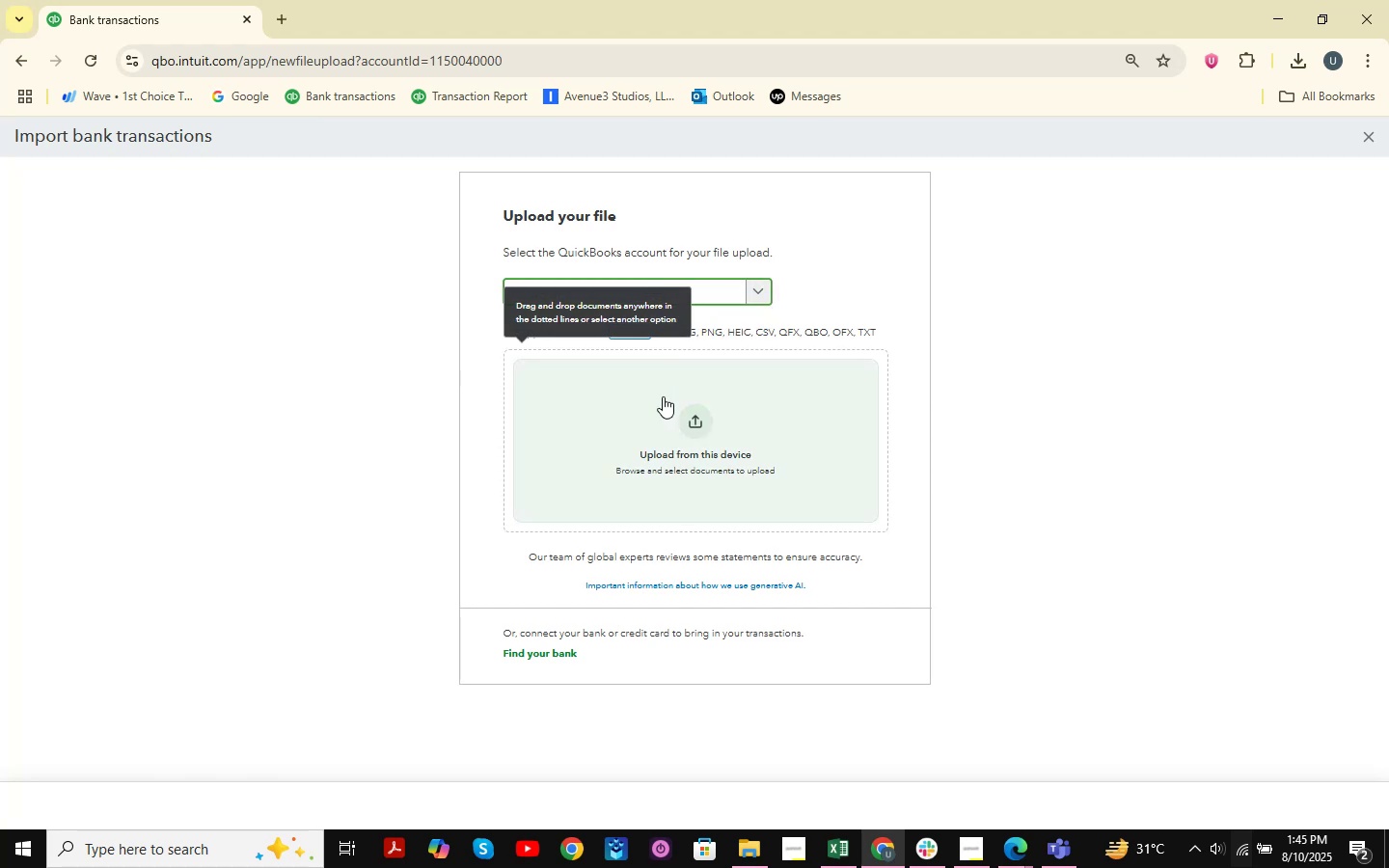 
left_click([663, 433])
 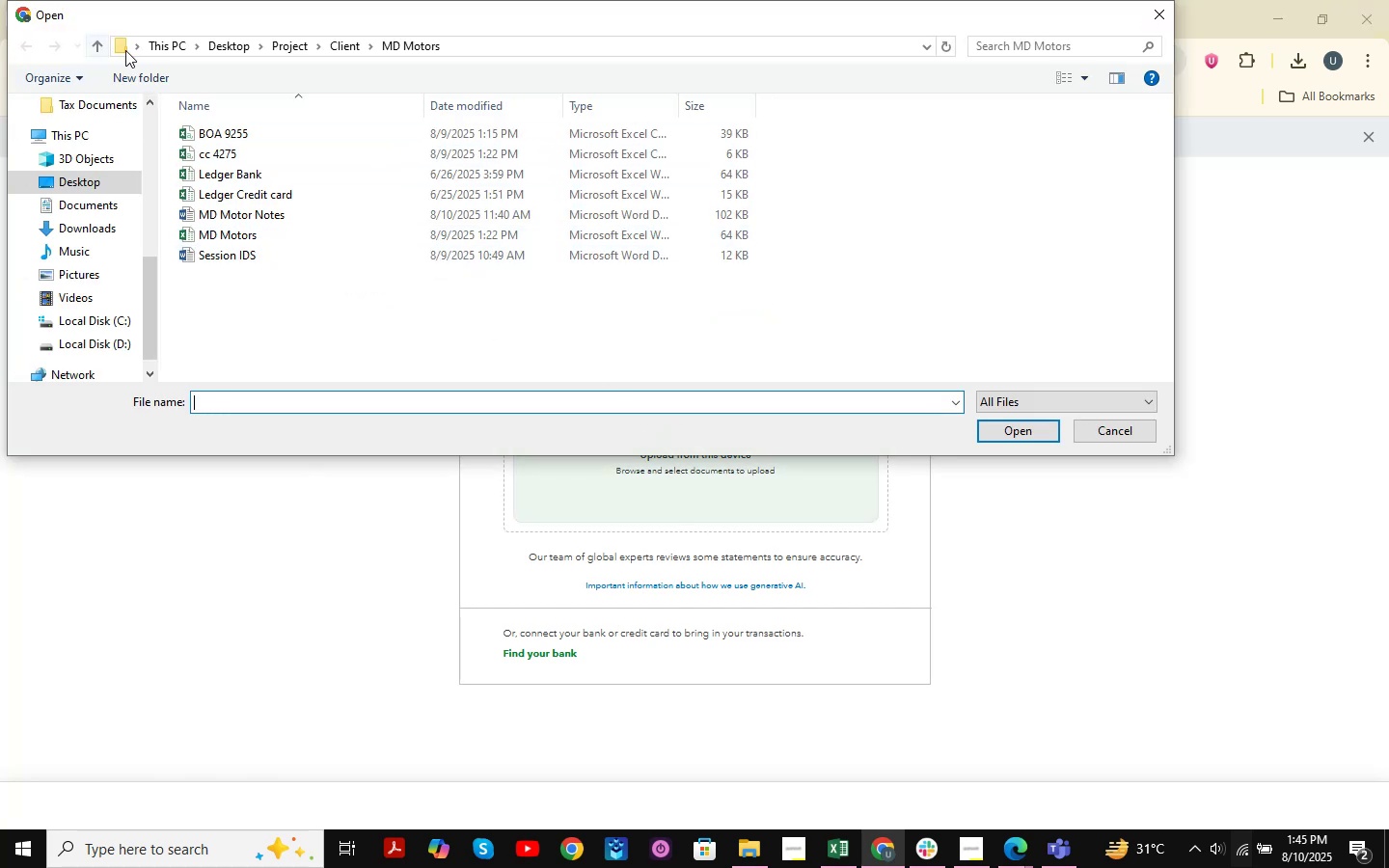 
left_click([338, 44])
 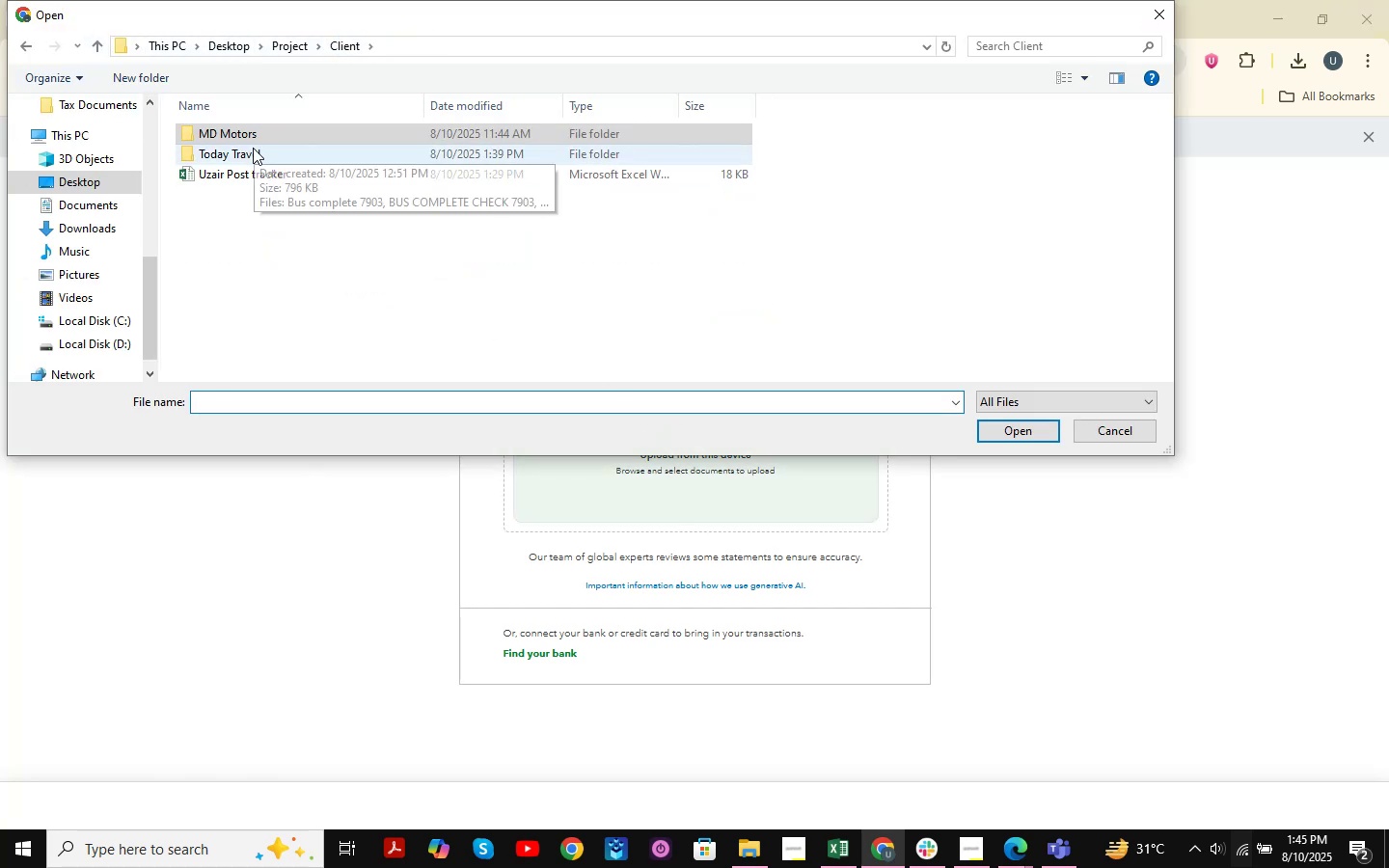 
double_click([253, 148])
 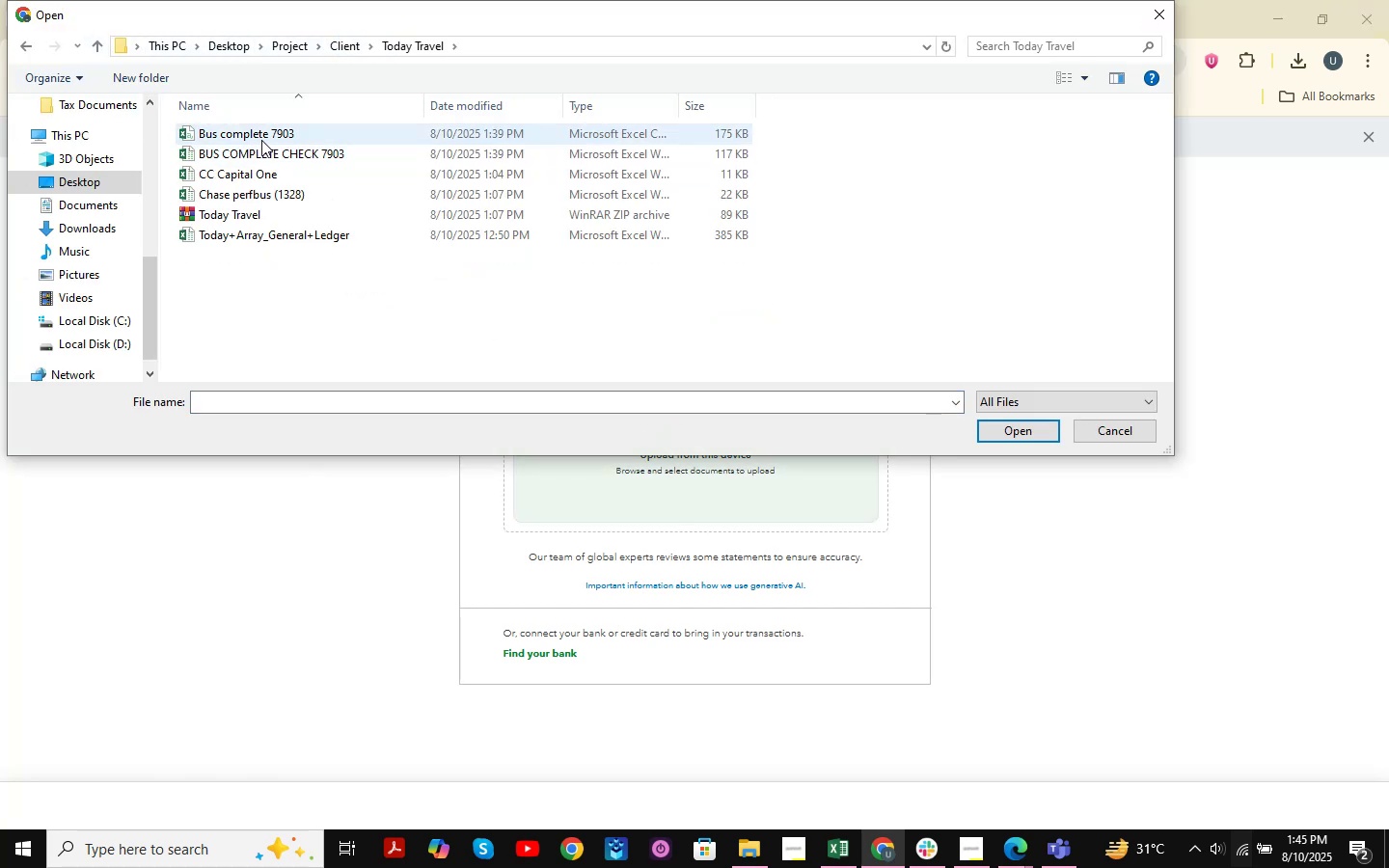 
mouse_move([307, 155])
 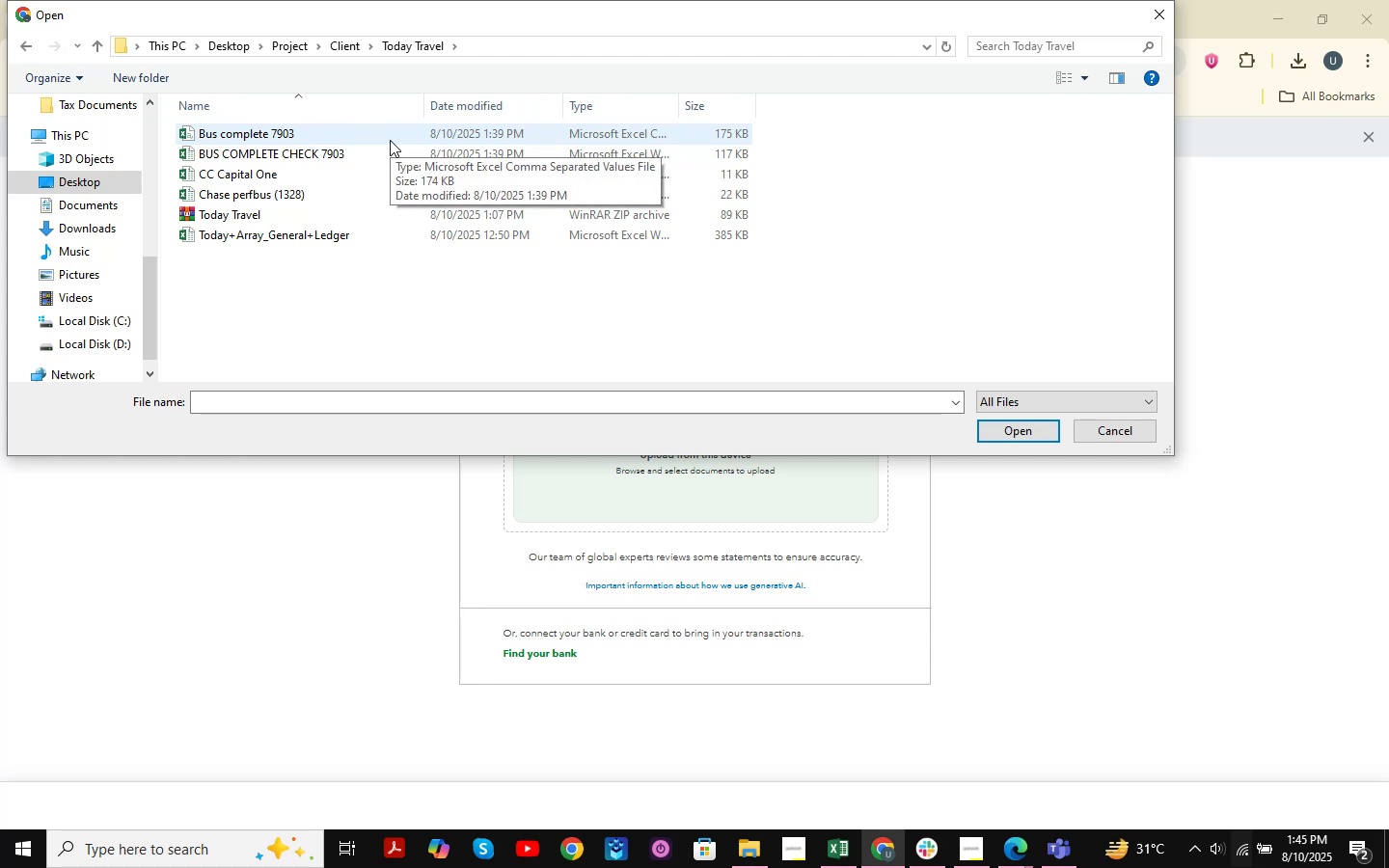 
double_click([390, 140])
 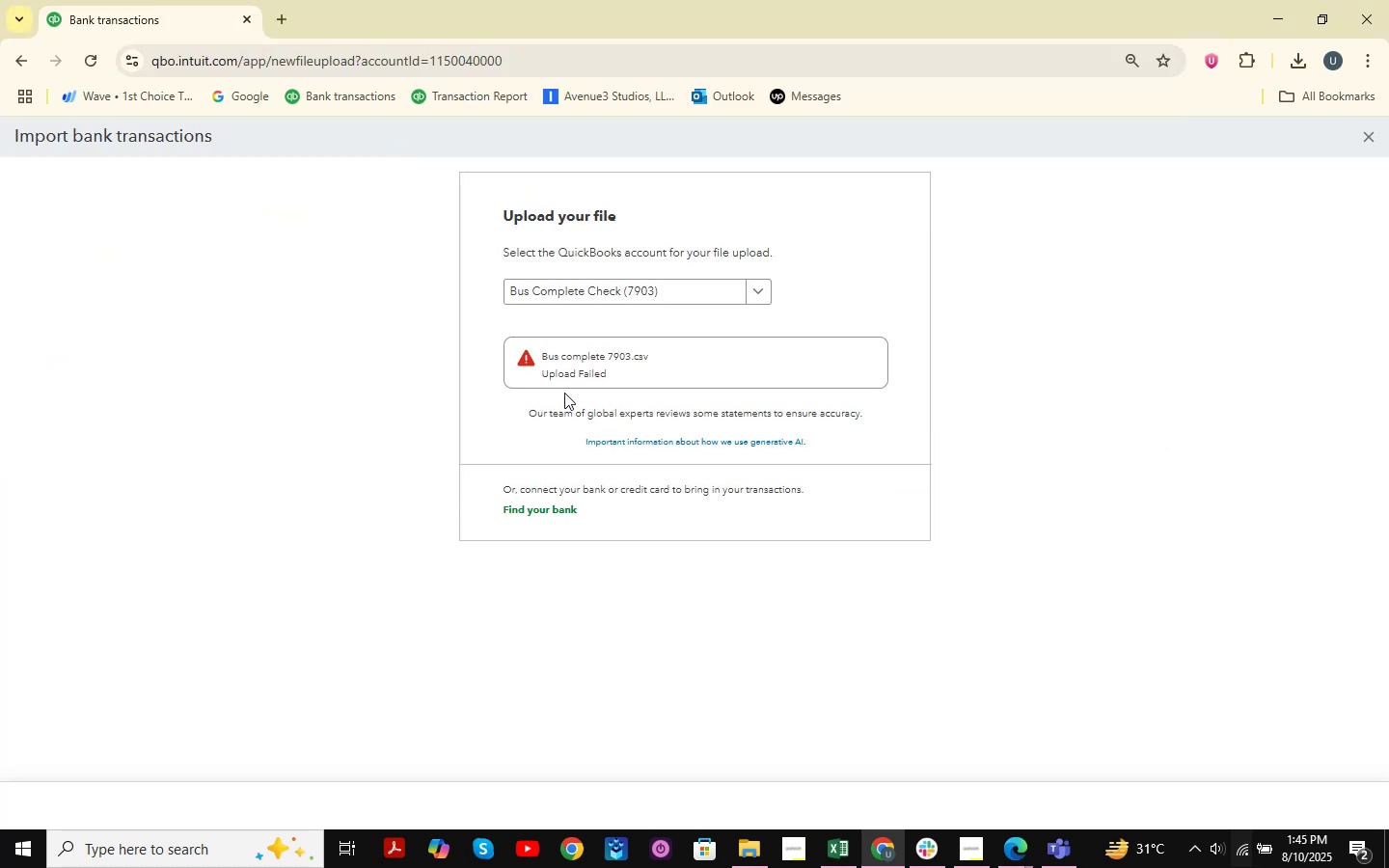 
double_click([561, 362])
 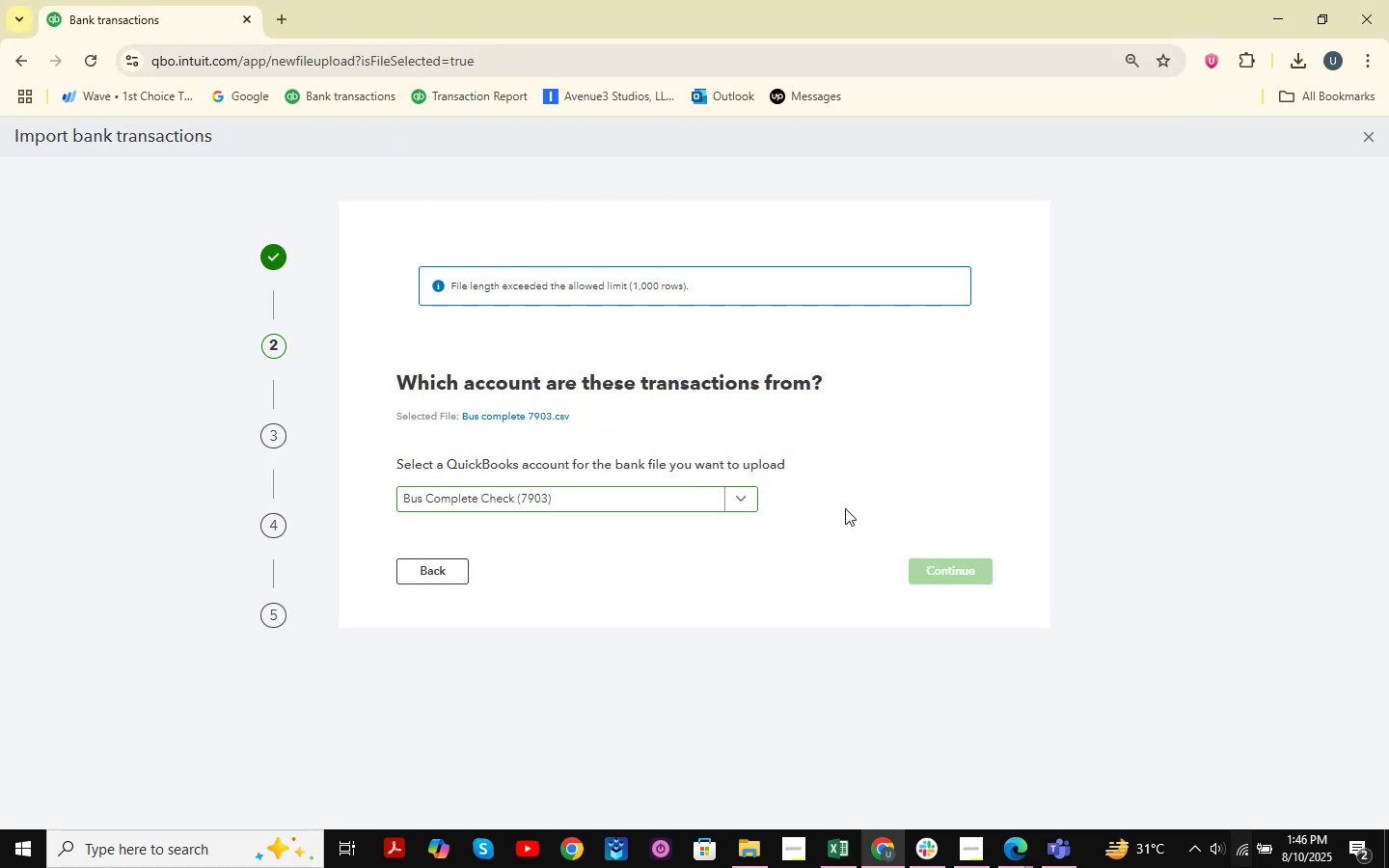 
left_click([648, 484])
 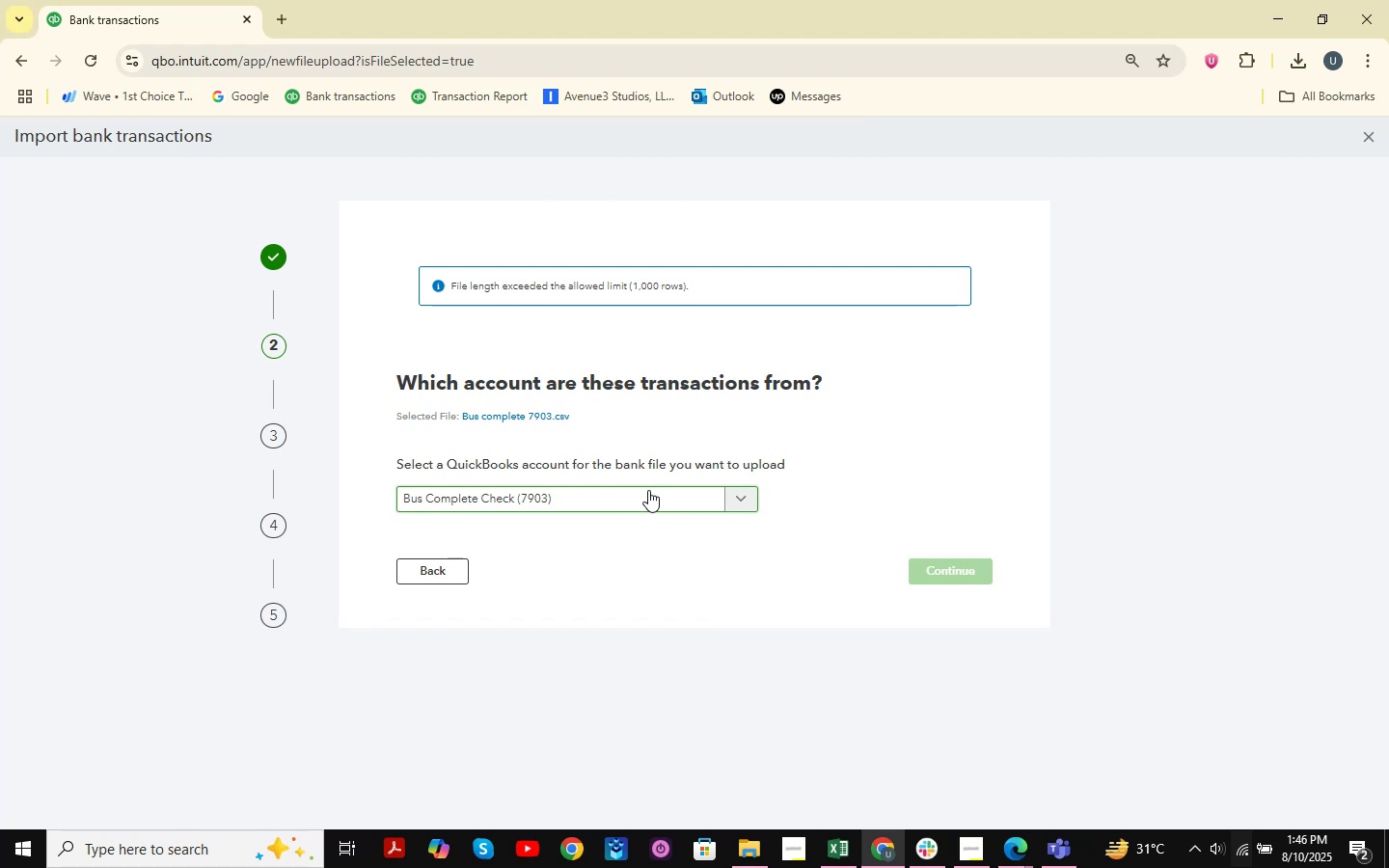 
left_click([648, 490])
 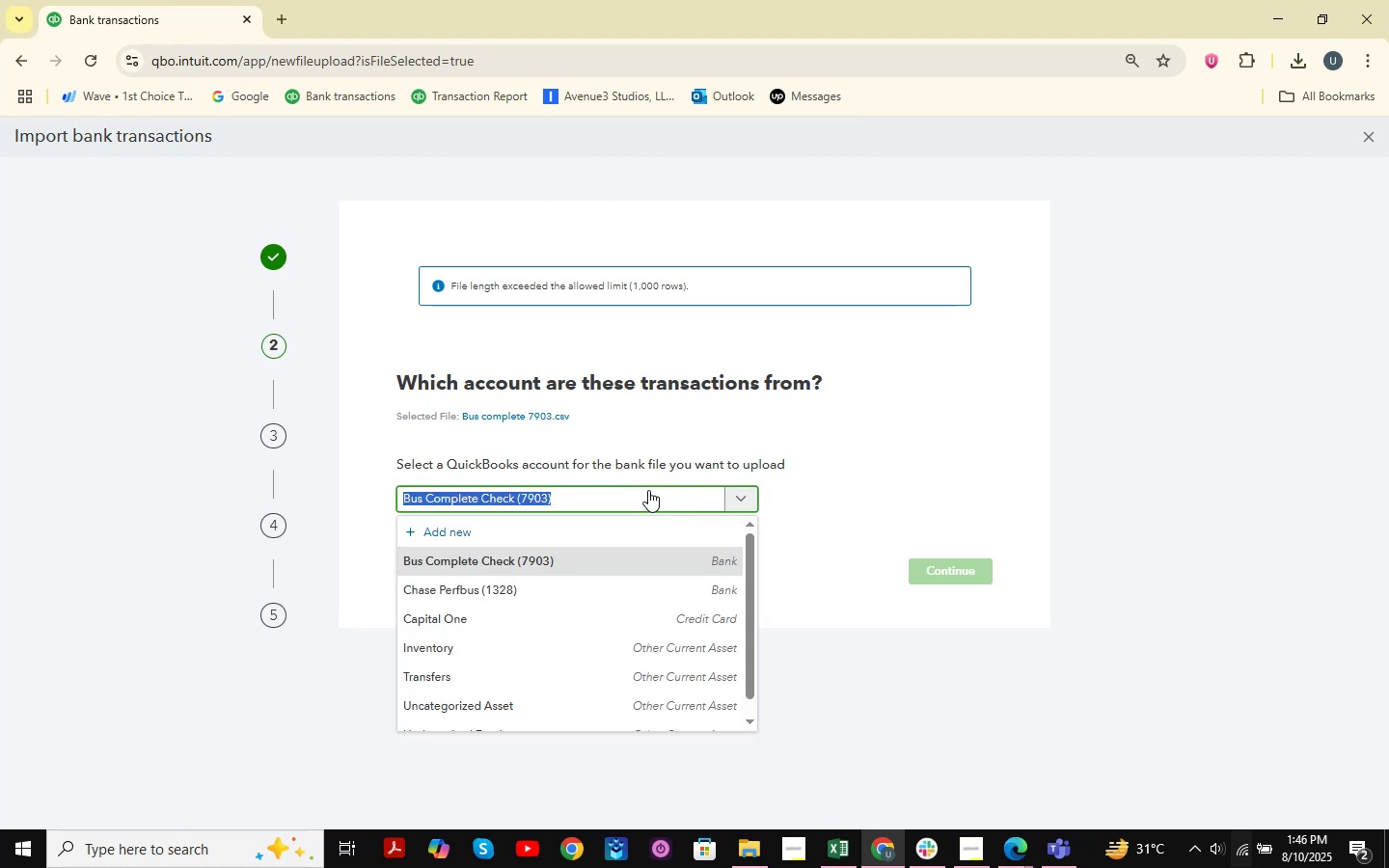 
left_click([648, 490])
 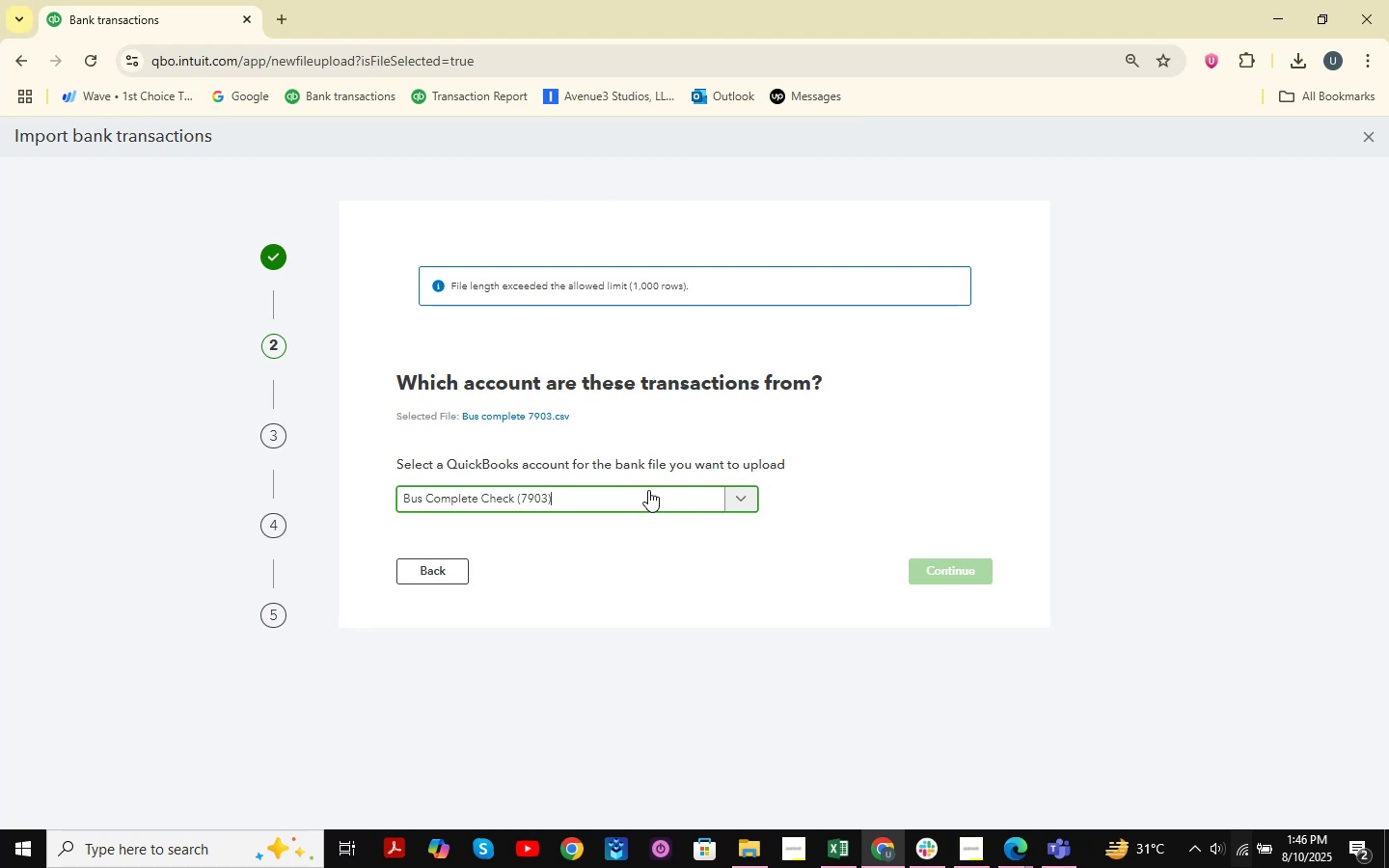 
wait(5.96)
 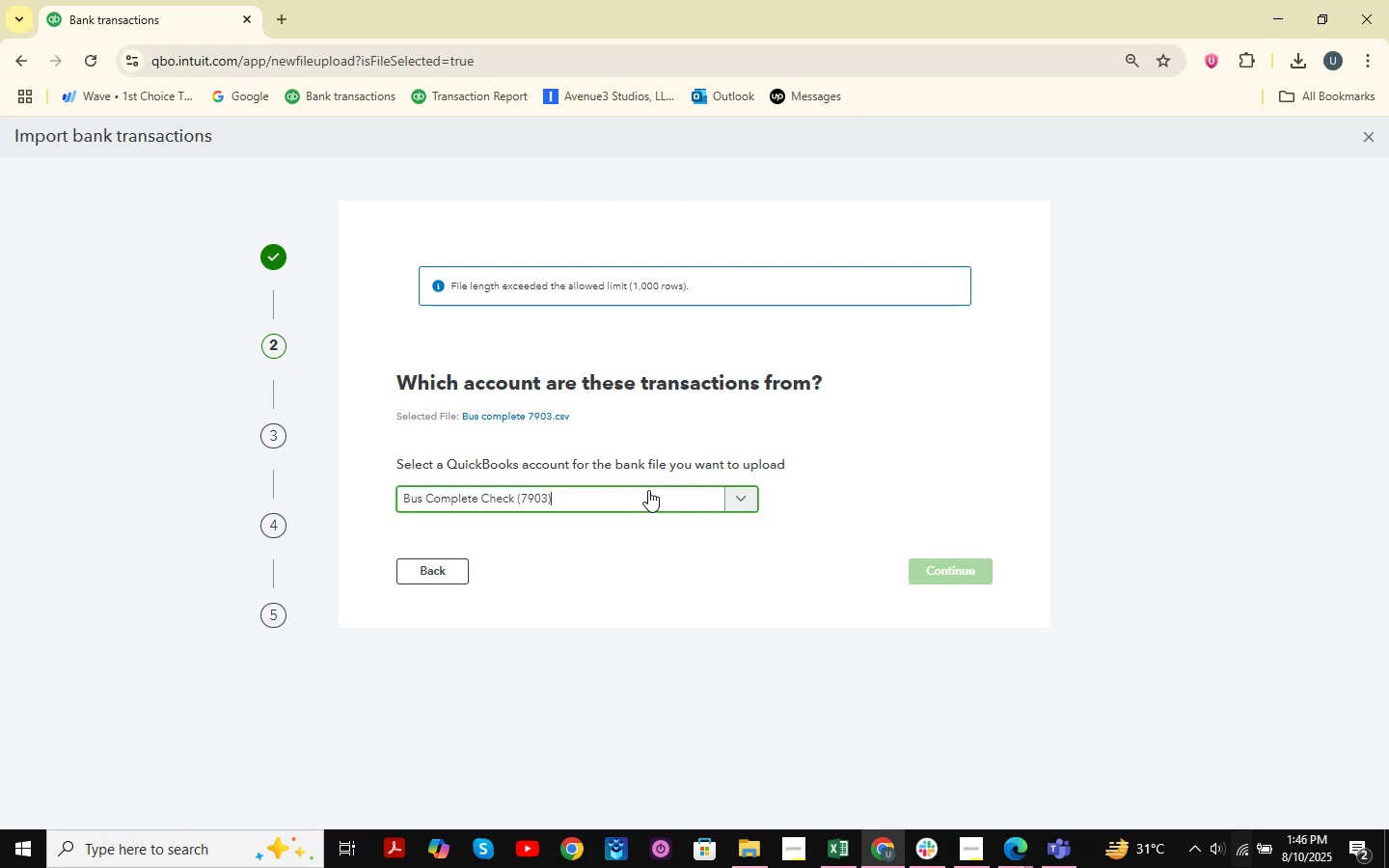 
left_click([1022, 838])
 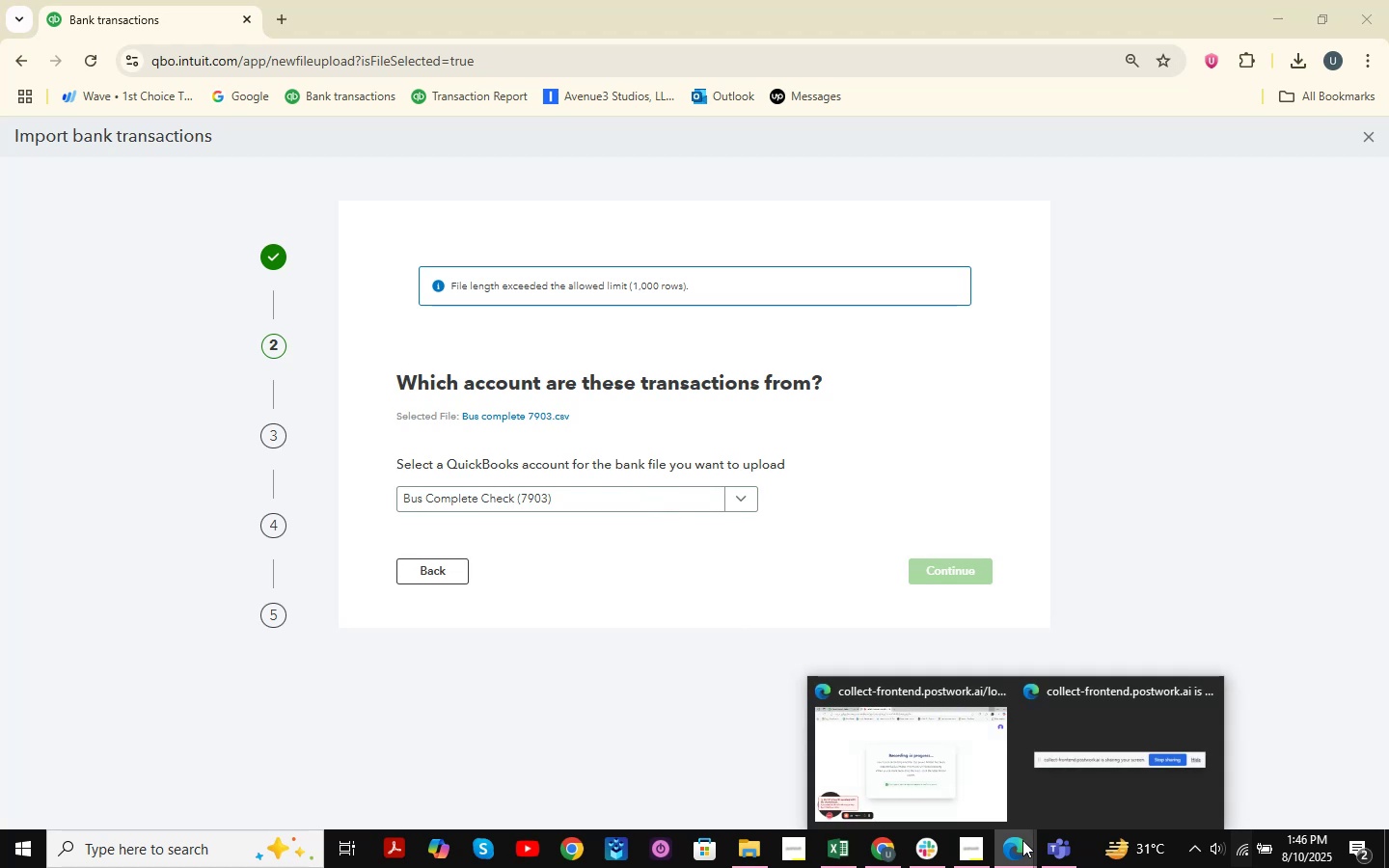 
left_click([1022, 840])
 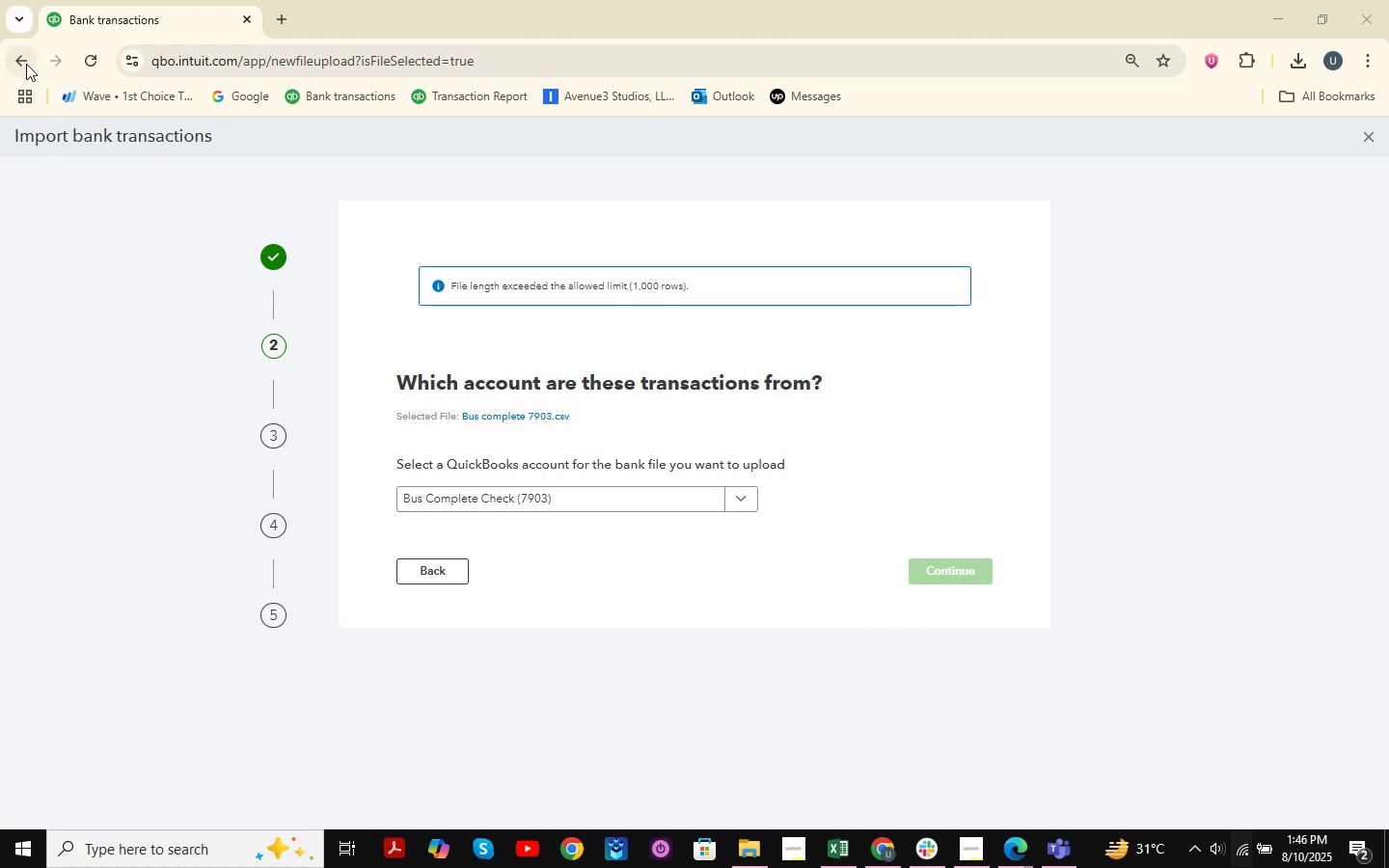 
wait(14.99)
 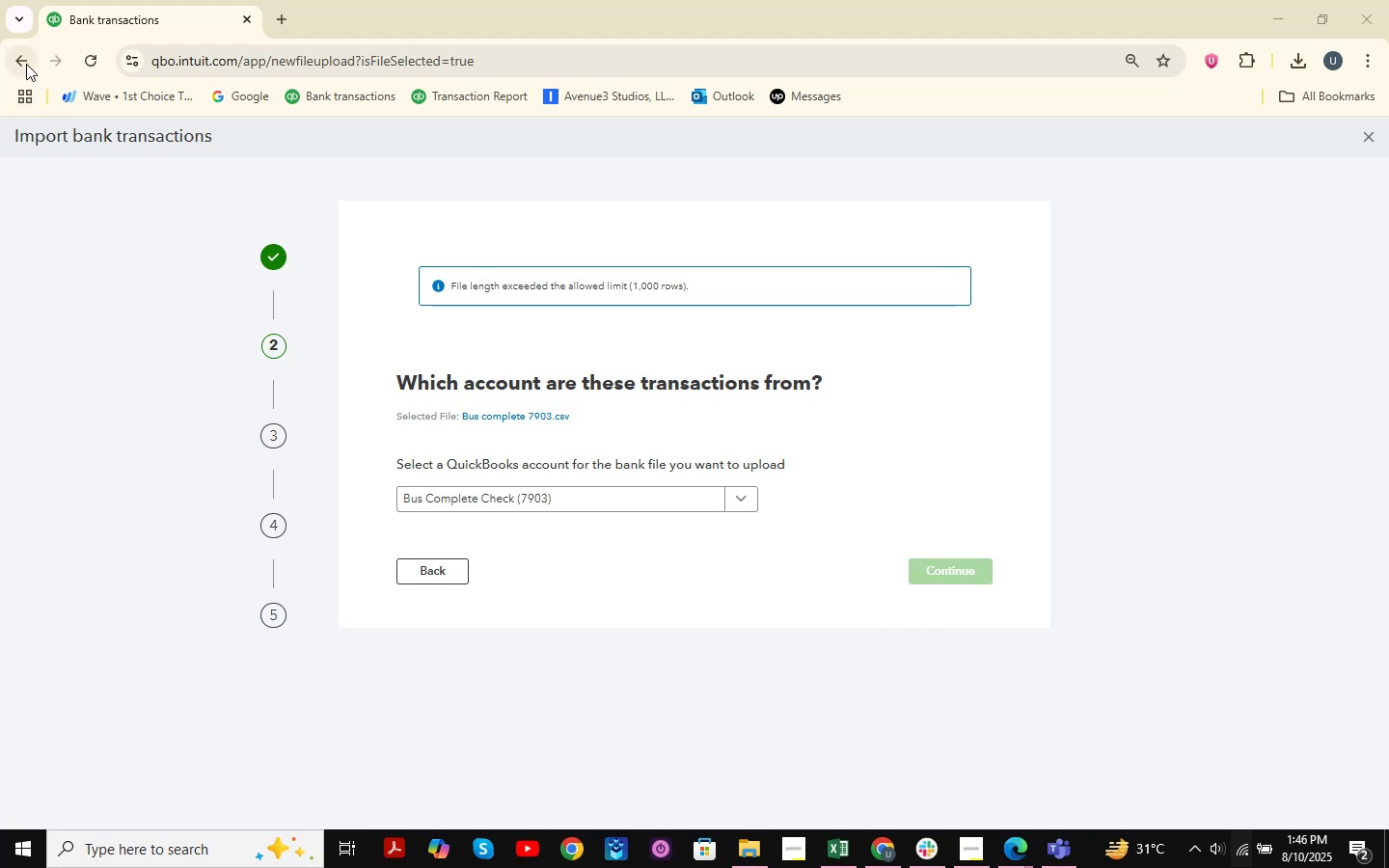 
left_click([26, 64])
 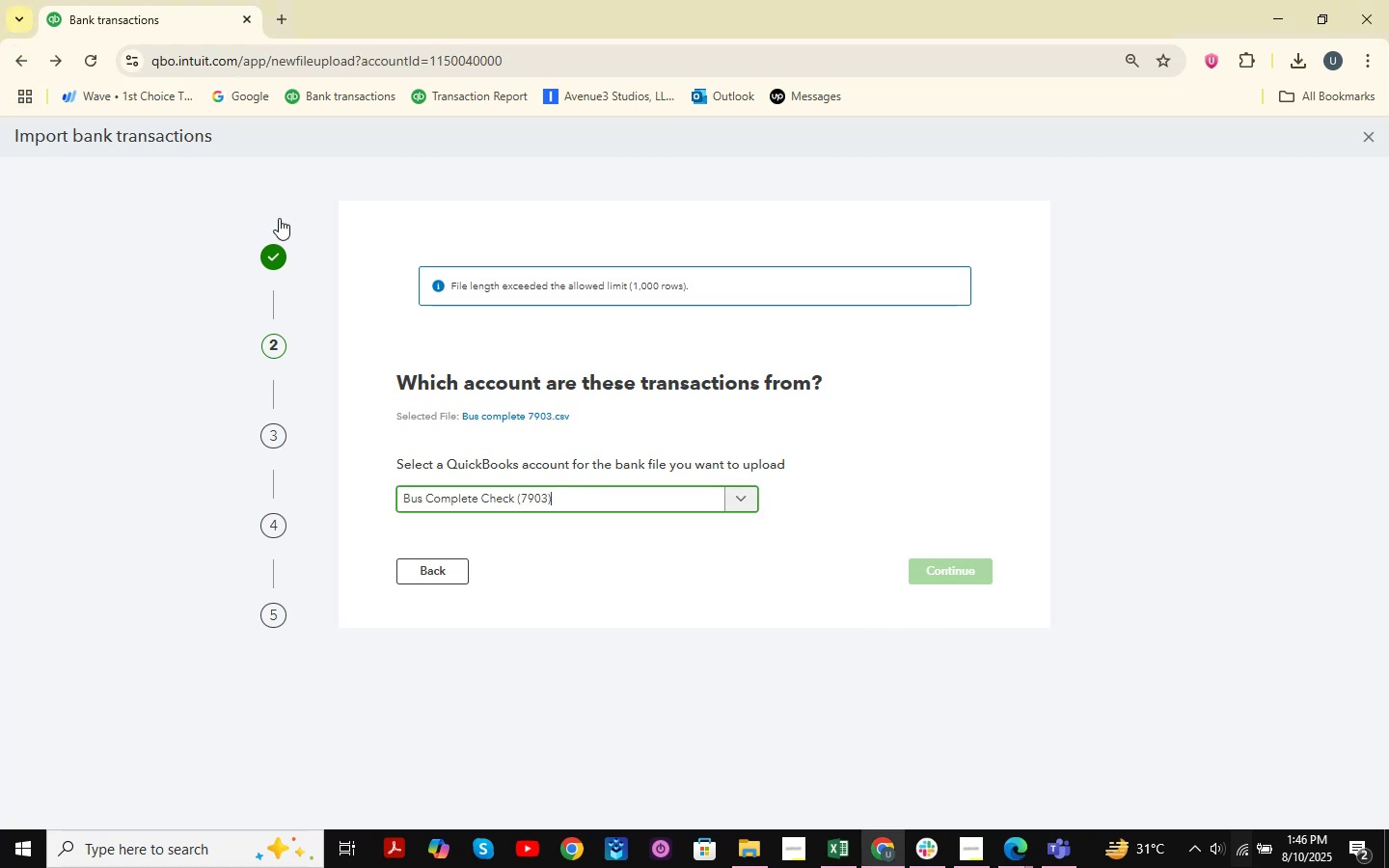 
left_click([30, 70])
 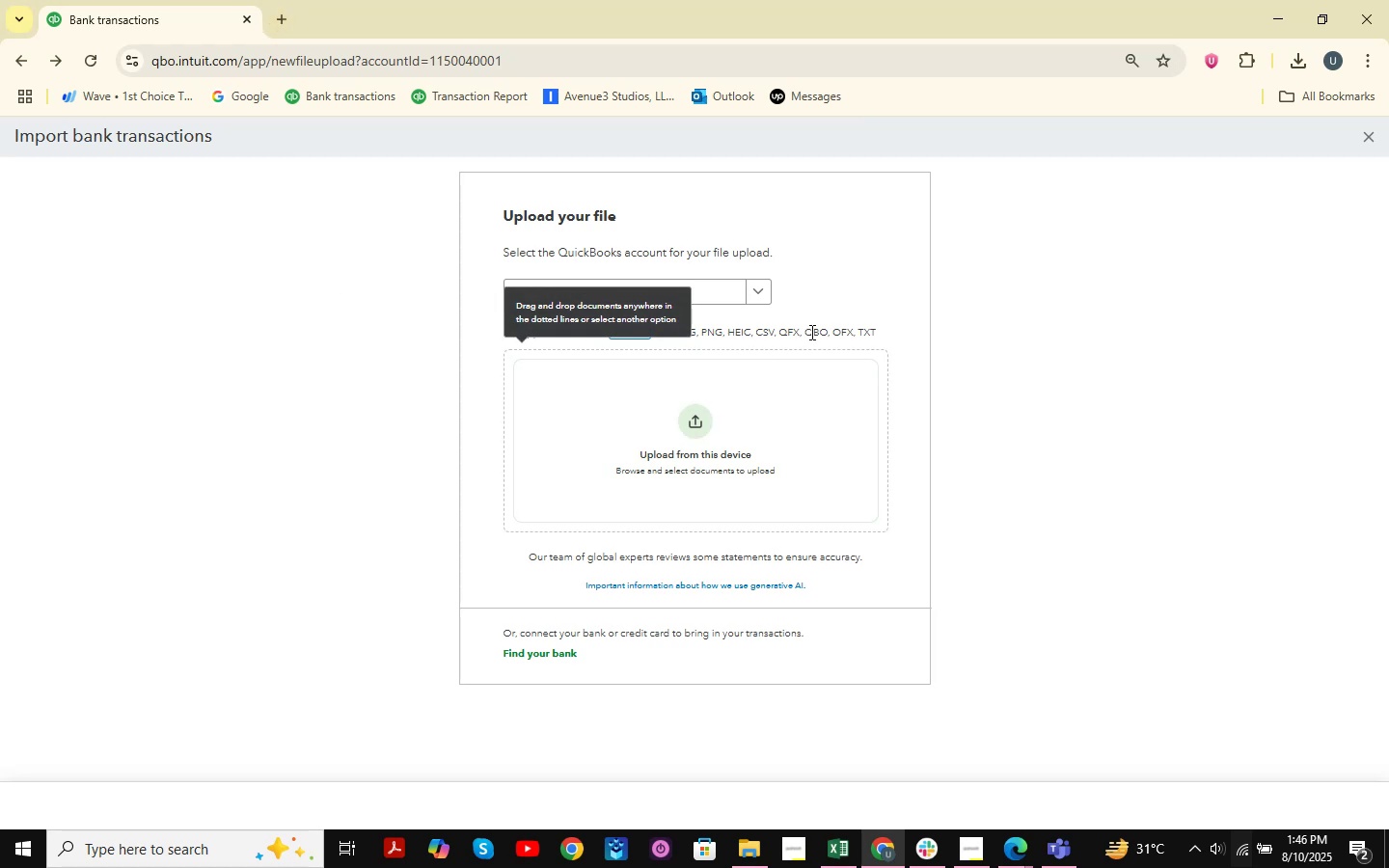 
left_click([722, 298])
 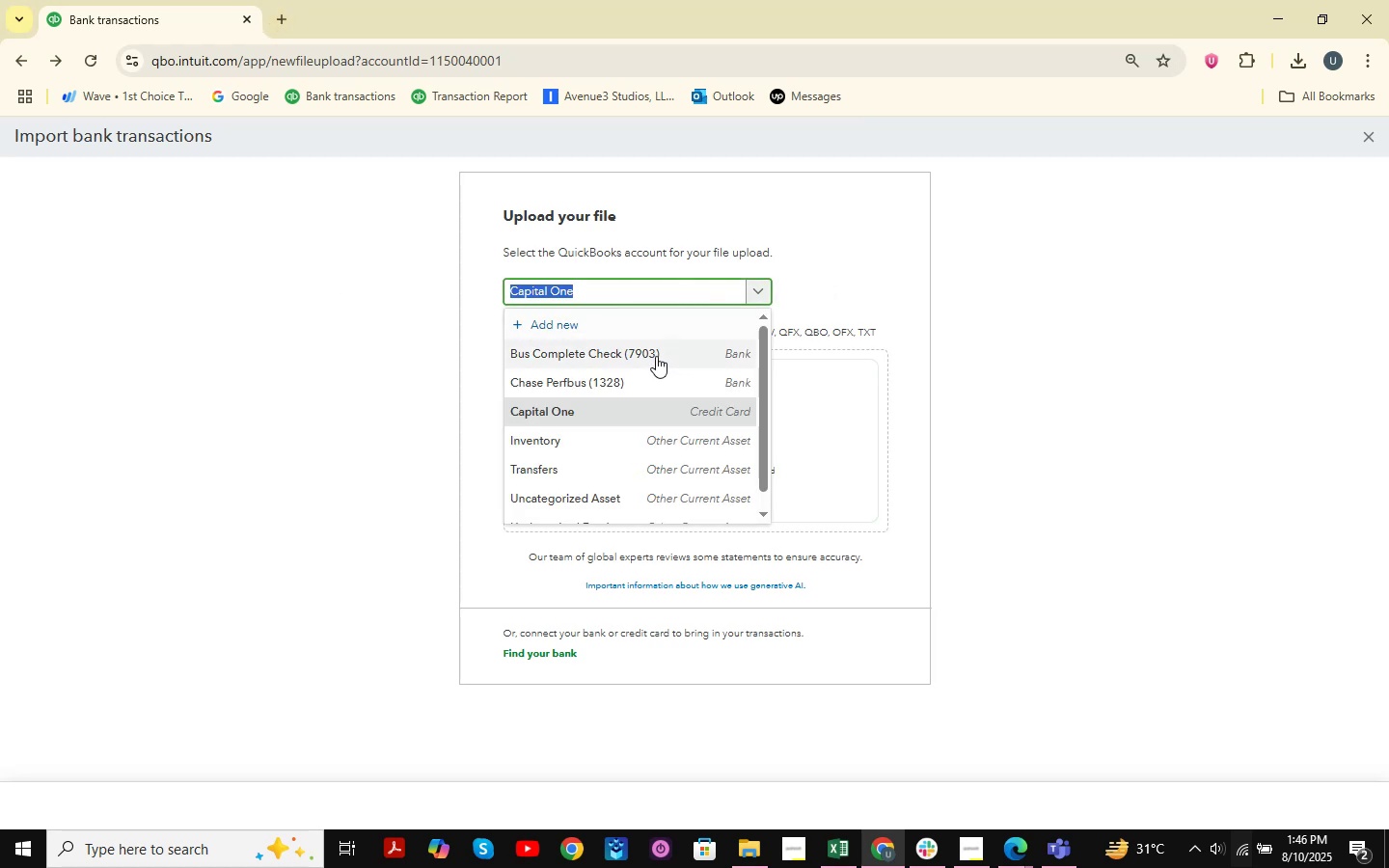 
left_click([656, 356])
 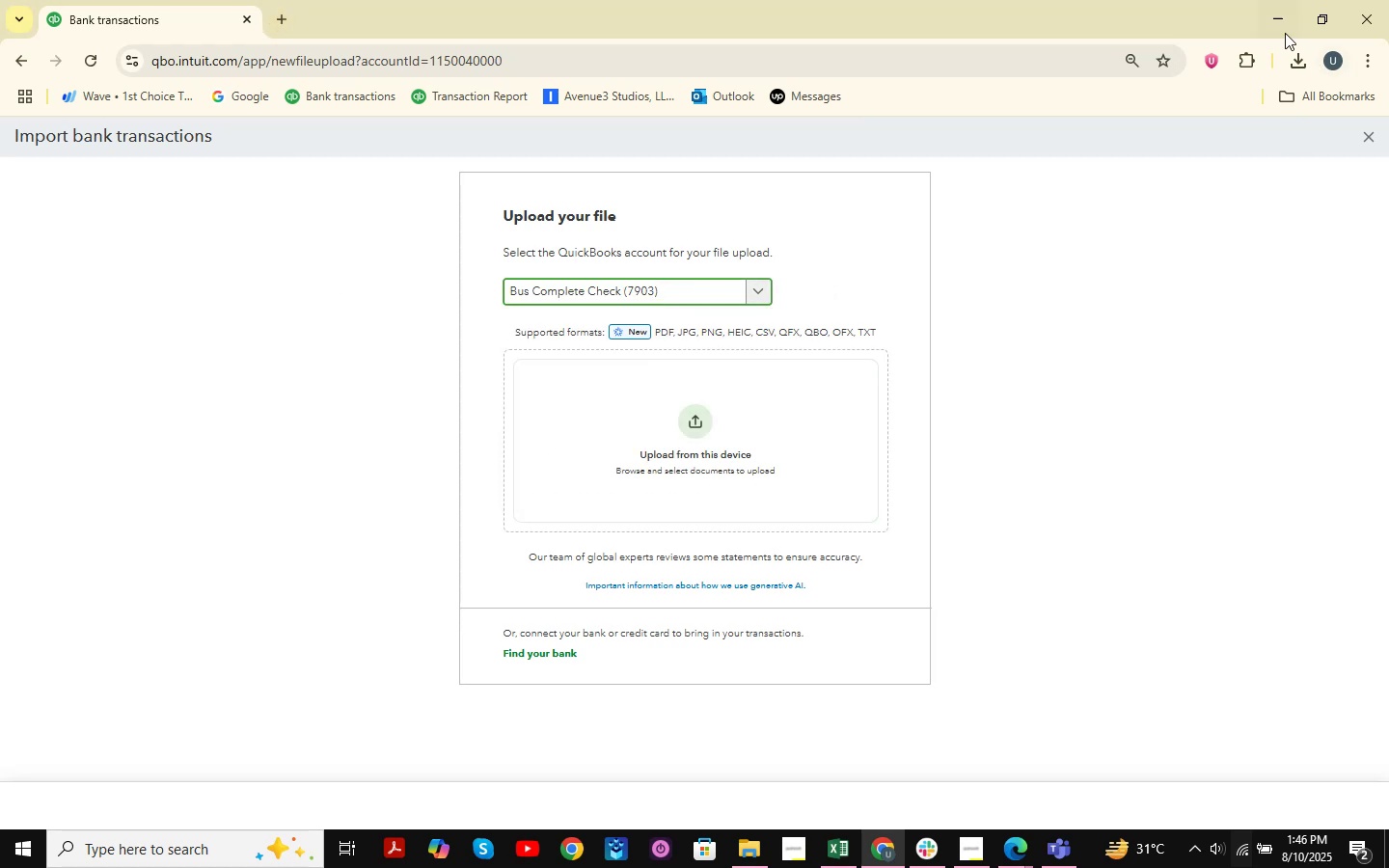 
left_click([1284, 25])
 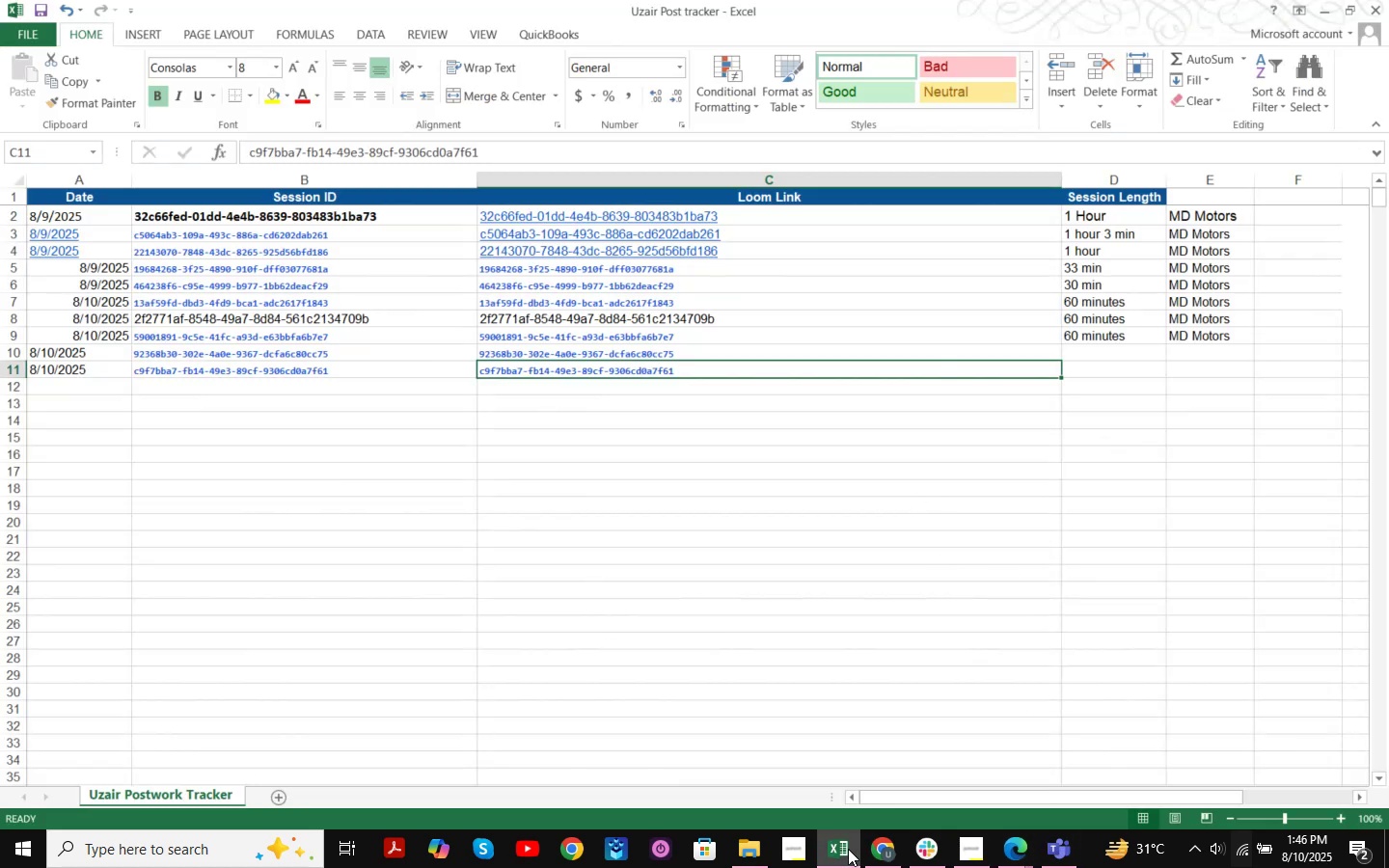 
left_click([753, 856])
 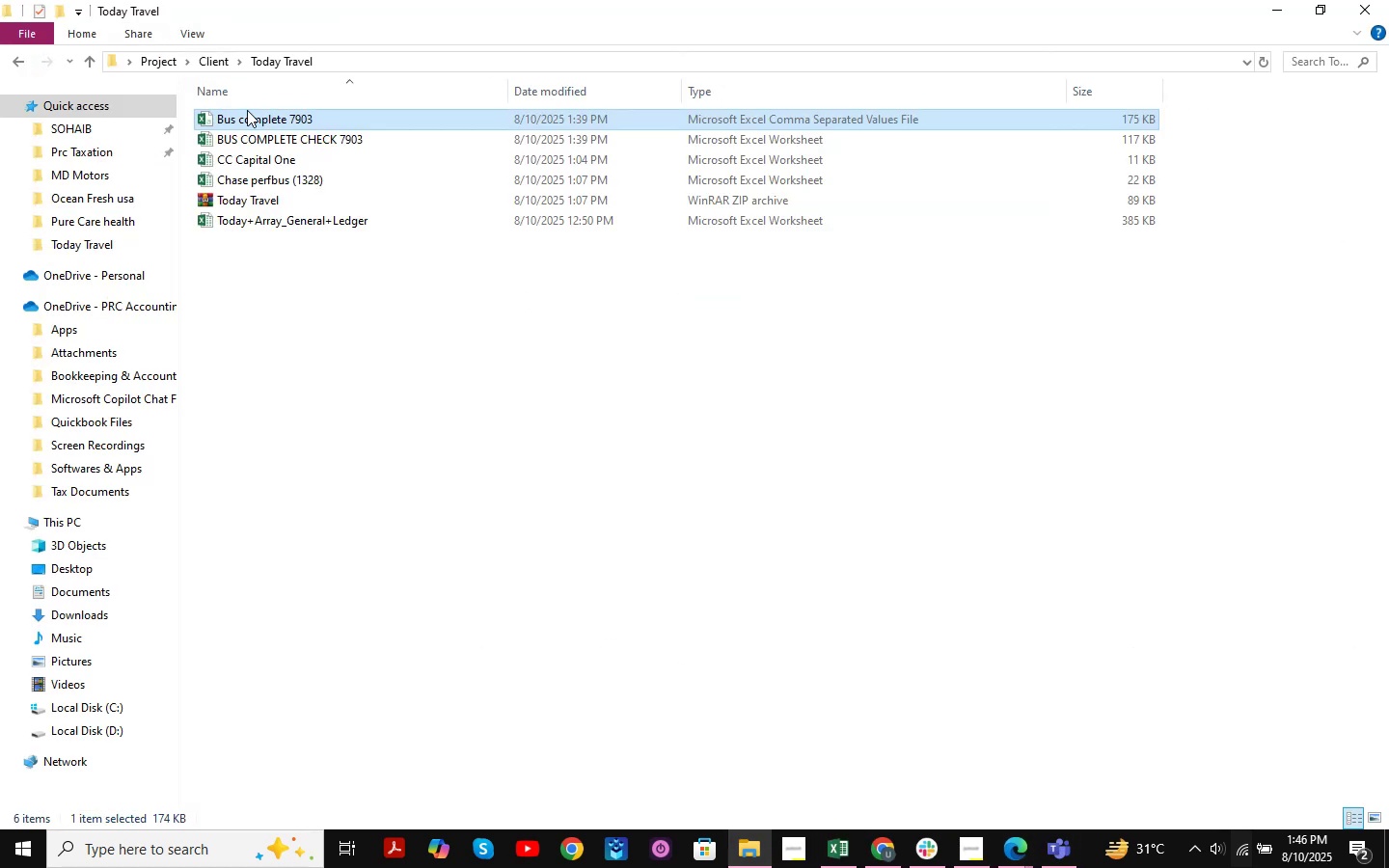 
double_click([248, 114])
 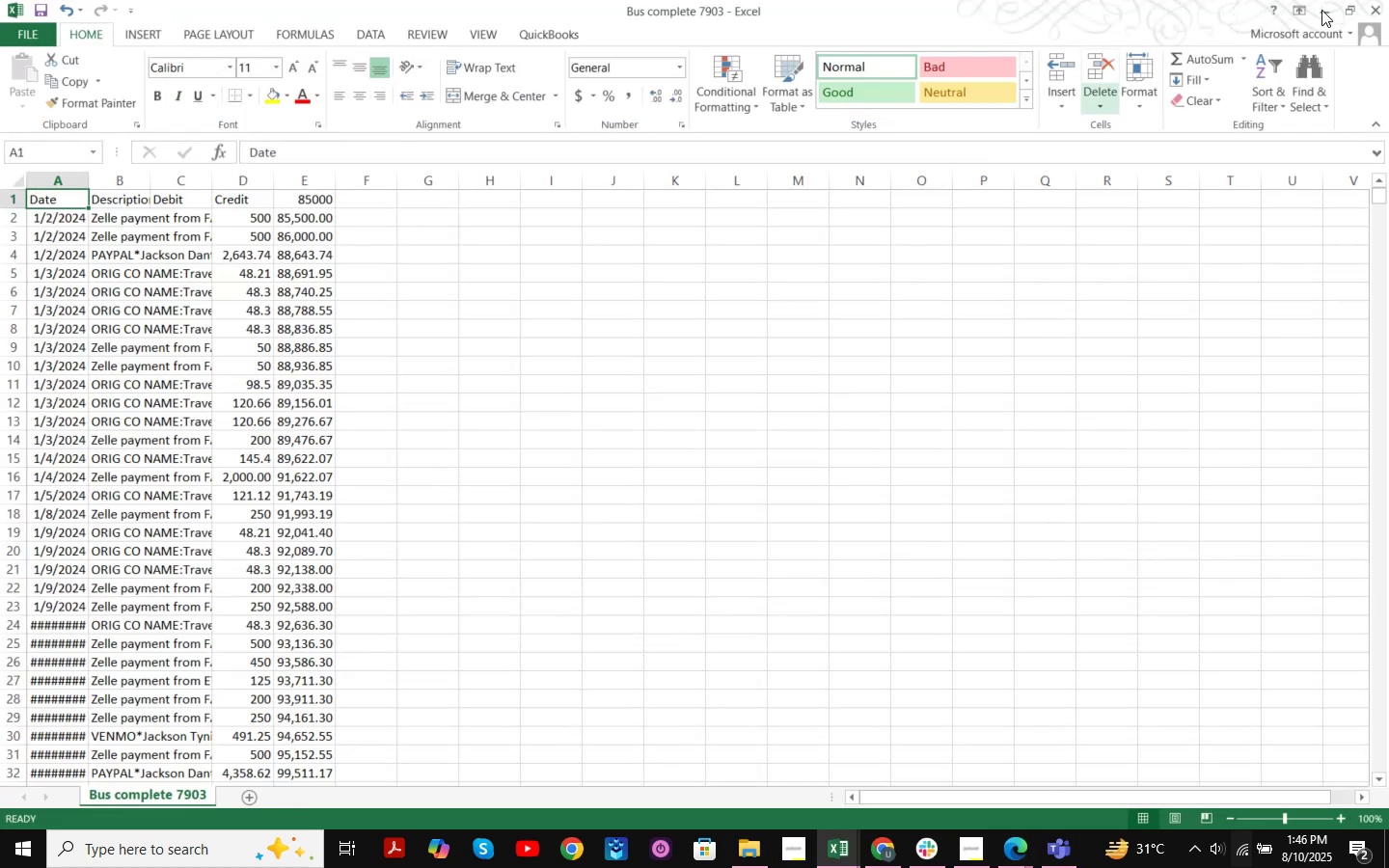 
left_click([152, 223])
 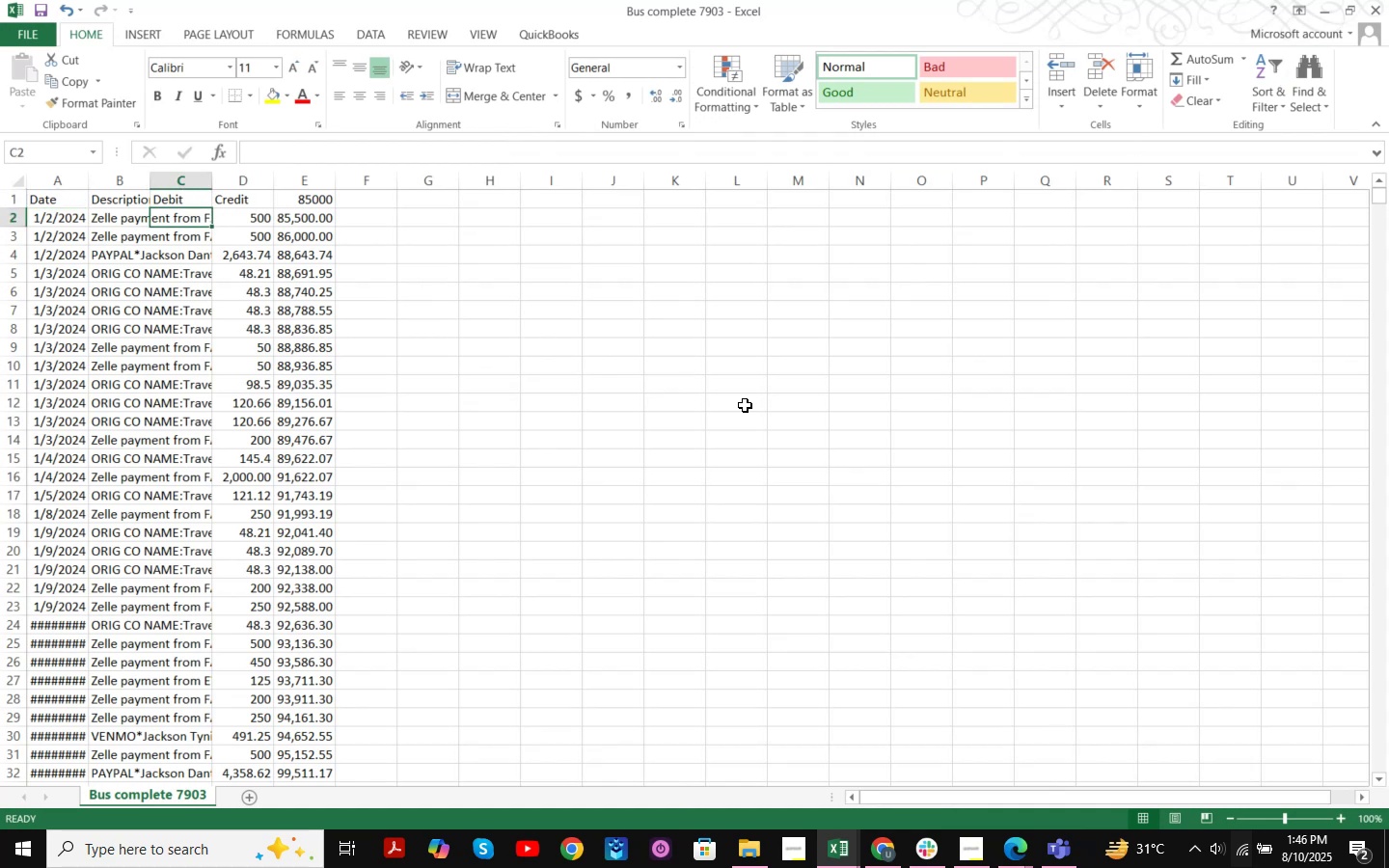 
key(Control+Shift+ArrowDown)
 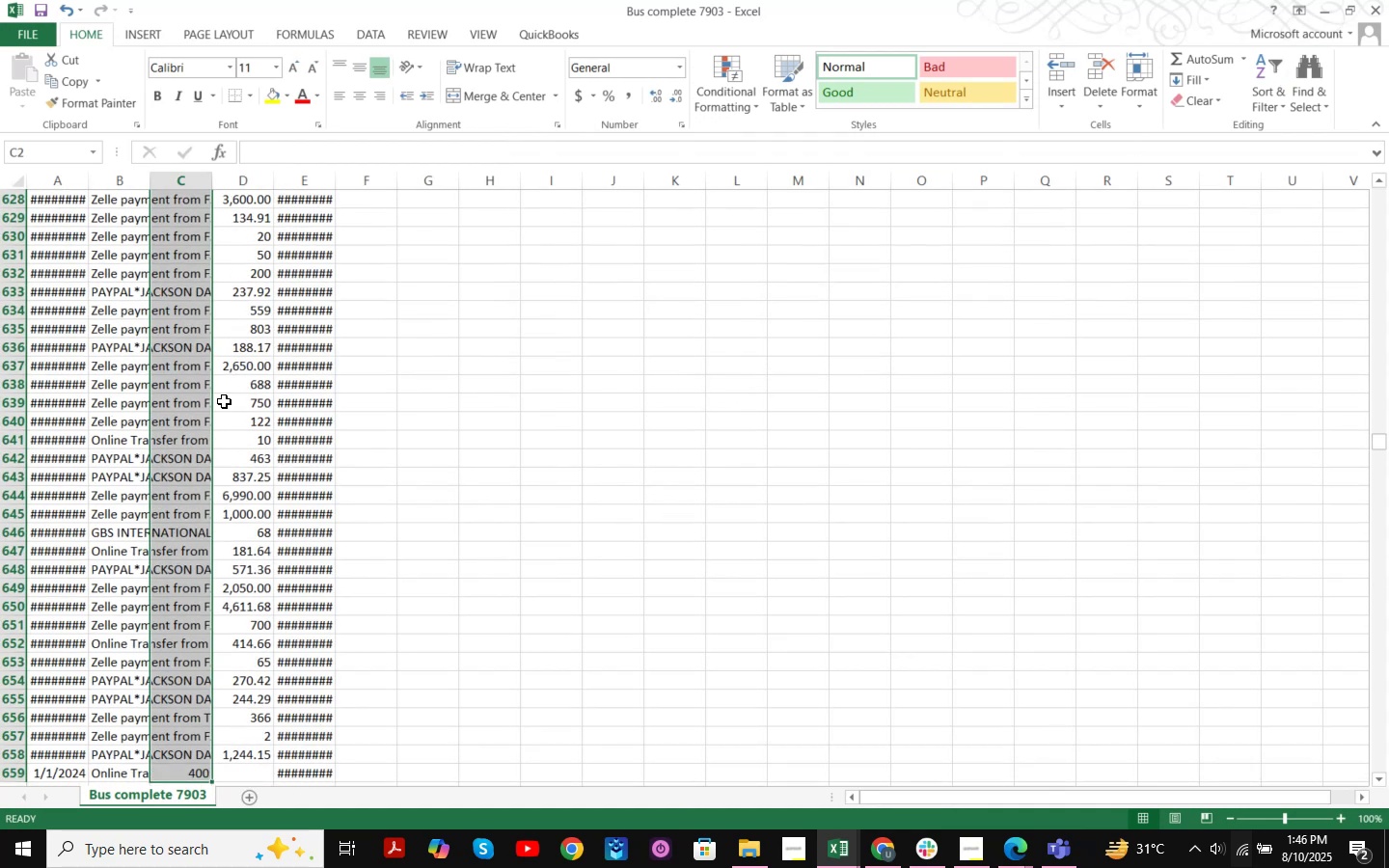 
left_click([133, 675])
 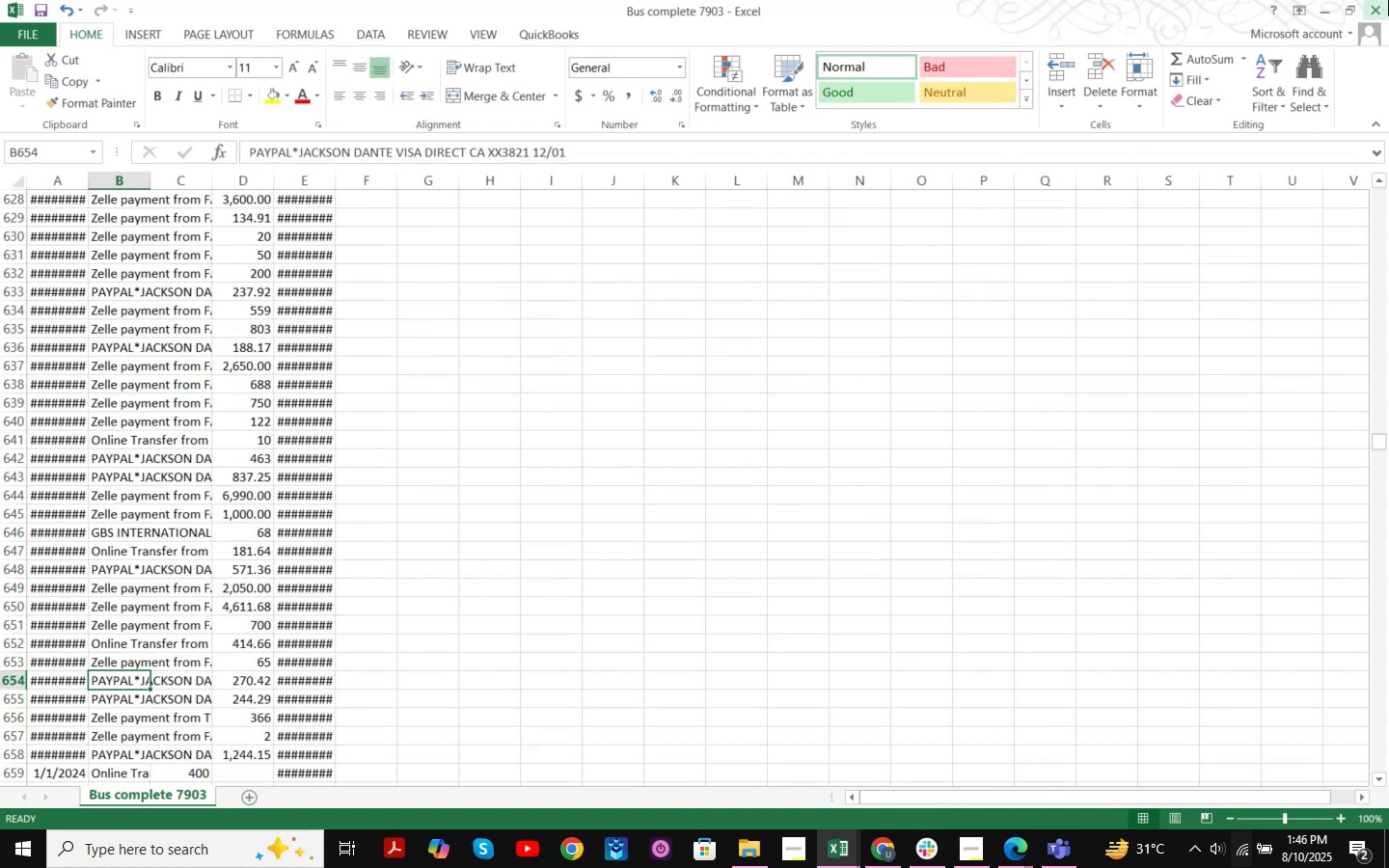 
left_click([1374, 10])
 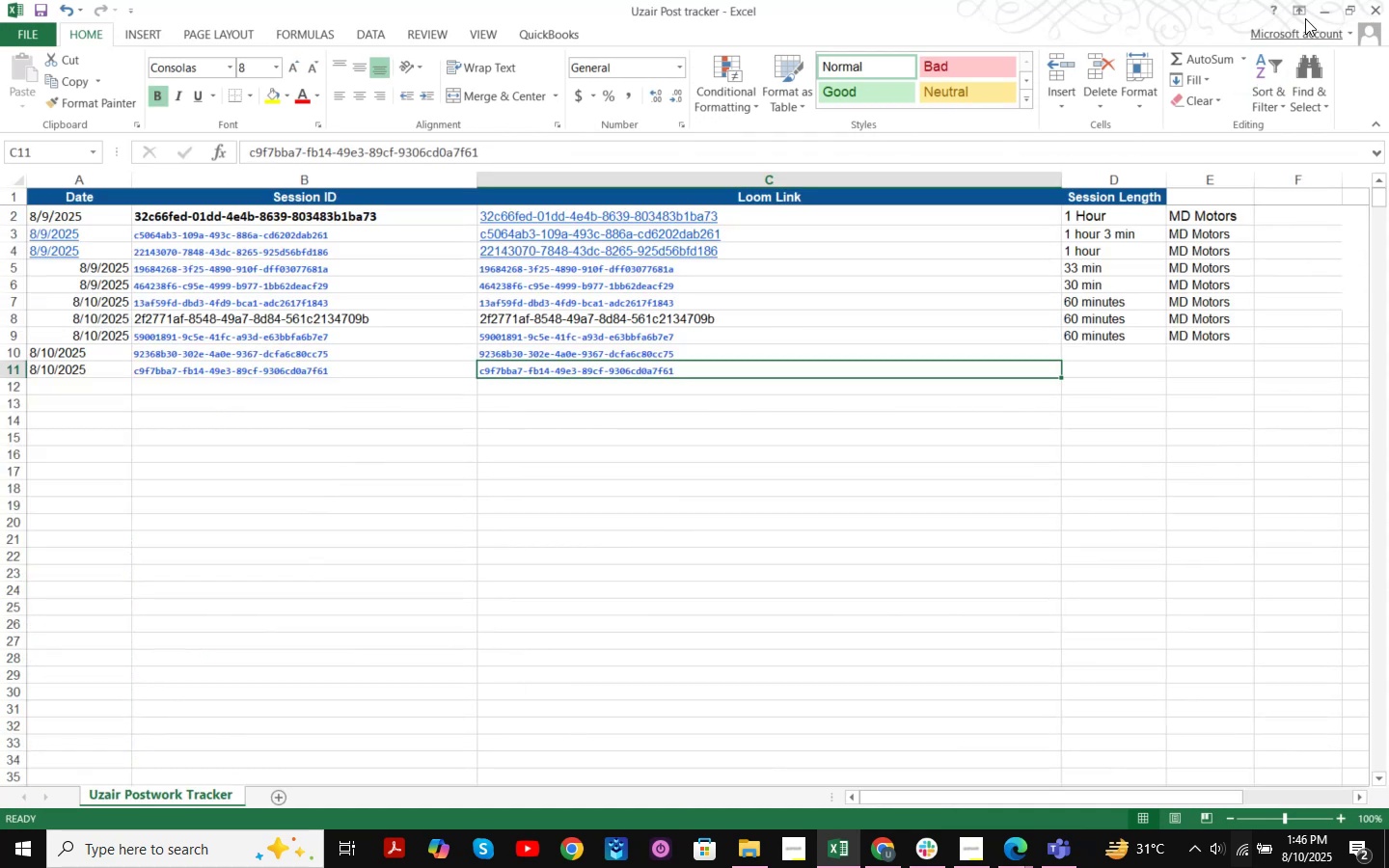 
left_click([1321, 9])
 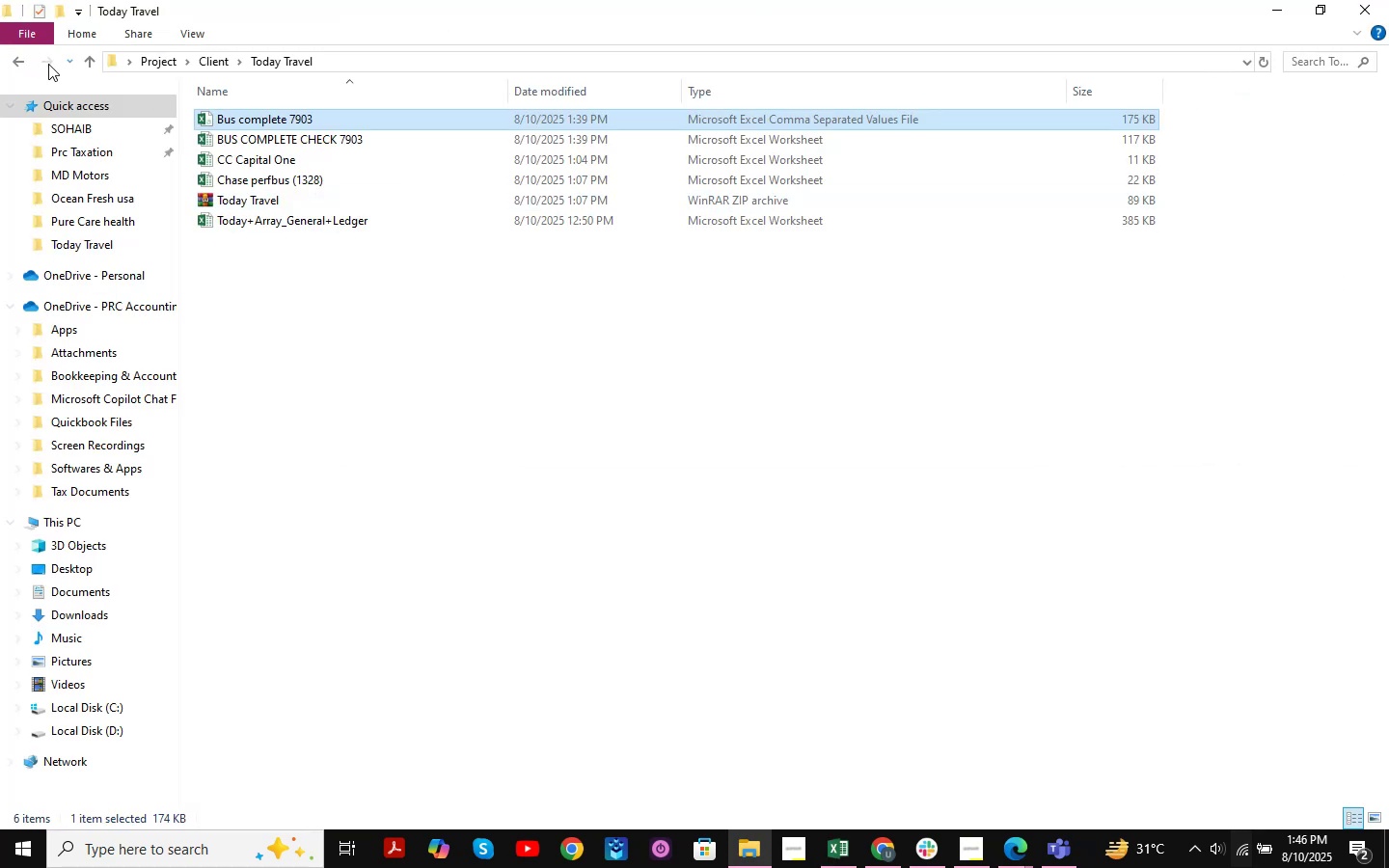 
left_click([26, 65])
 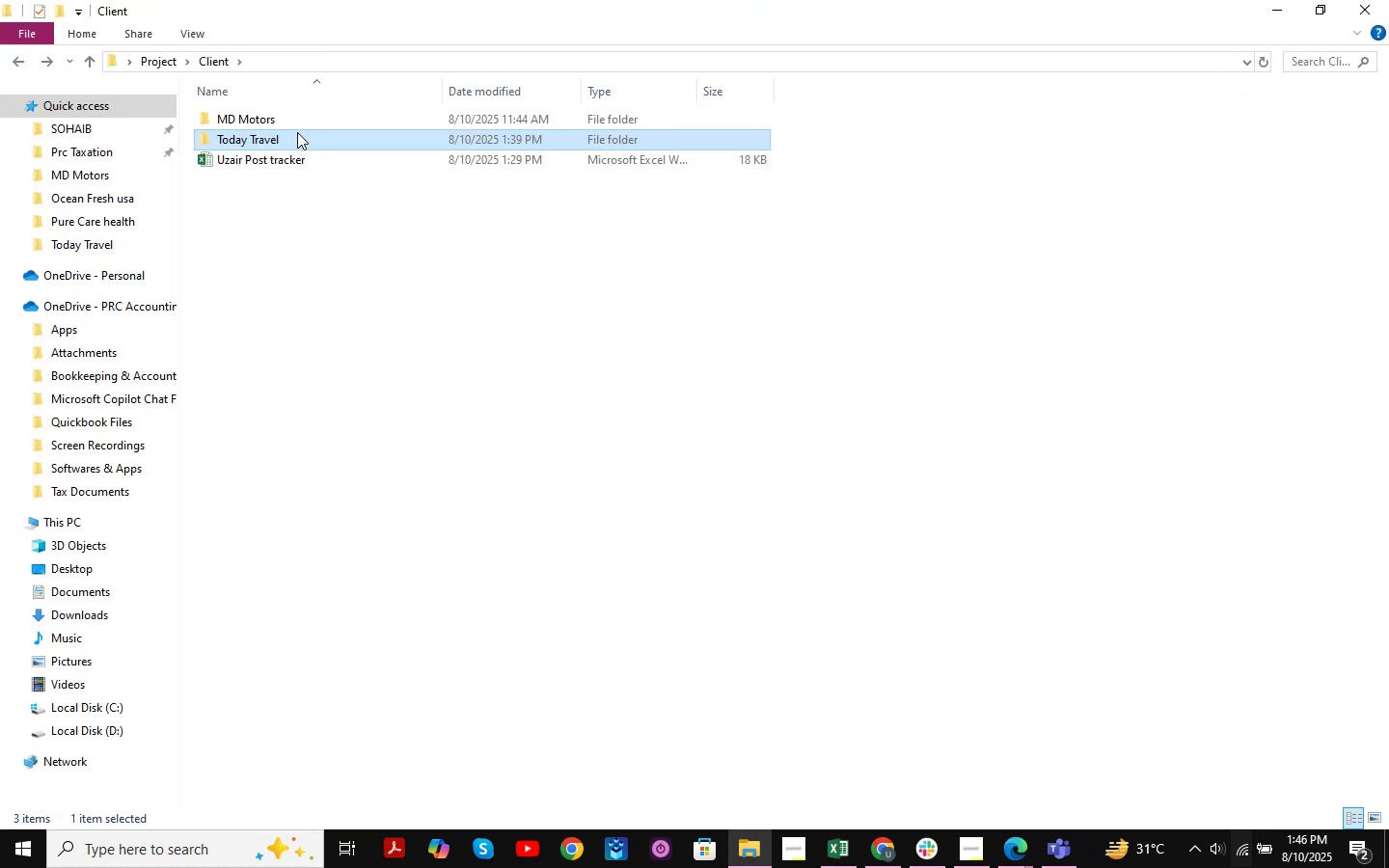 
double_click([297, 132])
 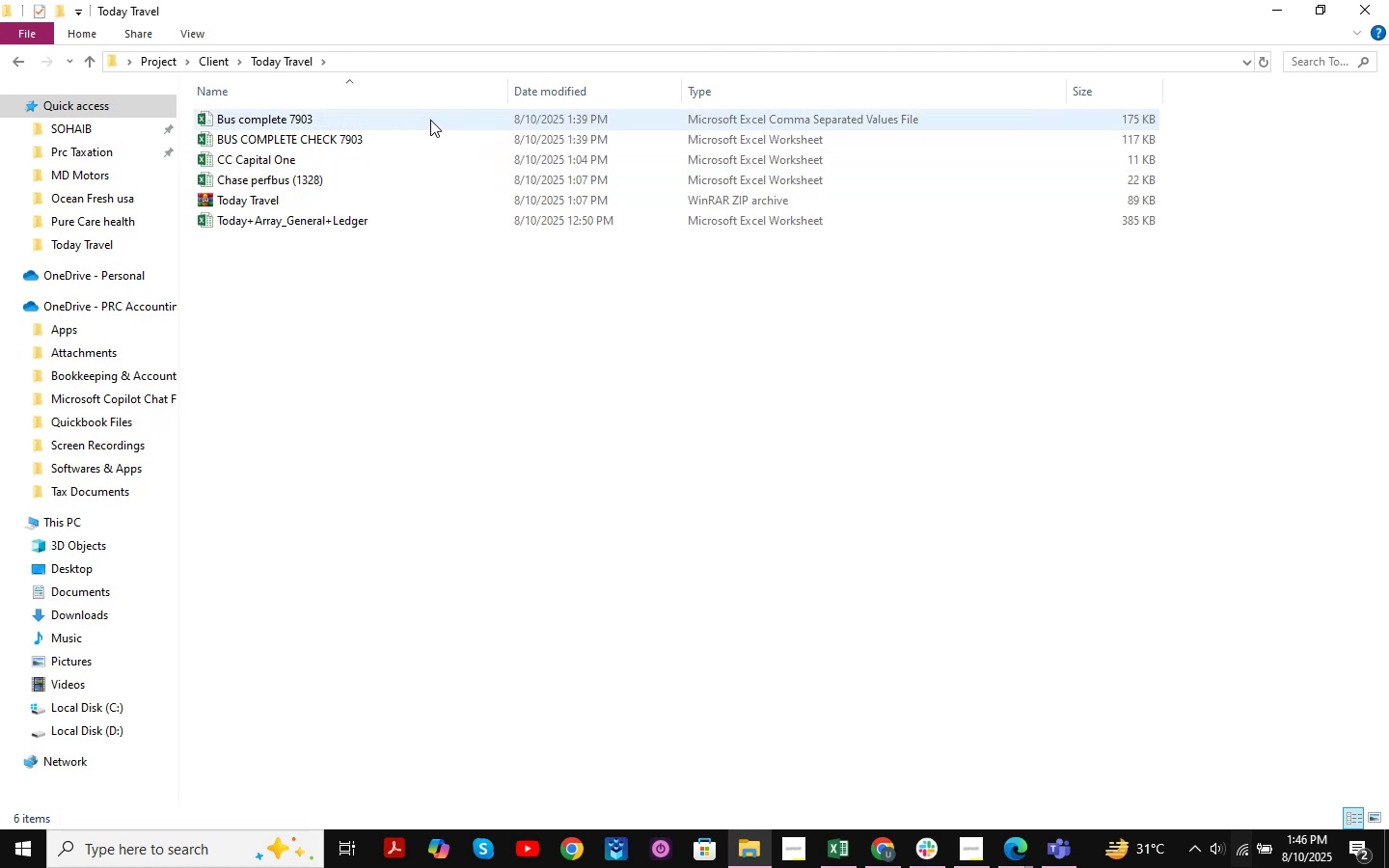 
double_click([430, 120])
 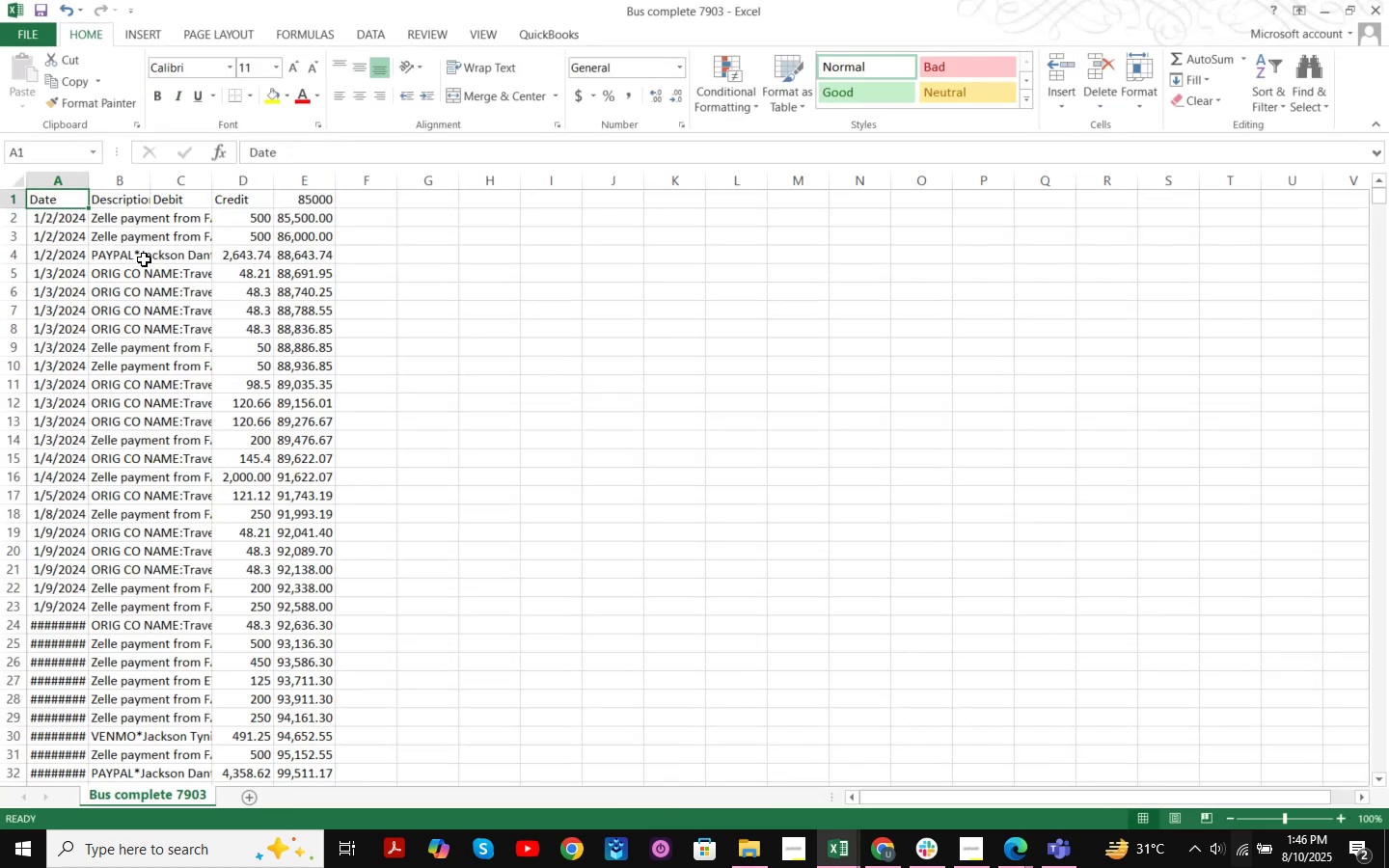 
left_click([126, 225])
 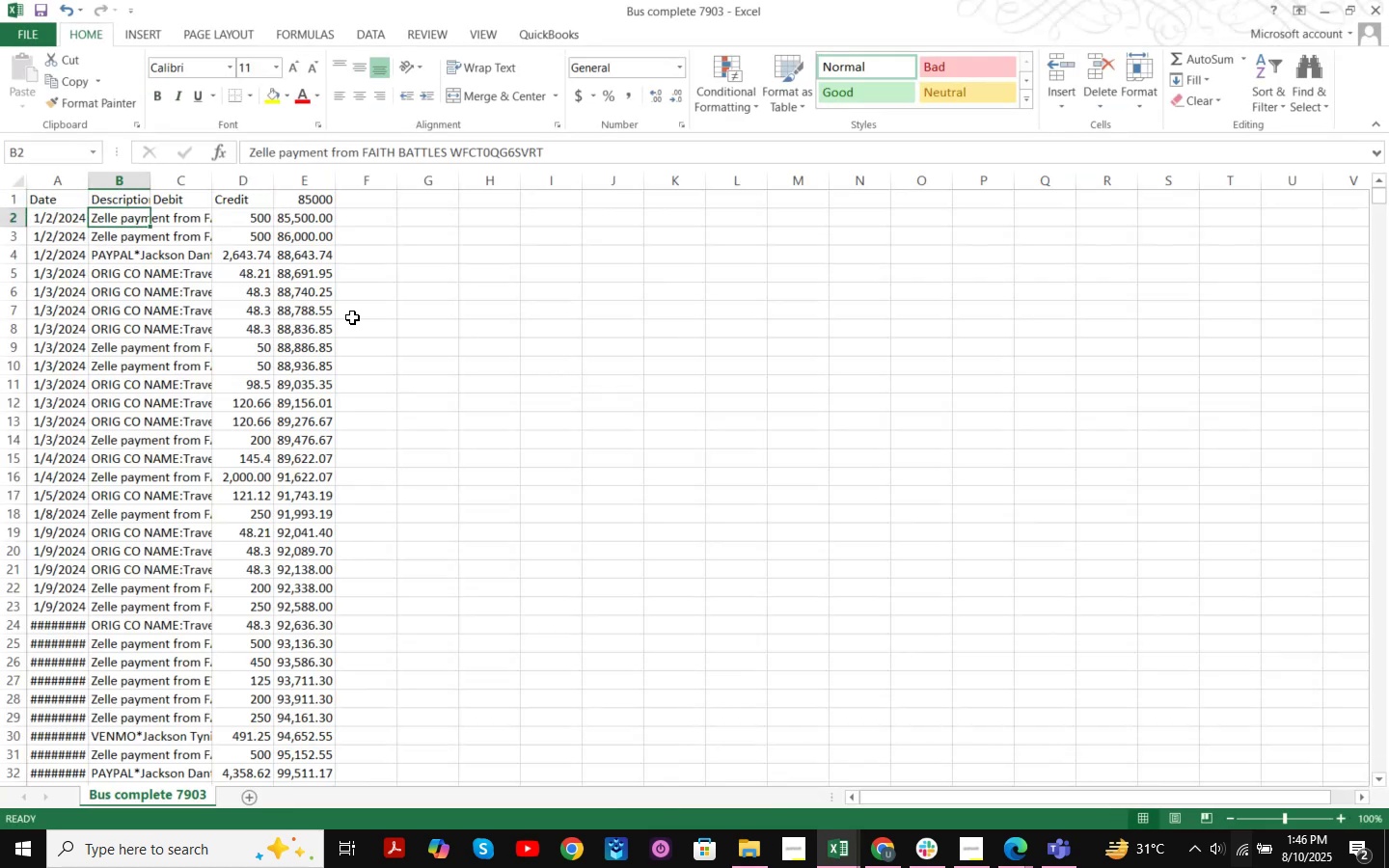 
key(Control+Shift+ArrowDown)
 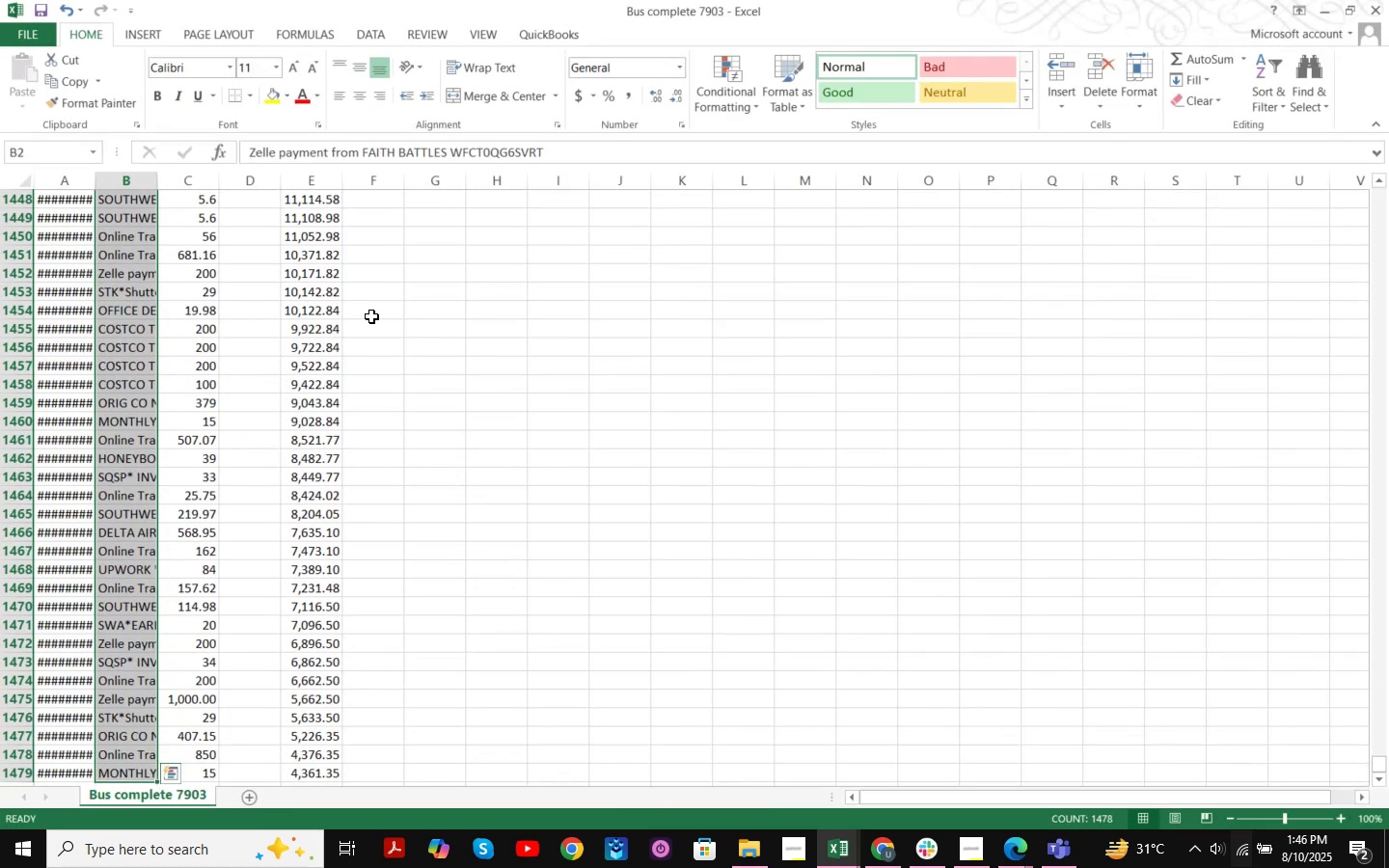 
scroll: coordinate [365, 429], scroll_direction: down, amount: 4.0
 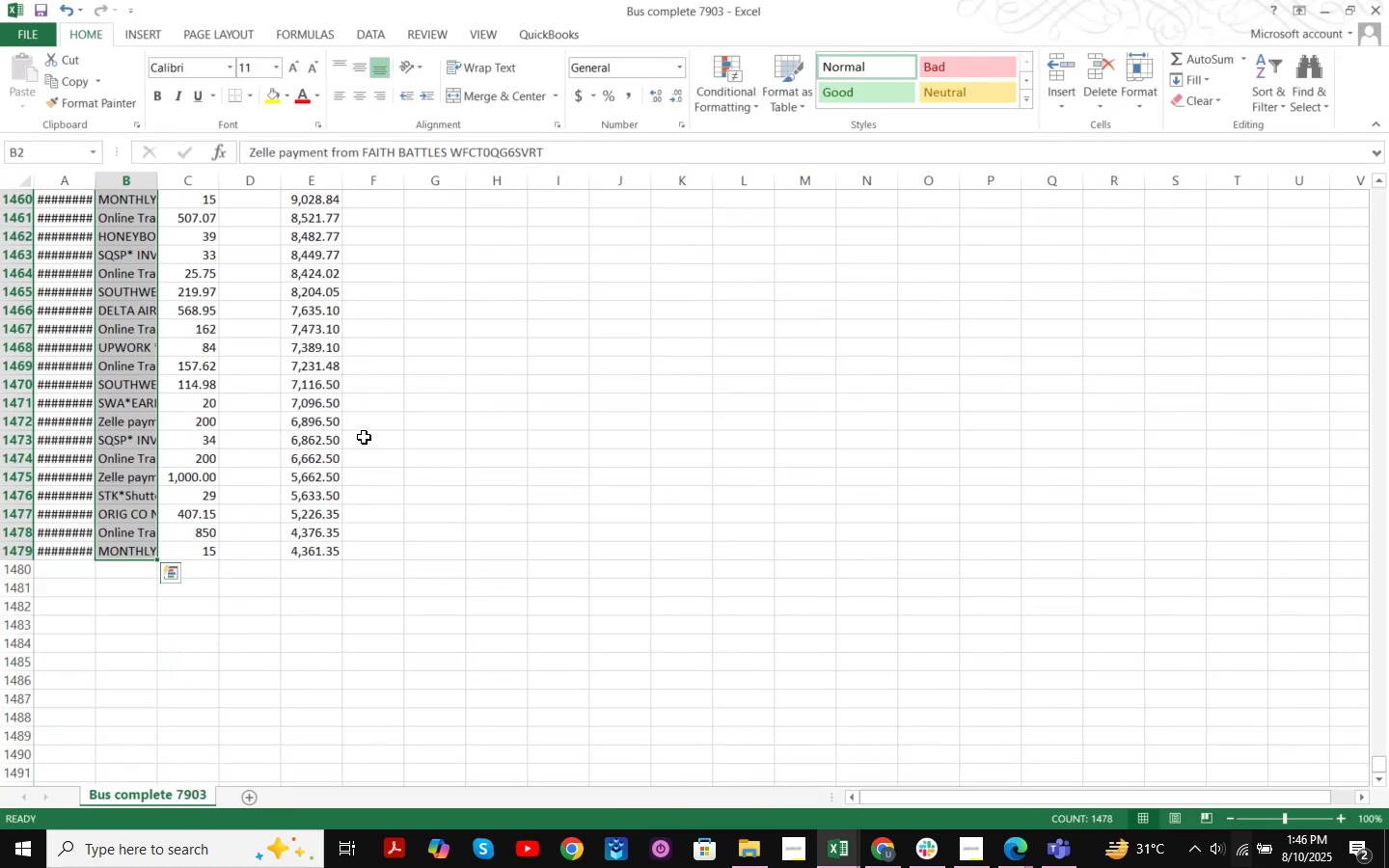 
scroll: coordinate [1280, 573], scroll_direction: up, amount: 3.0
 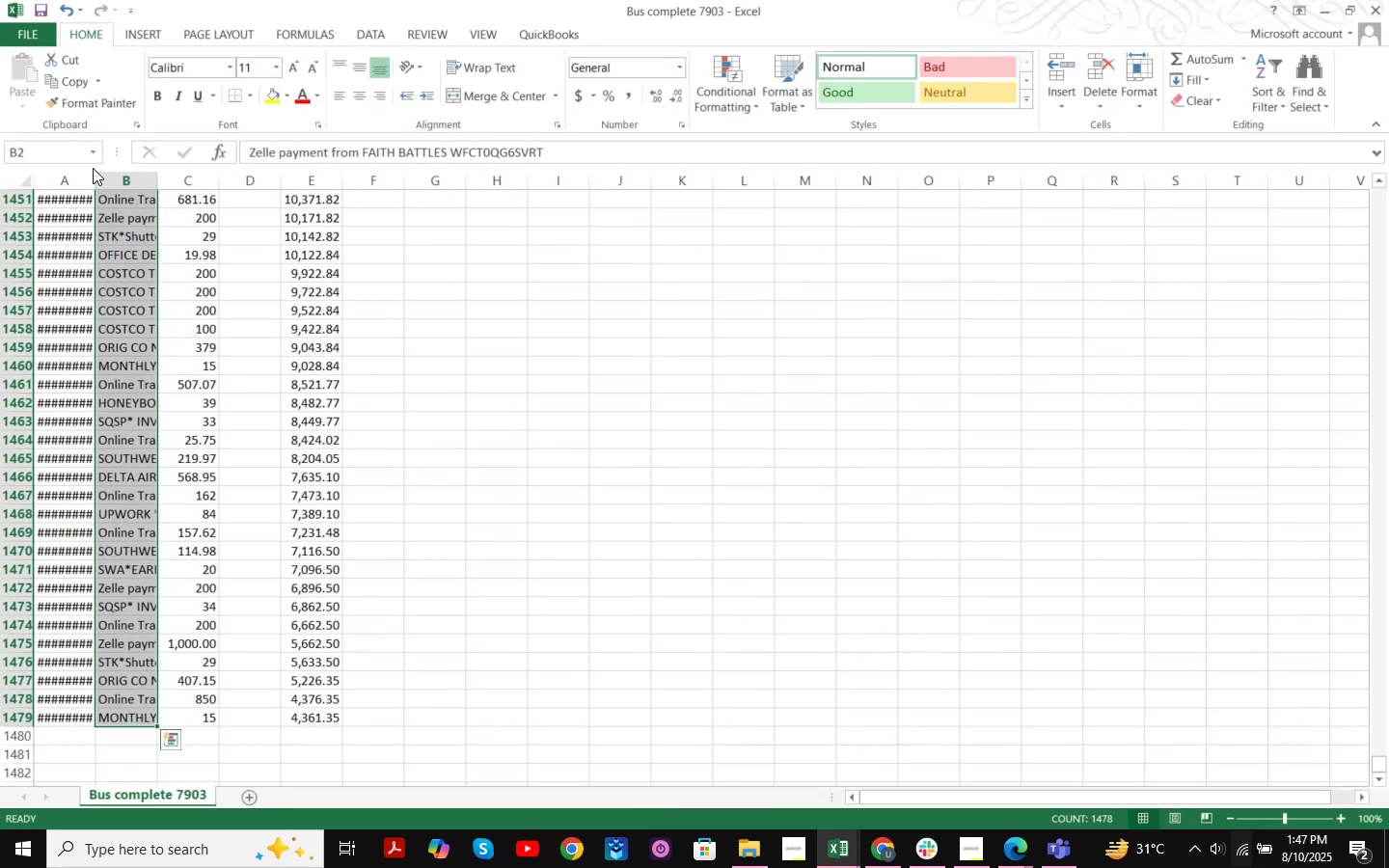 
left_click_drag(start_coordinate=[97, 184], to_coordinate=[109, 183])
 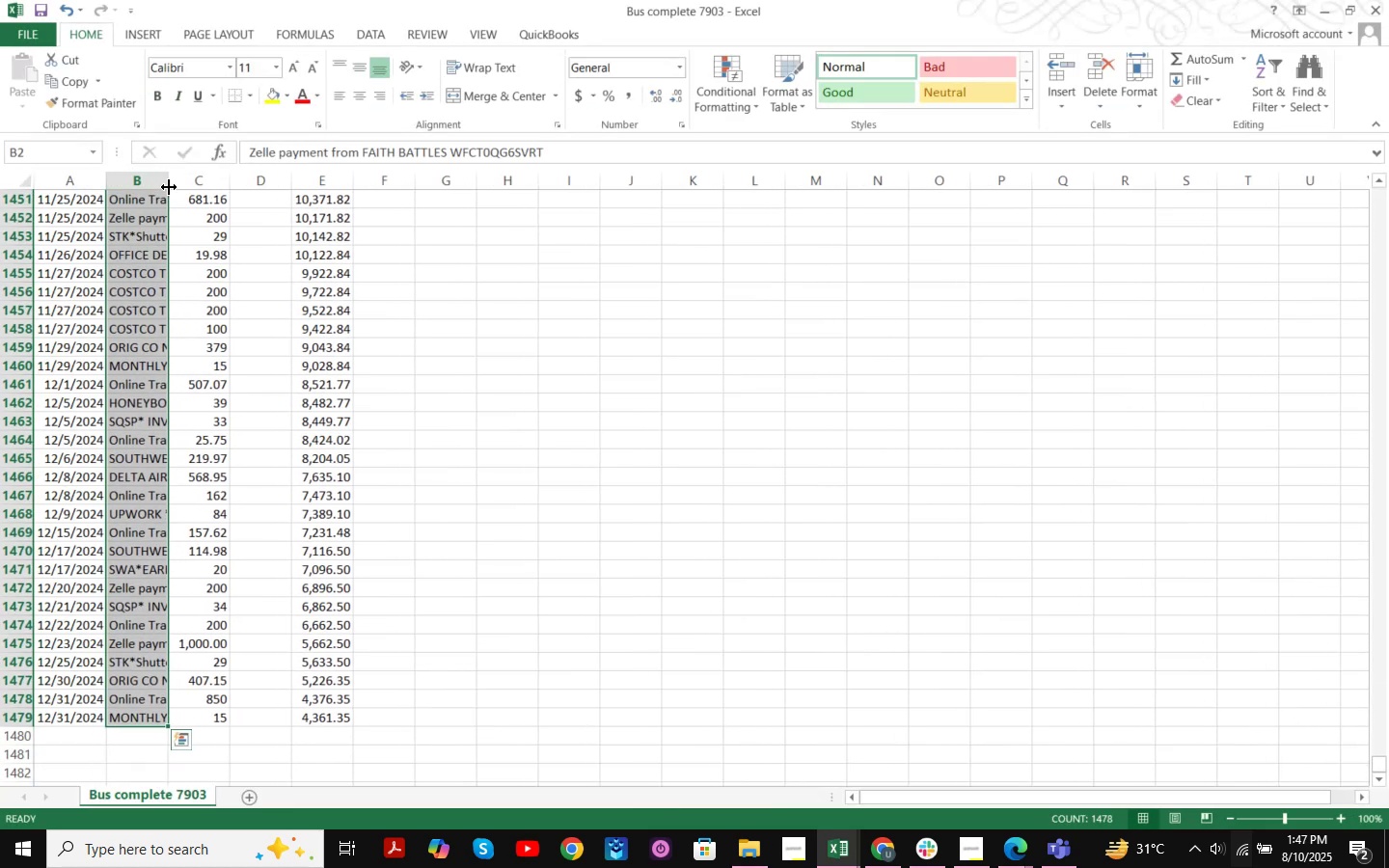 
left_click_drag(start_coordinate=[169, 186], to_coordinate=[264, 194])
 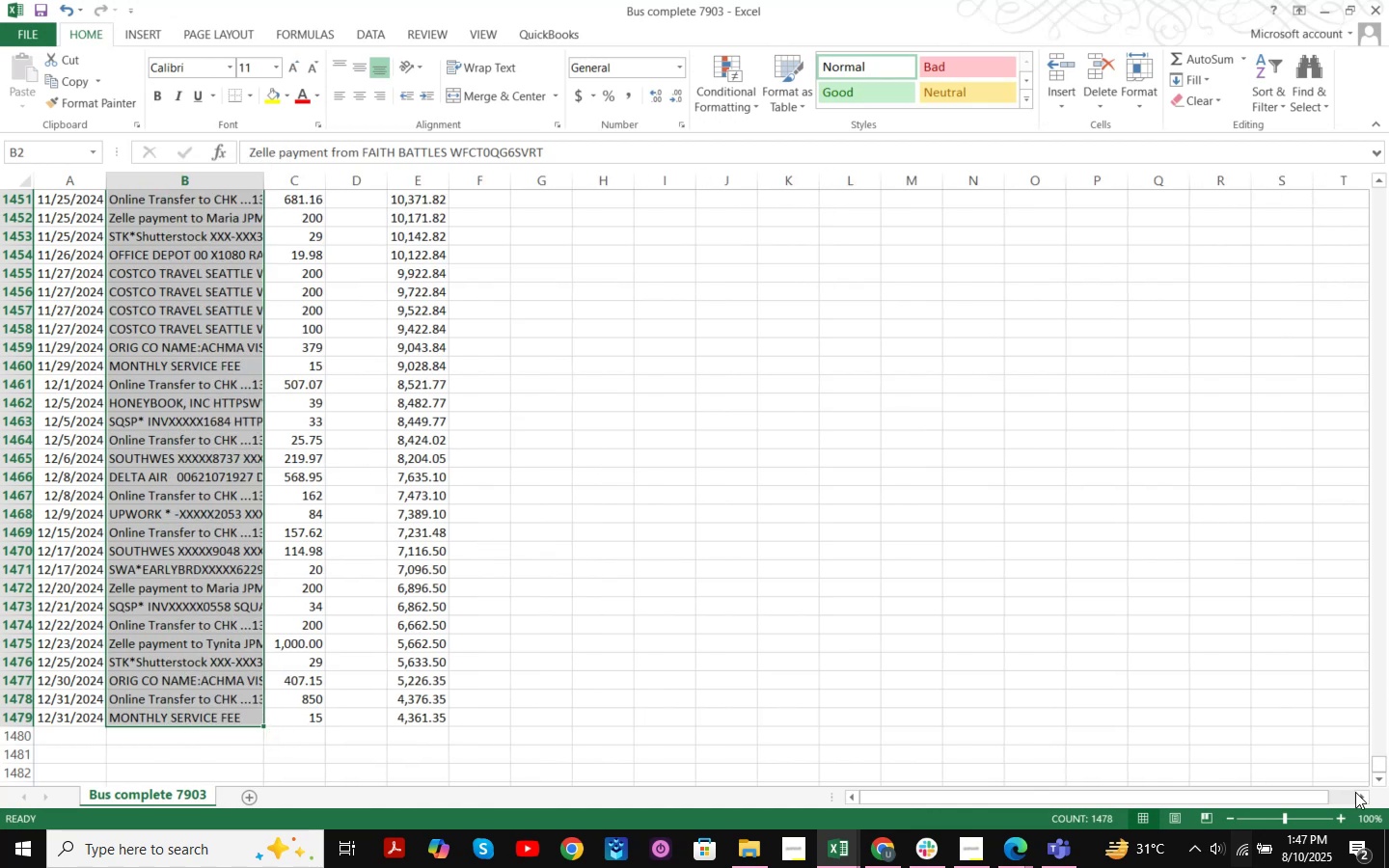 
left_click_drag(start_coordinate=[1377, 762], to_coordinate=[1385, 165])
 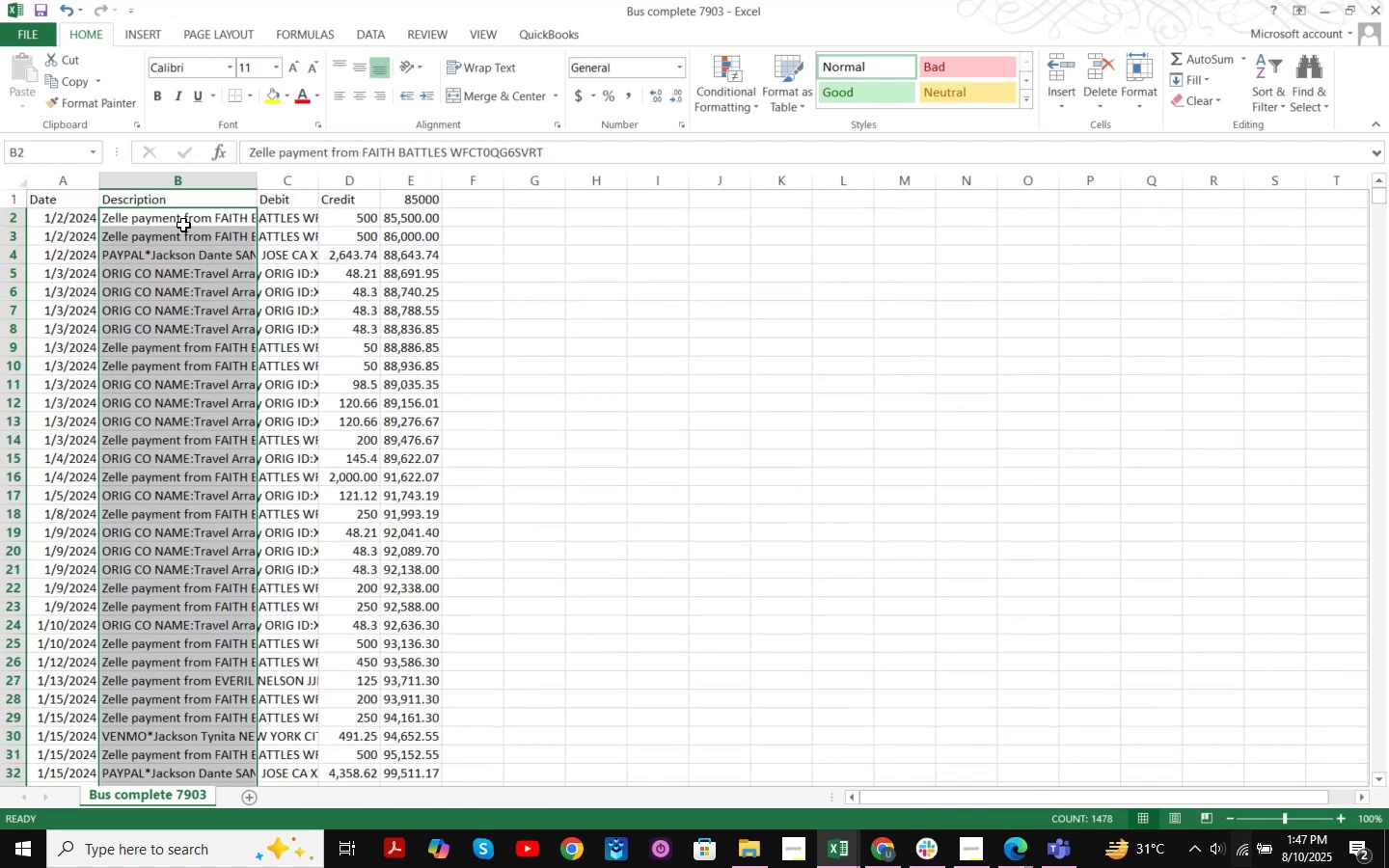 
left_click([194, 216])
 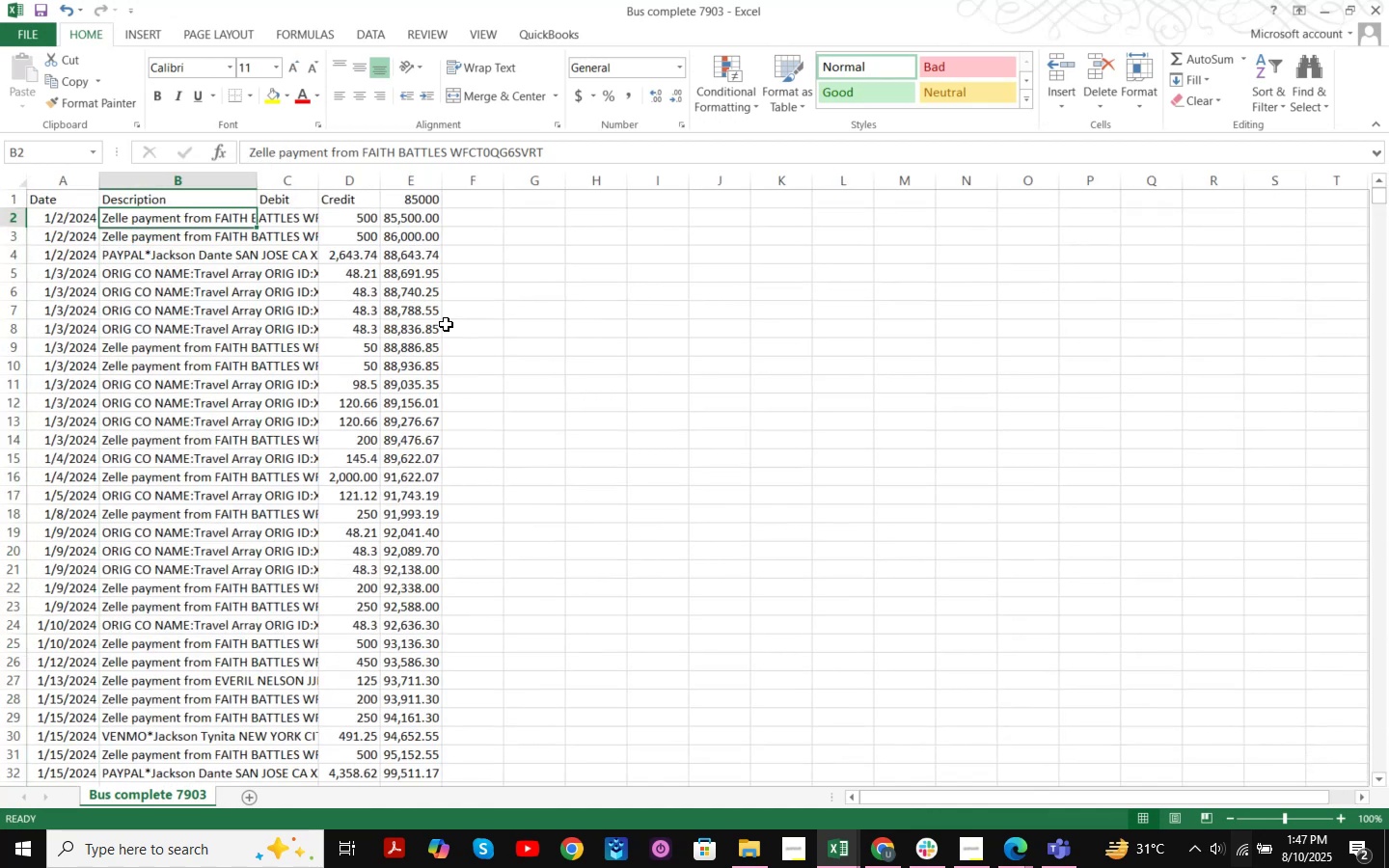 
key(Control+Shift+ArrowDown)
 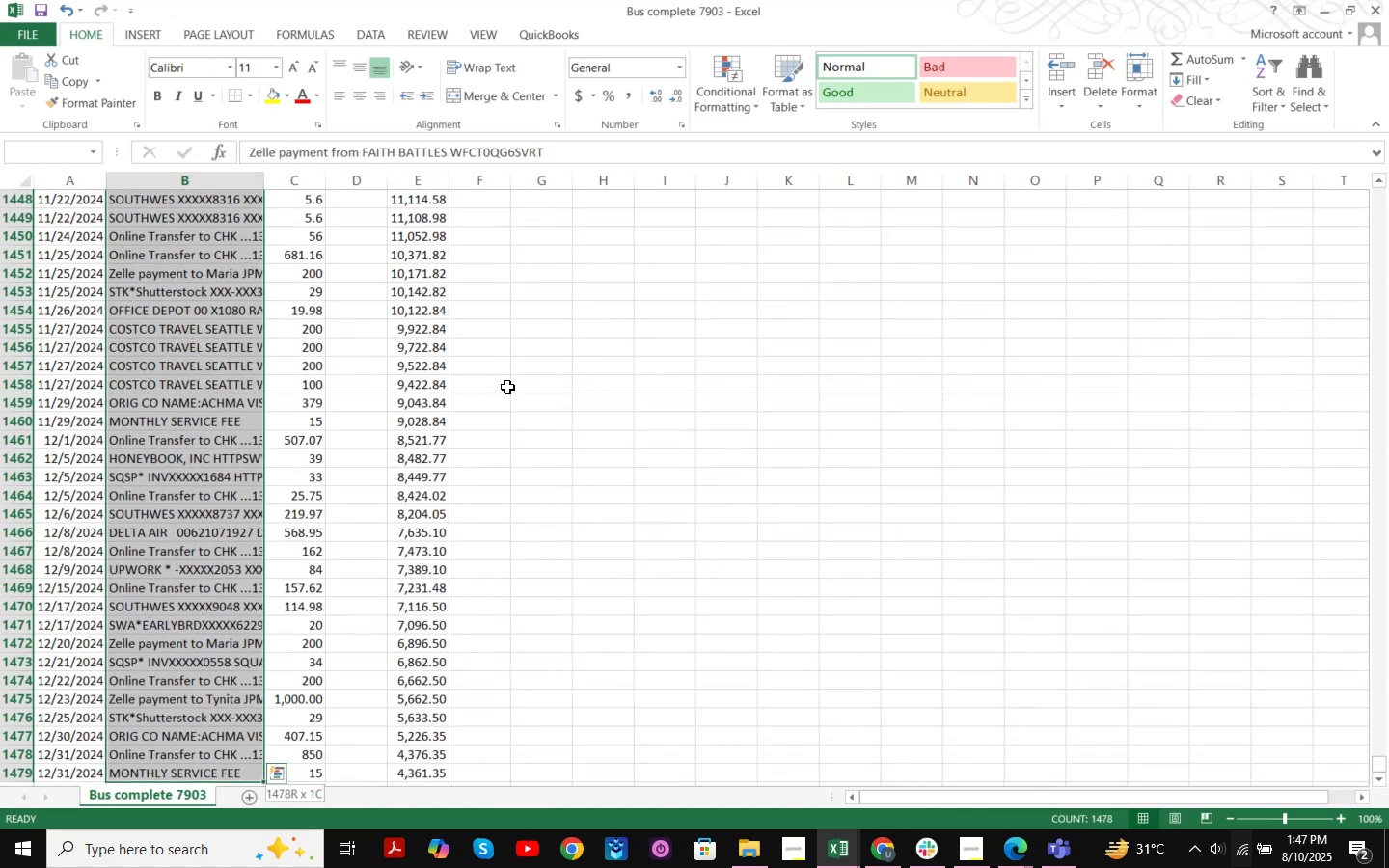 
hold_key(key=ArrowUp, duration=0.5)
 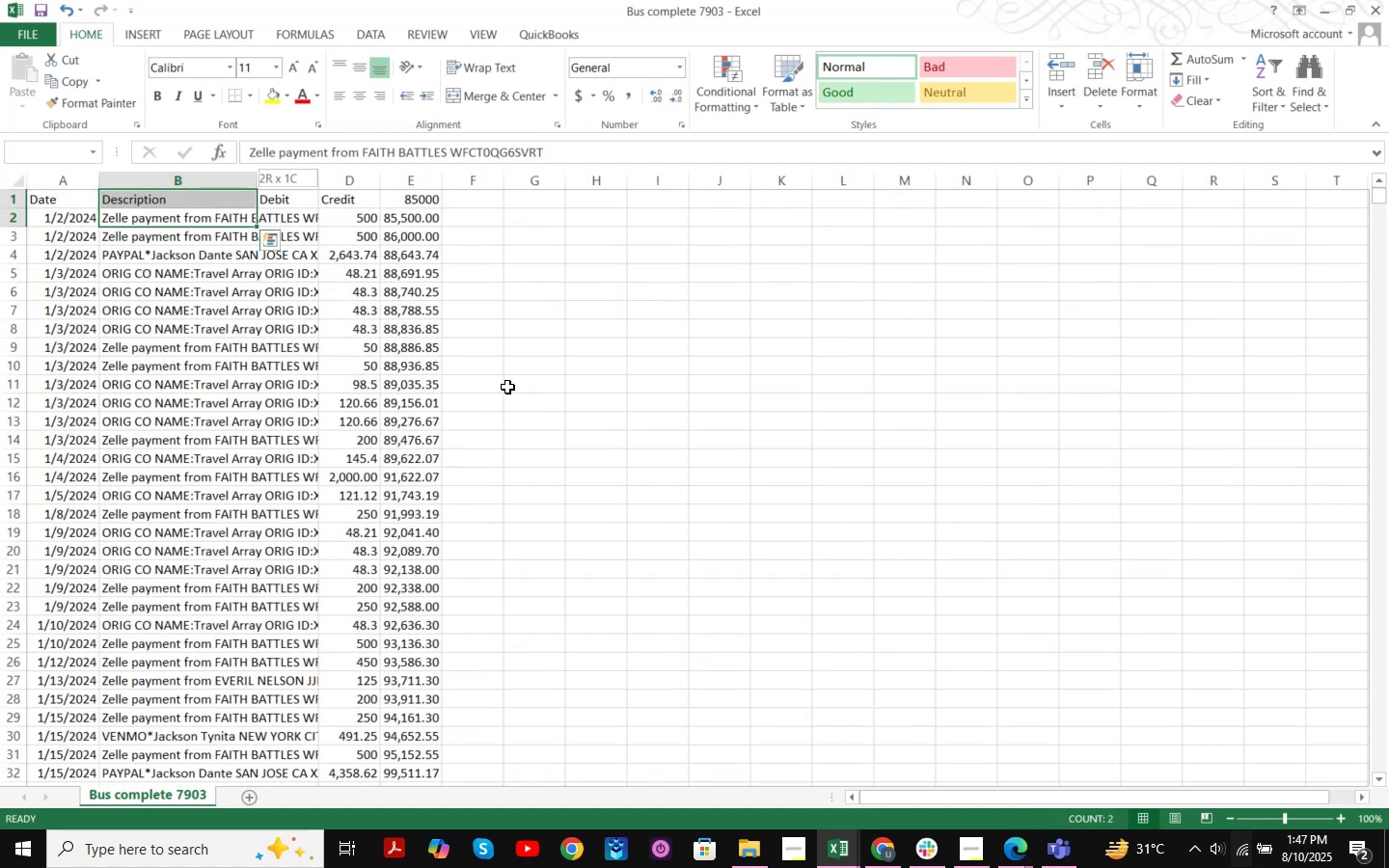 
key(Control+Shift+ArrowDown)
 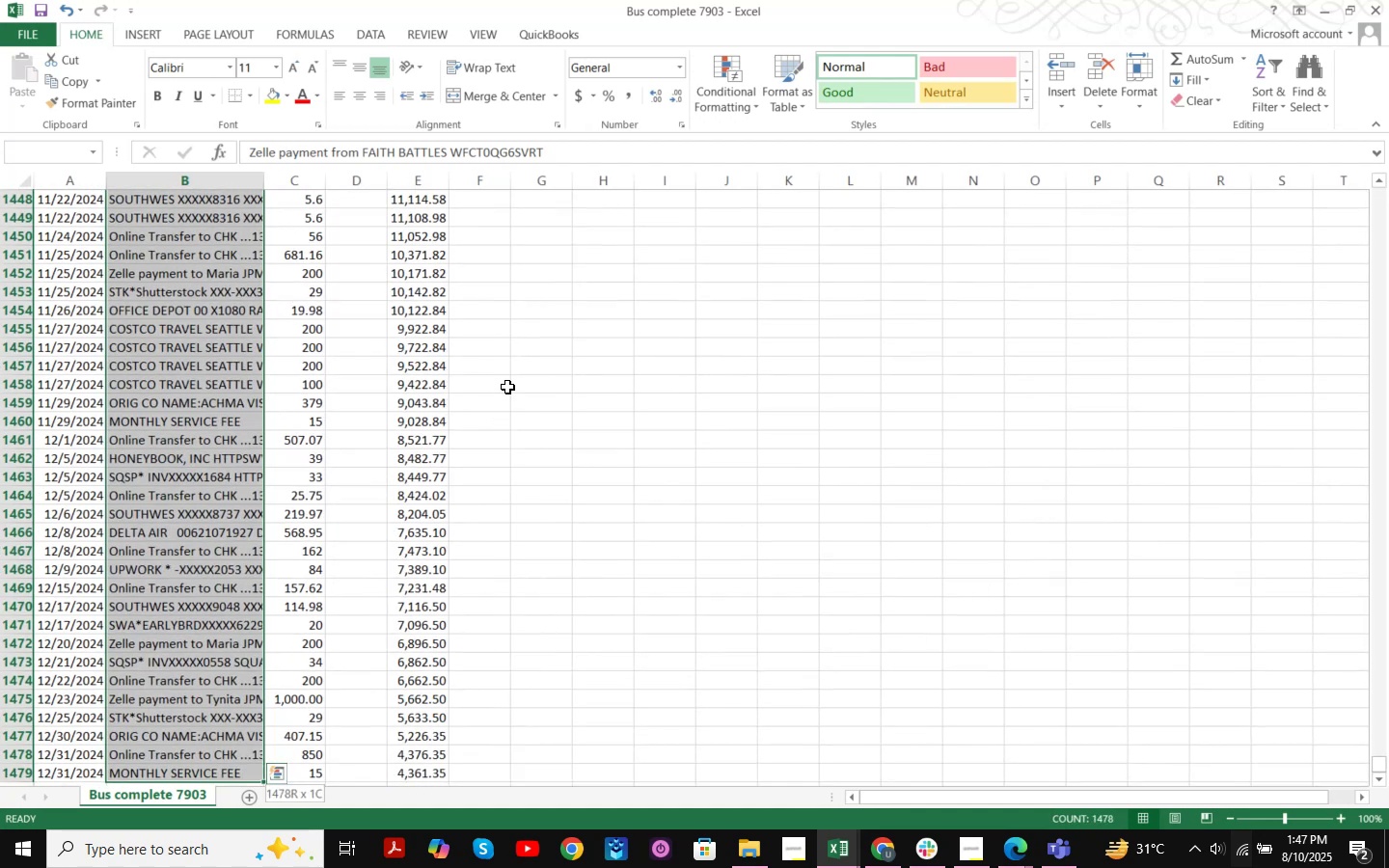 
hold_key(key=ArrowUp, duration=1.53)
 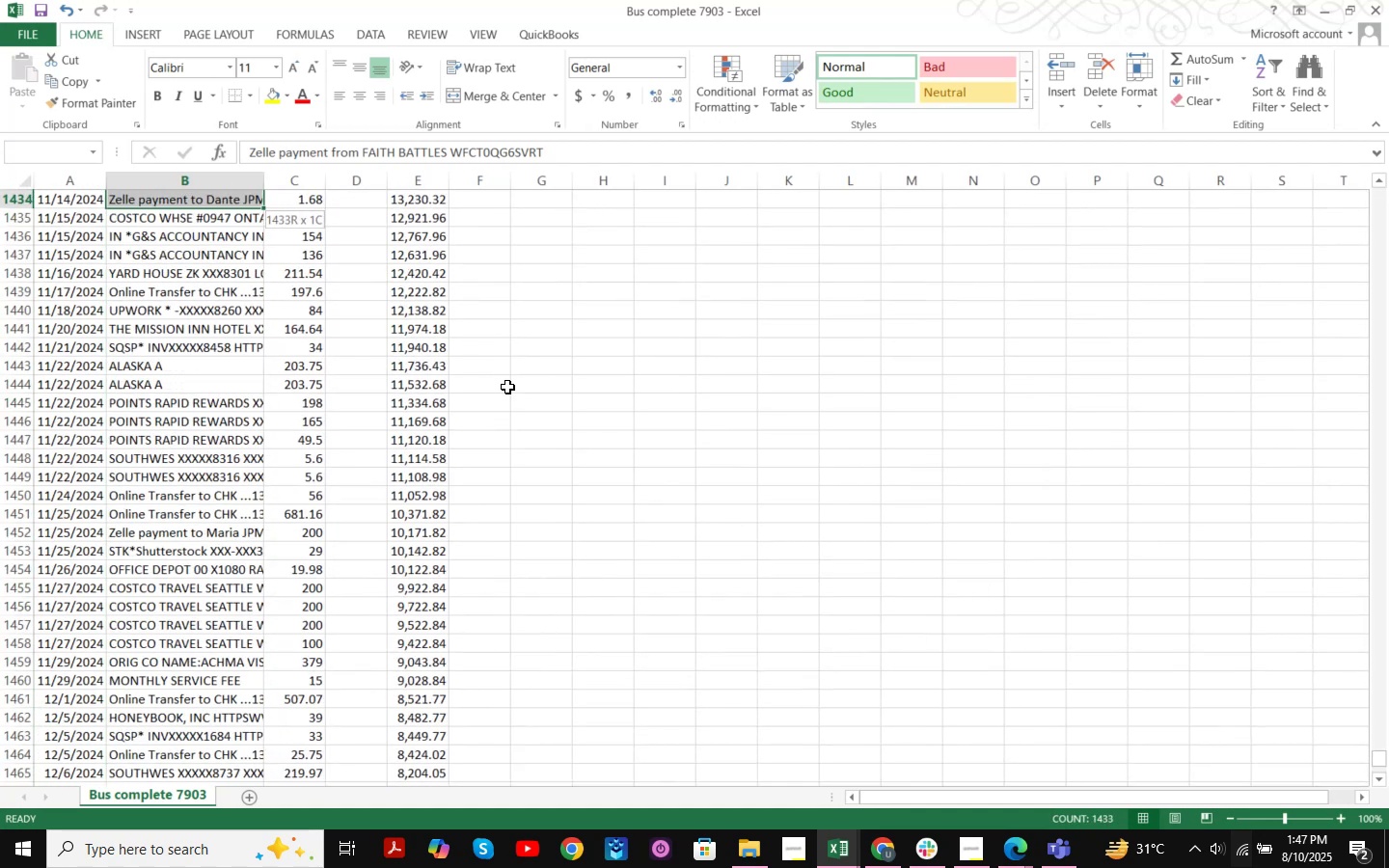 
hold_key(key=ArrowUp, duration=1.51)
 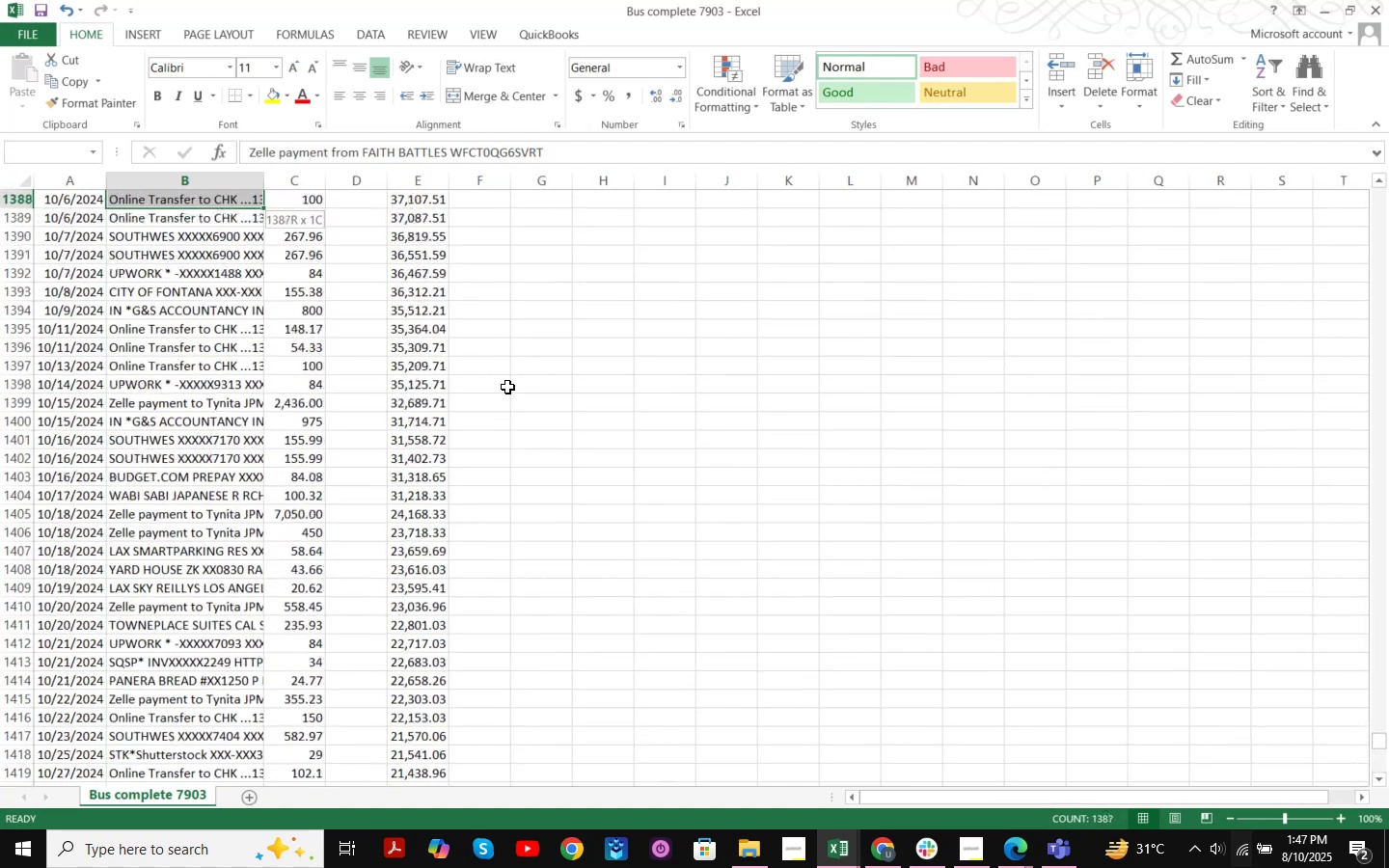 
hold_key(key=ArrowUp, duration=1.53)
 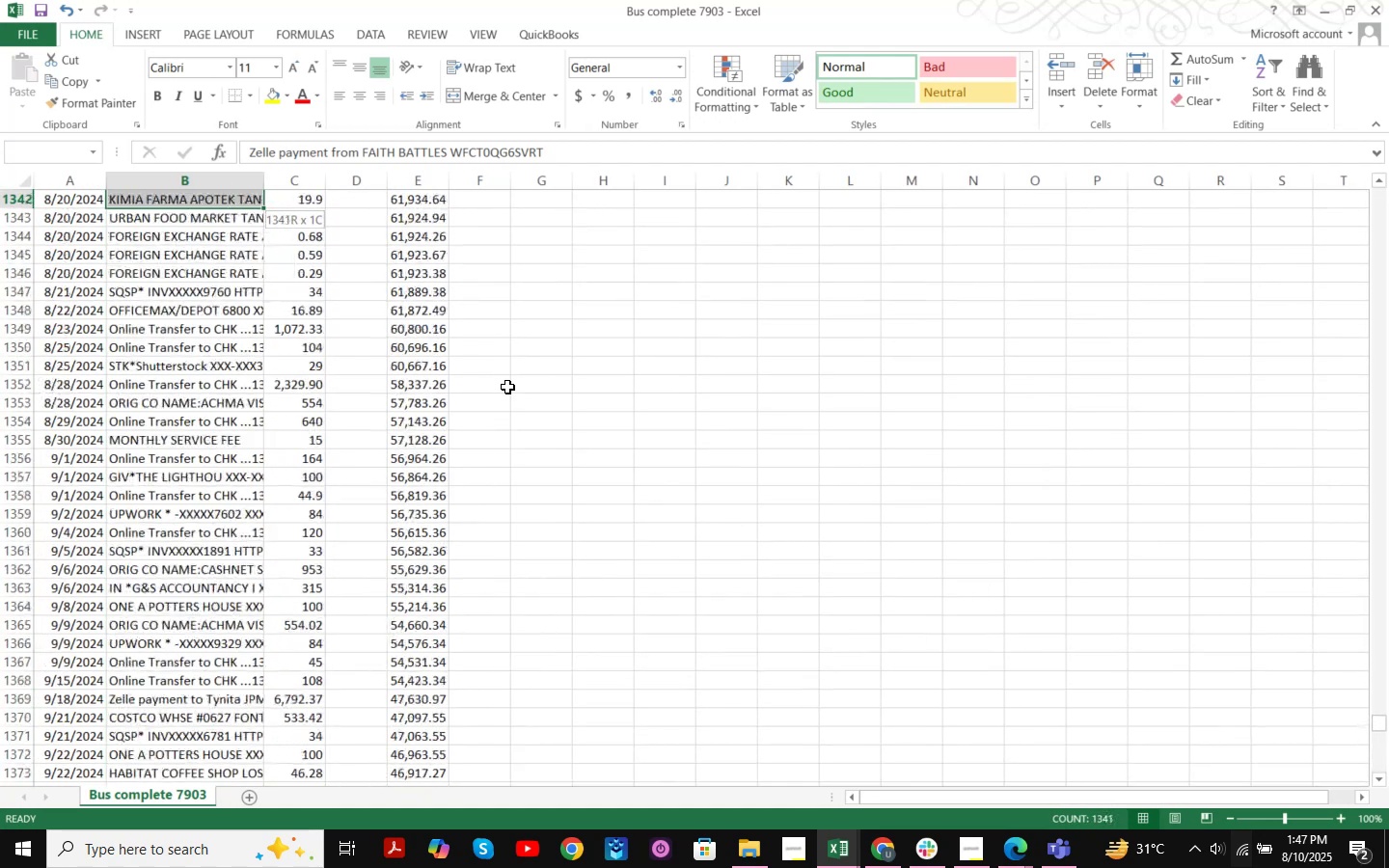 
hold_key(key=ArrowUp, duration=1.5)
 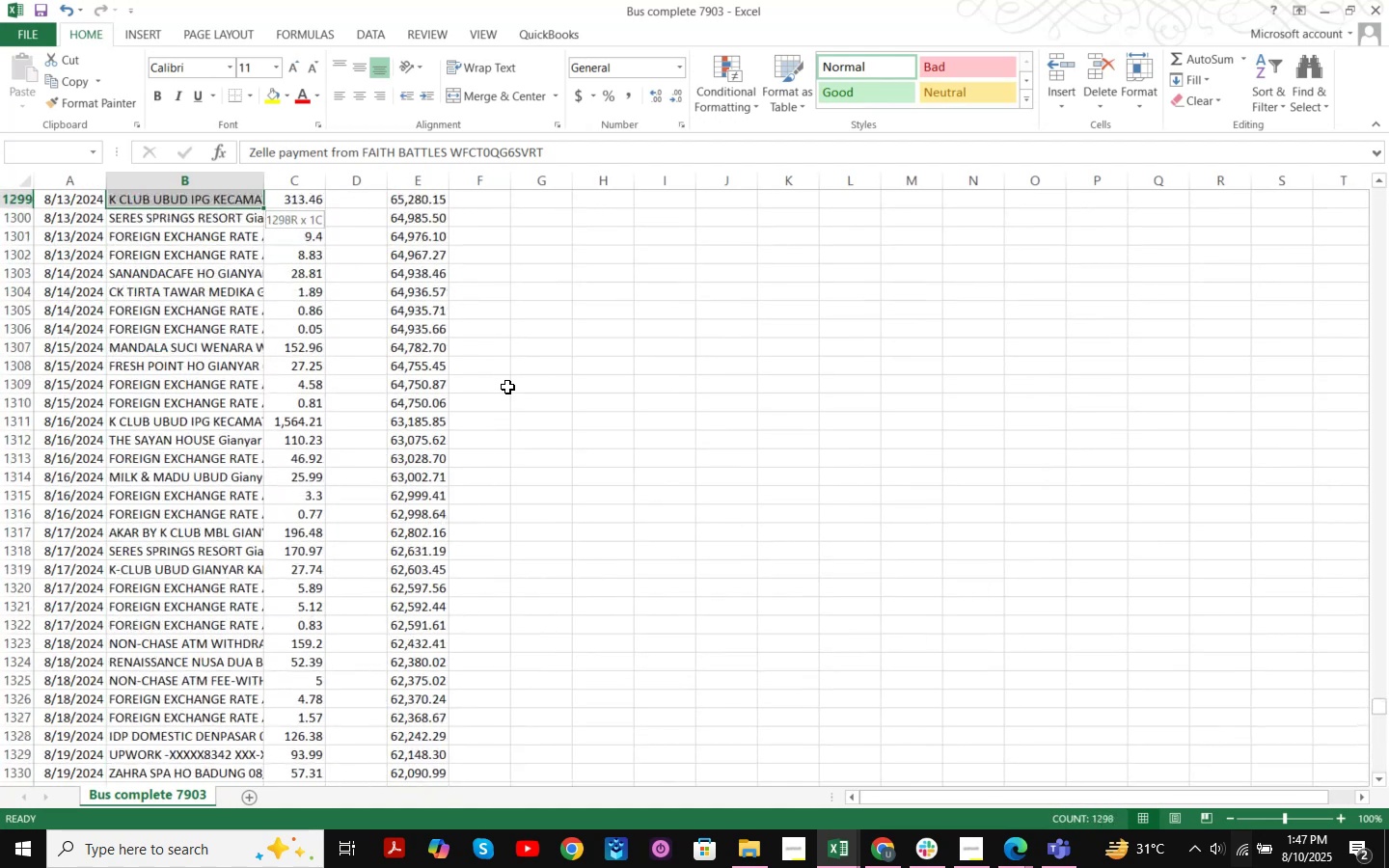 
hold_key(key=ArrowUp, duration=1.53)
 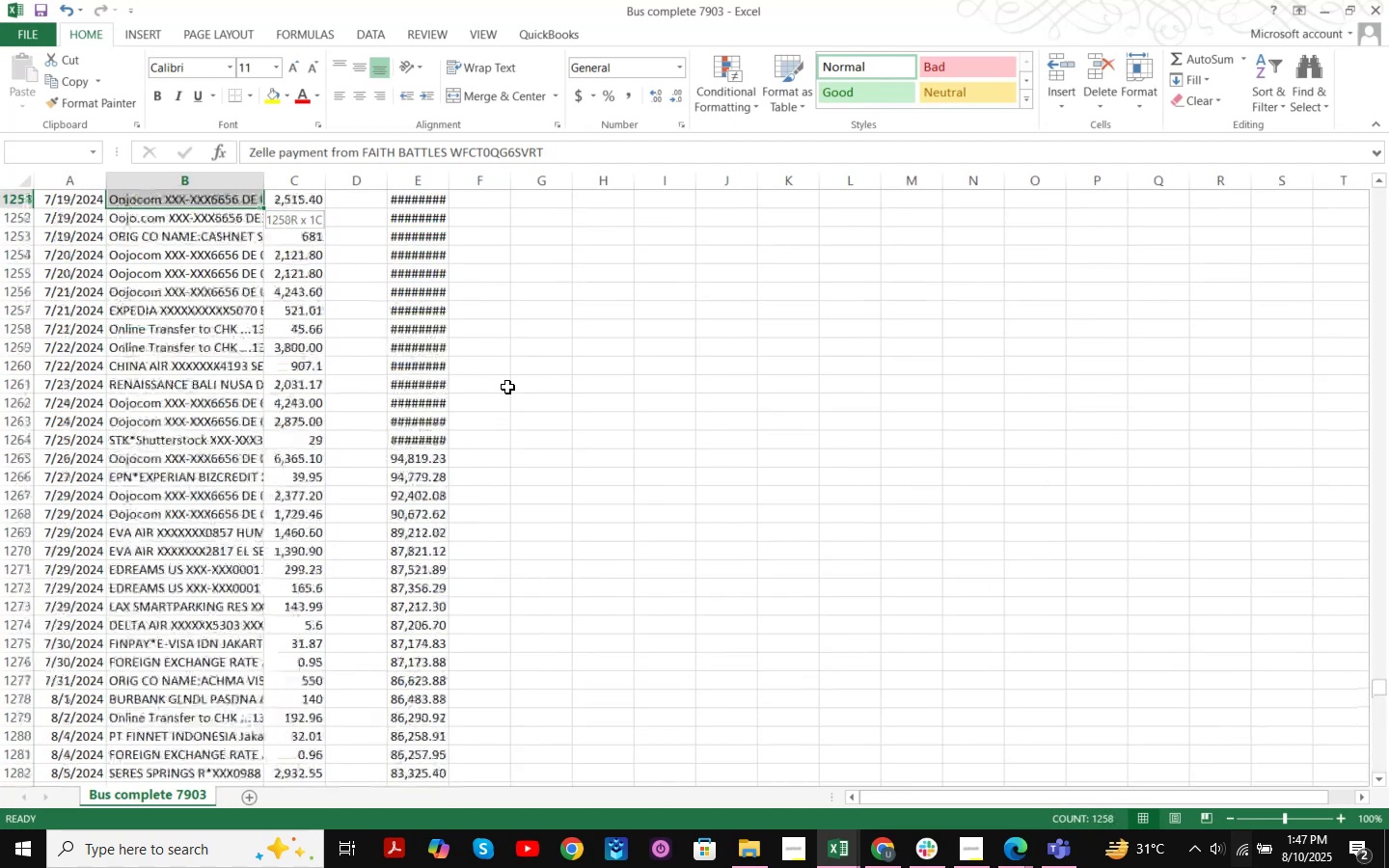 
hold_key(key=ArrowUp, duration=1.51)
 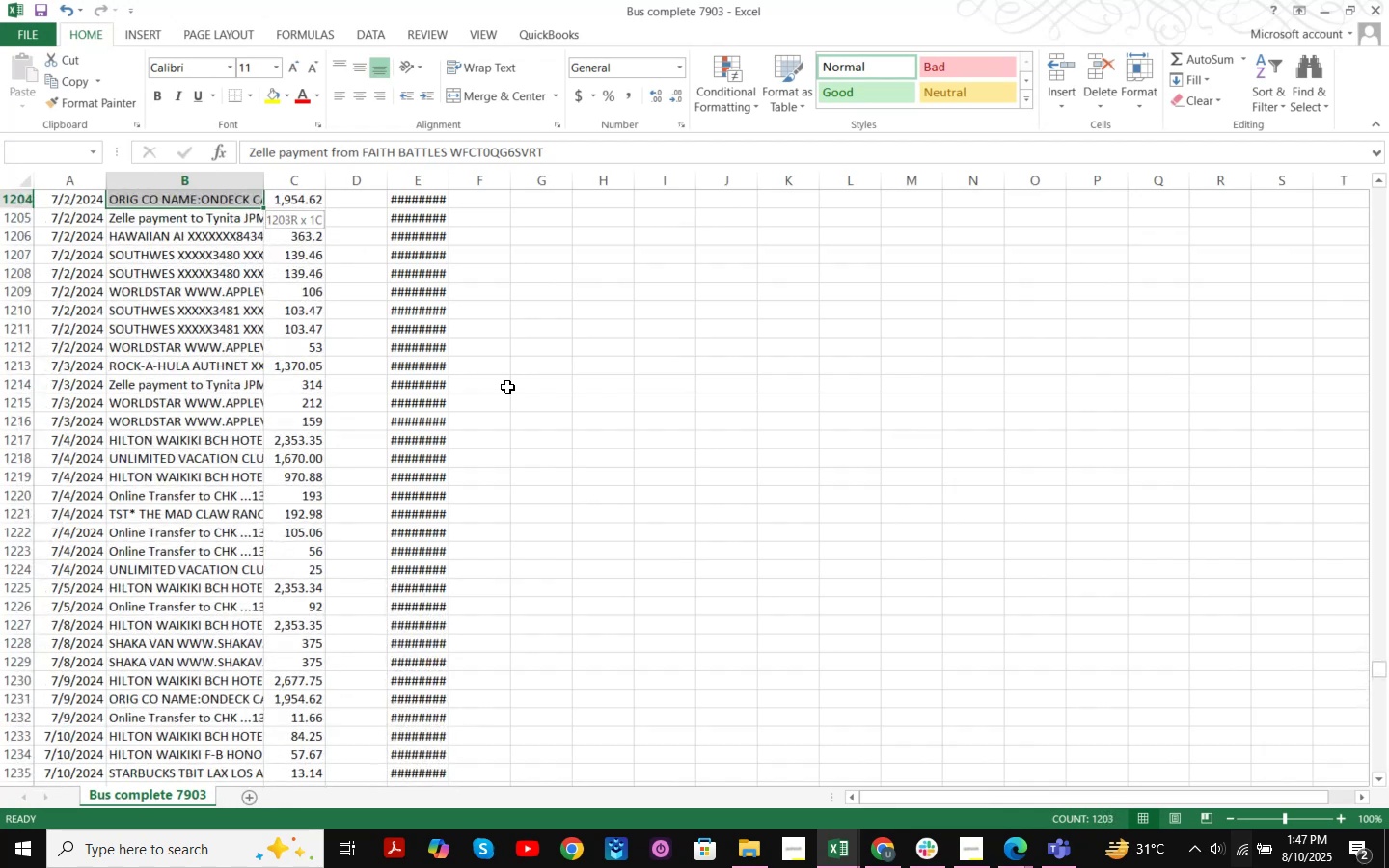 
hold_key(key=ArrowUp, duration=1.53)
 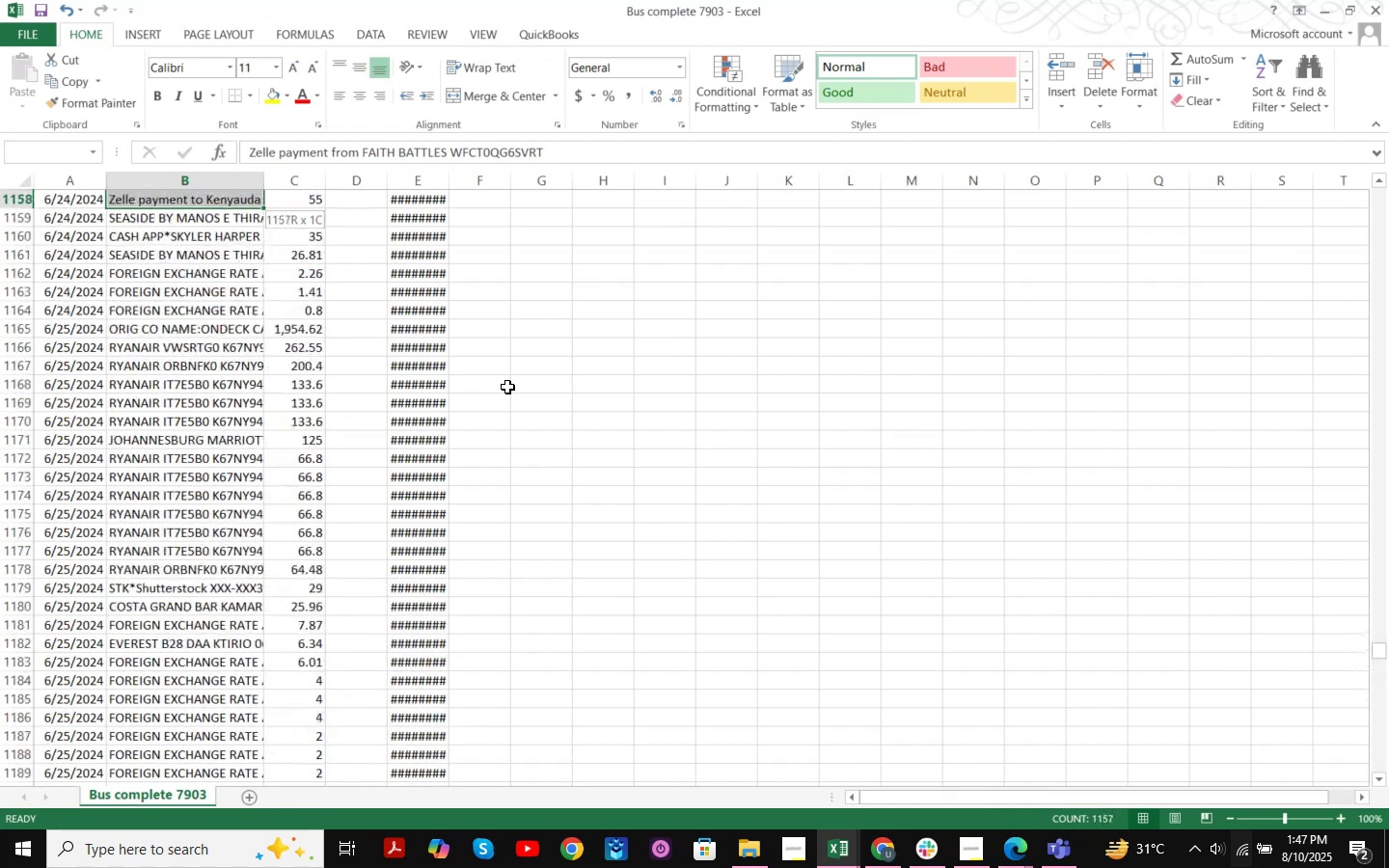 
hold_key(key=ArrowUp, duration=1.51)
 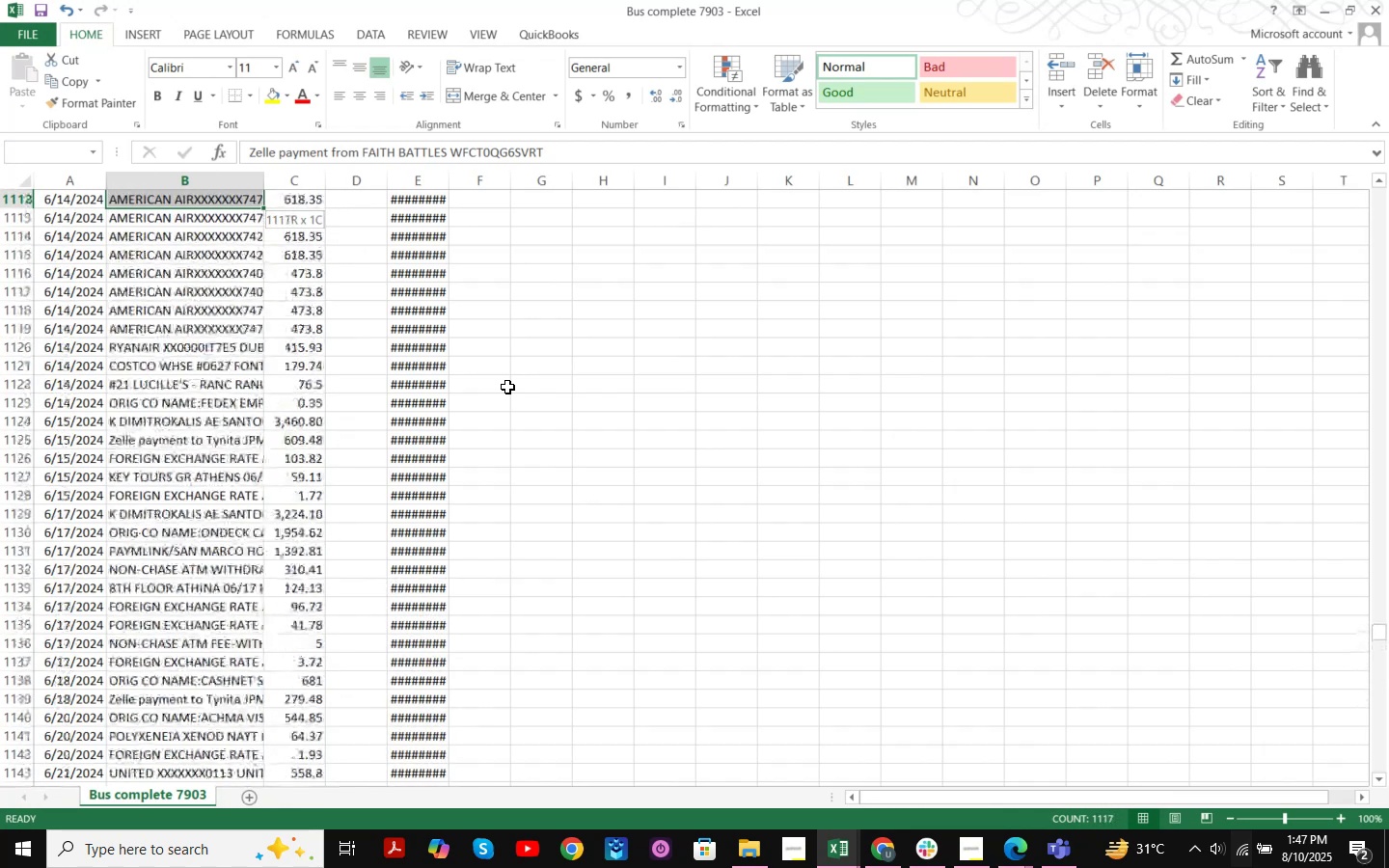 
hold_key(key=ArrowUp, duration=1.51)
 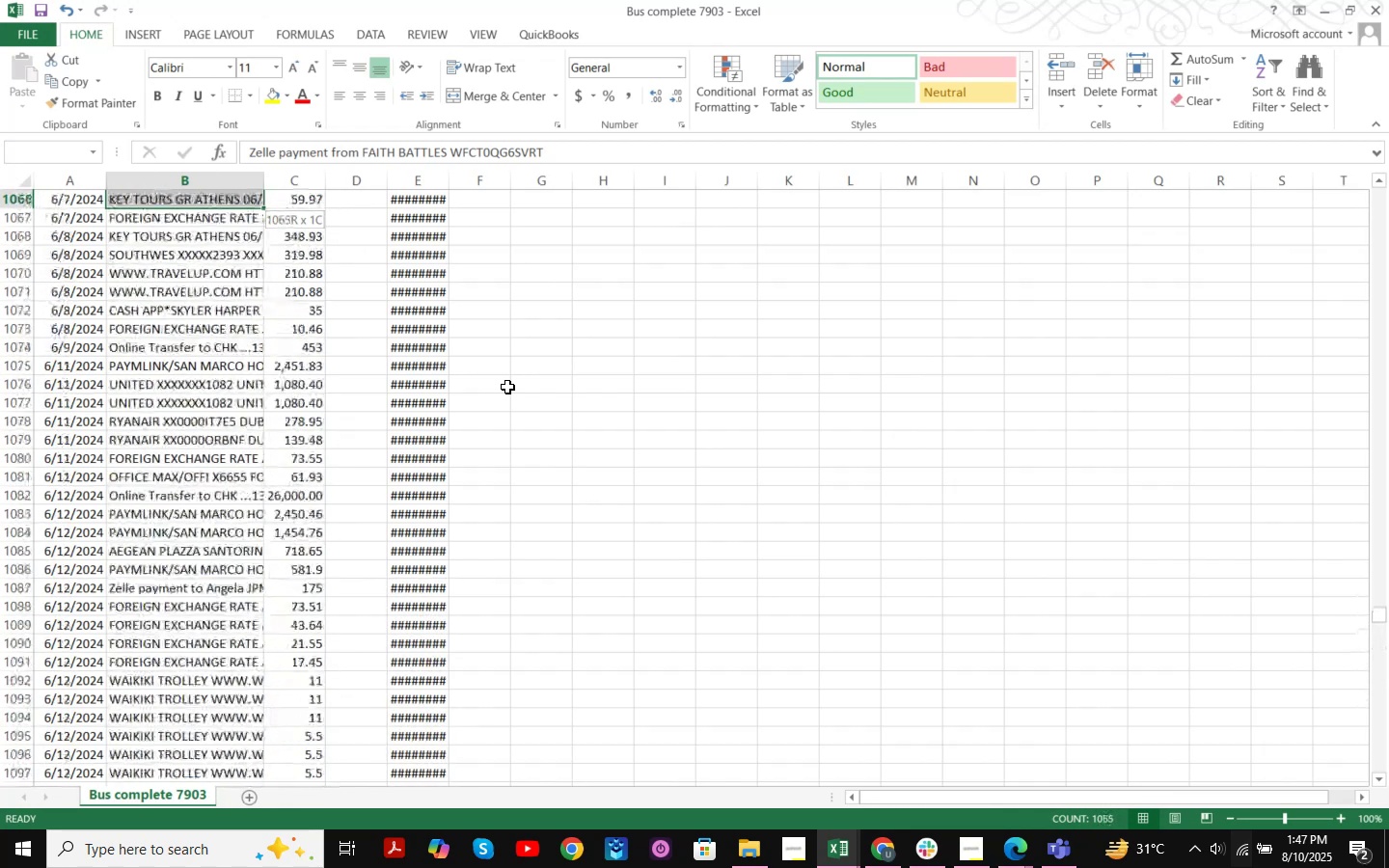 
hold_key(key=ArrowUp, duration=1.51)
 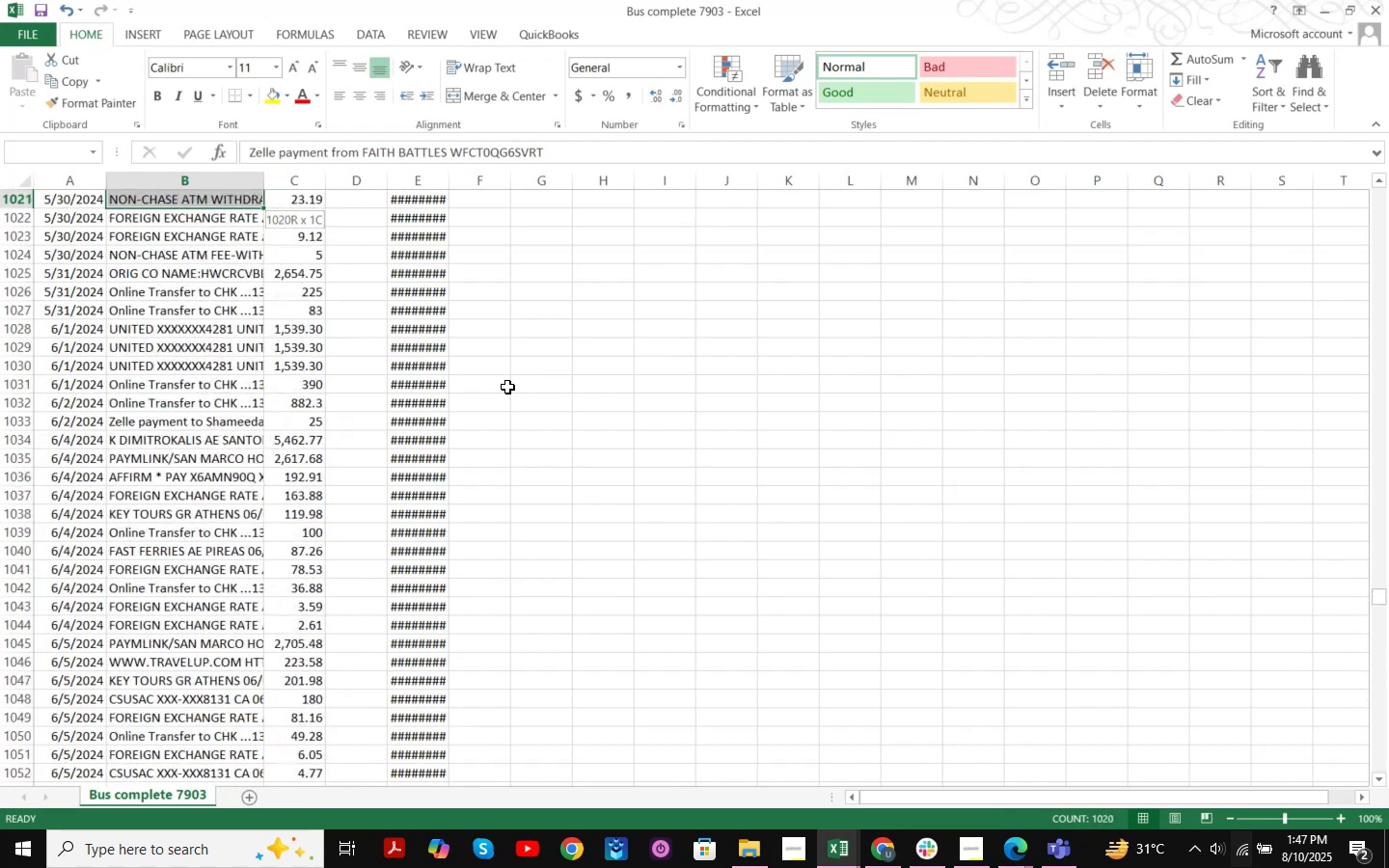 
hold_key(key=ArrowUp, duration=1.34)
 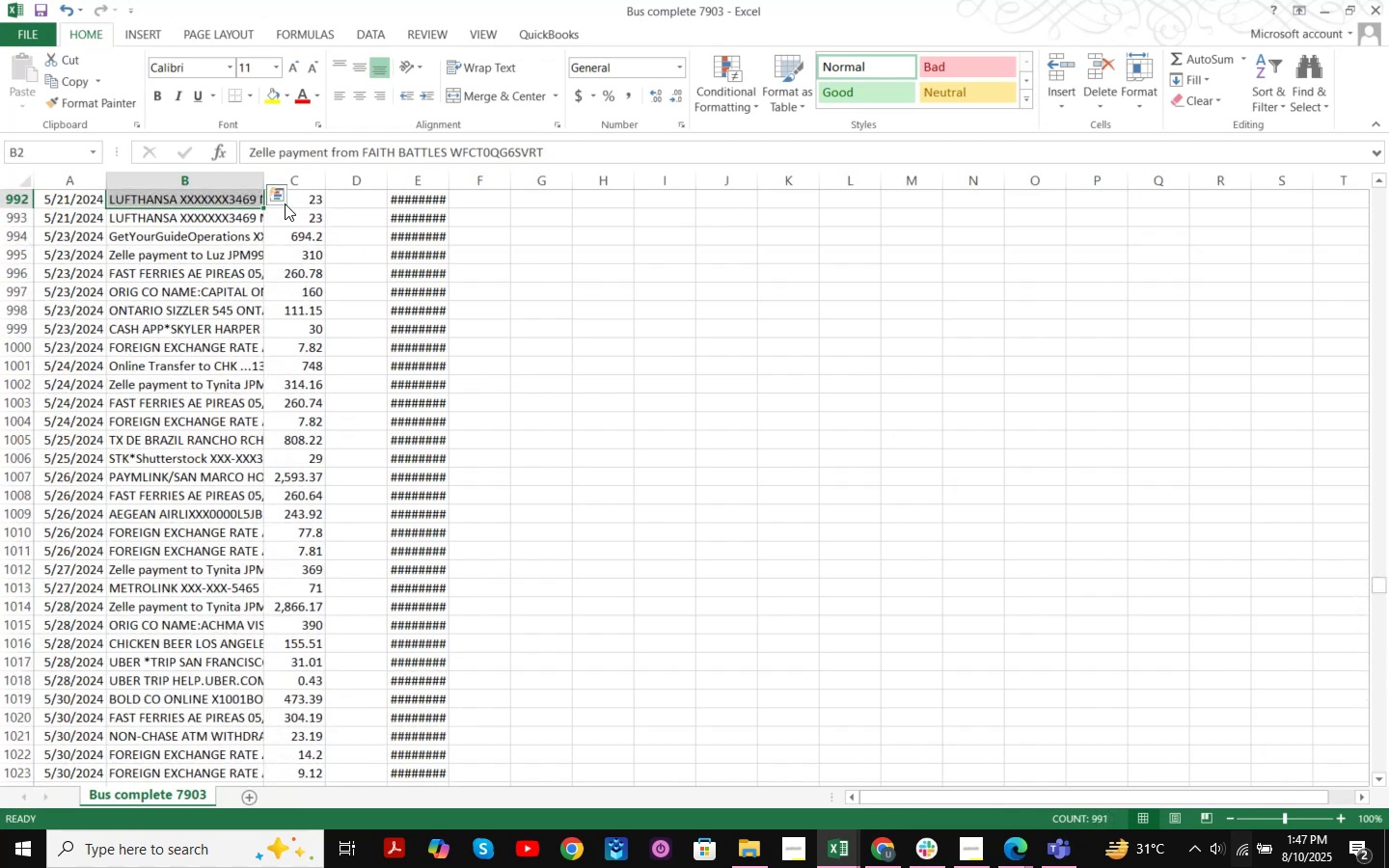 
left_click([232, 199])
 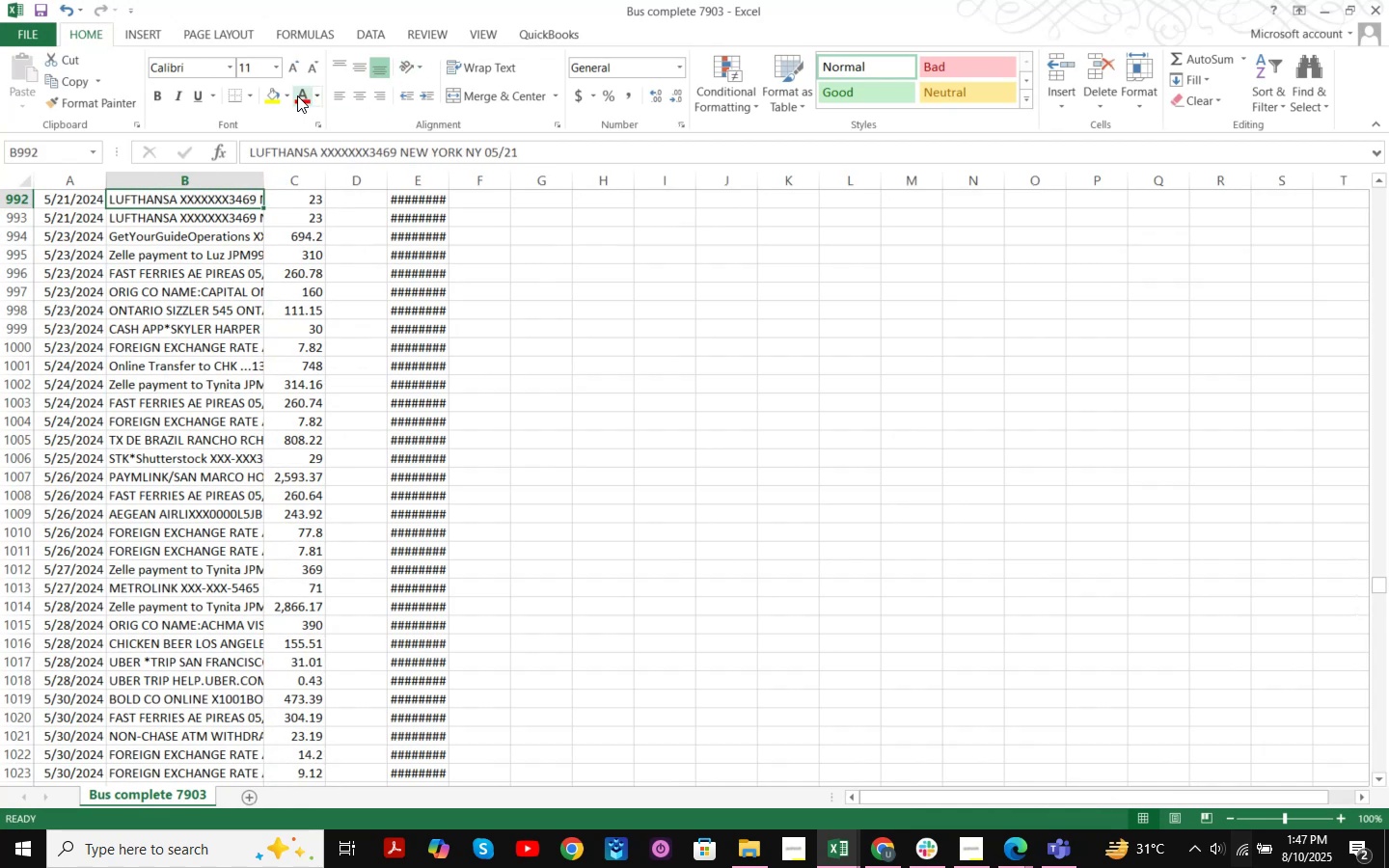 
left_click([280, 96])
 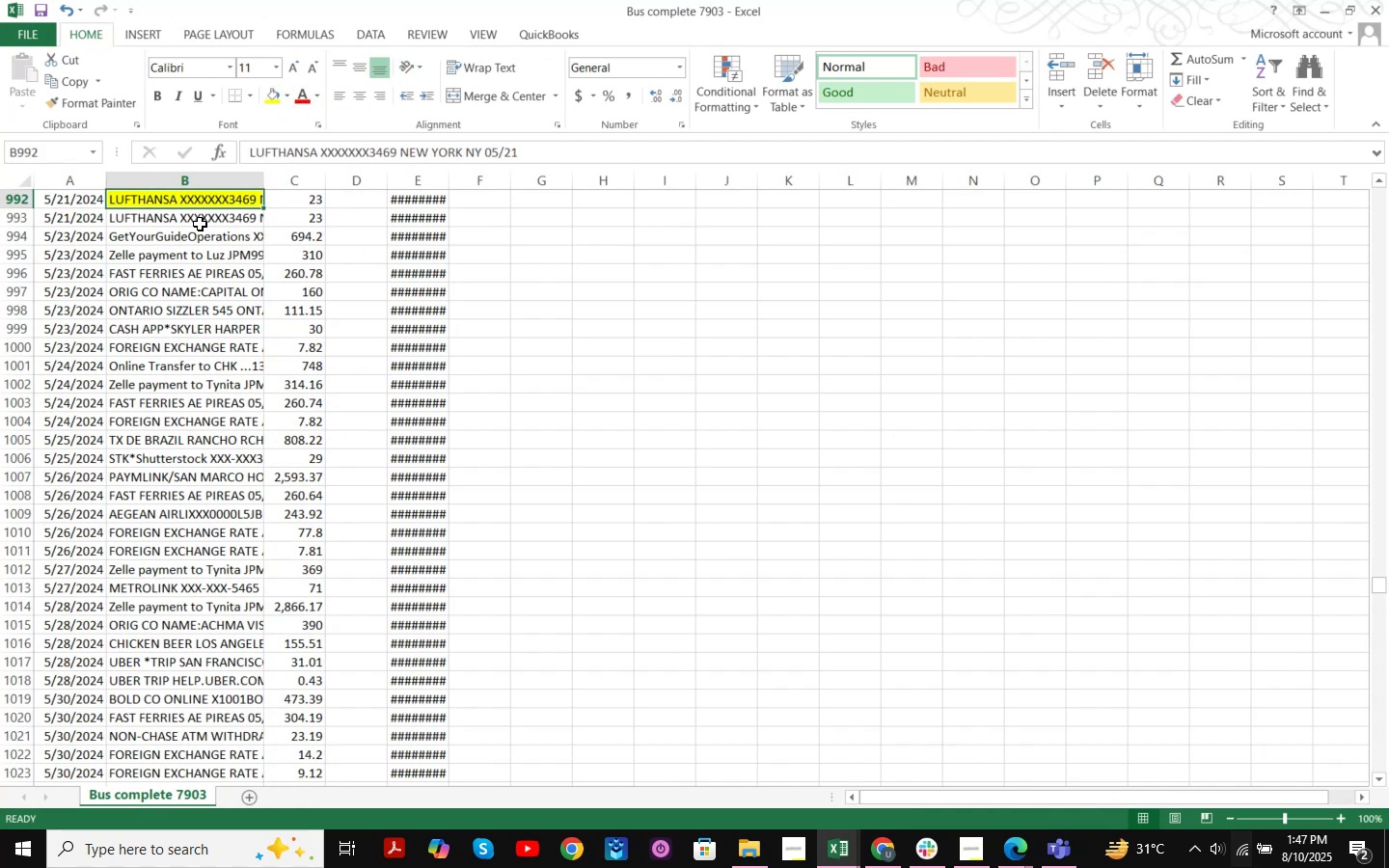 
left_click([200, 224])
 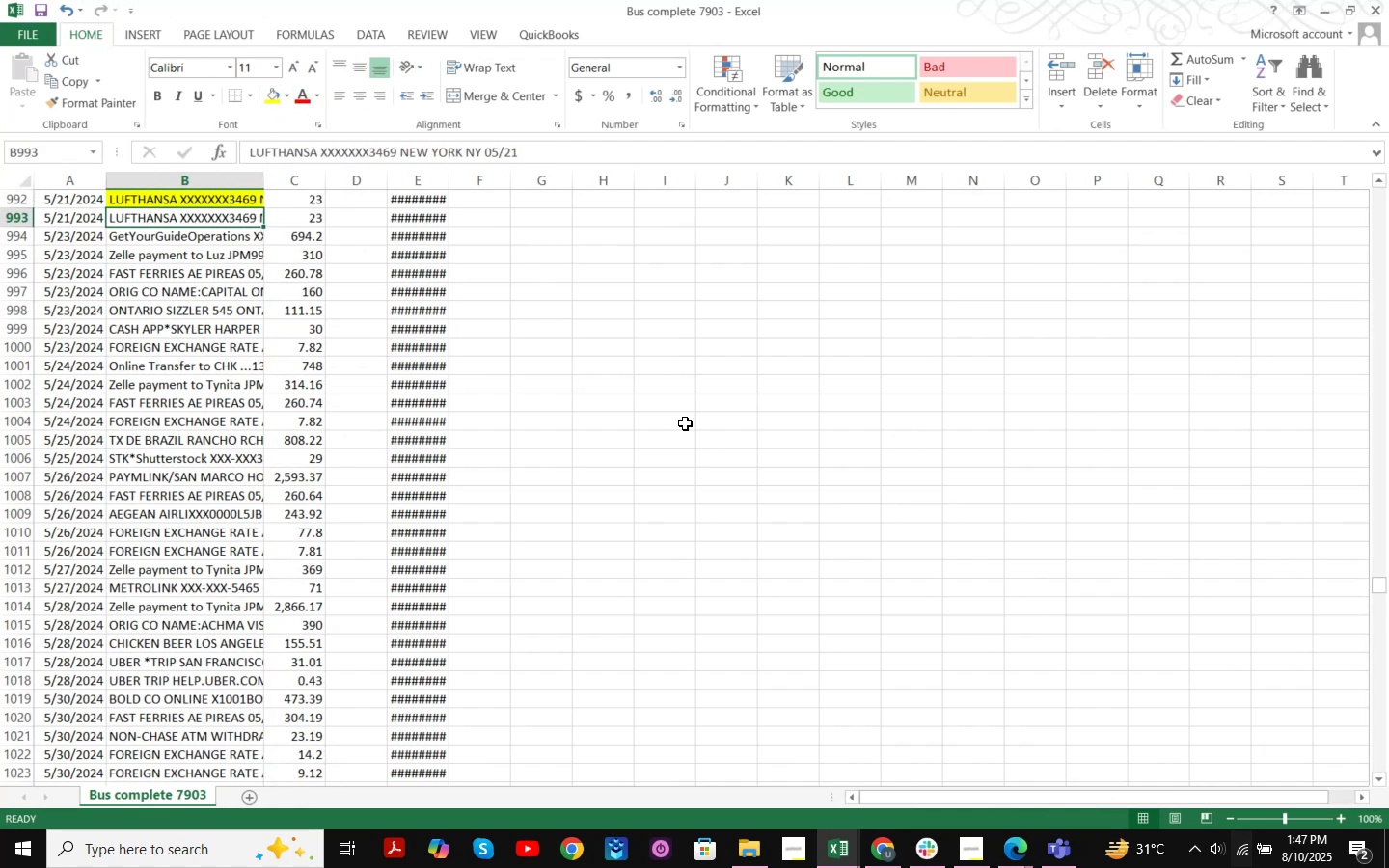 
key(ArrowLeft)
 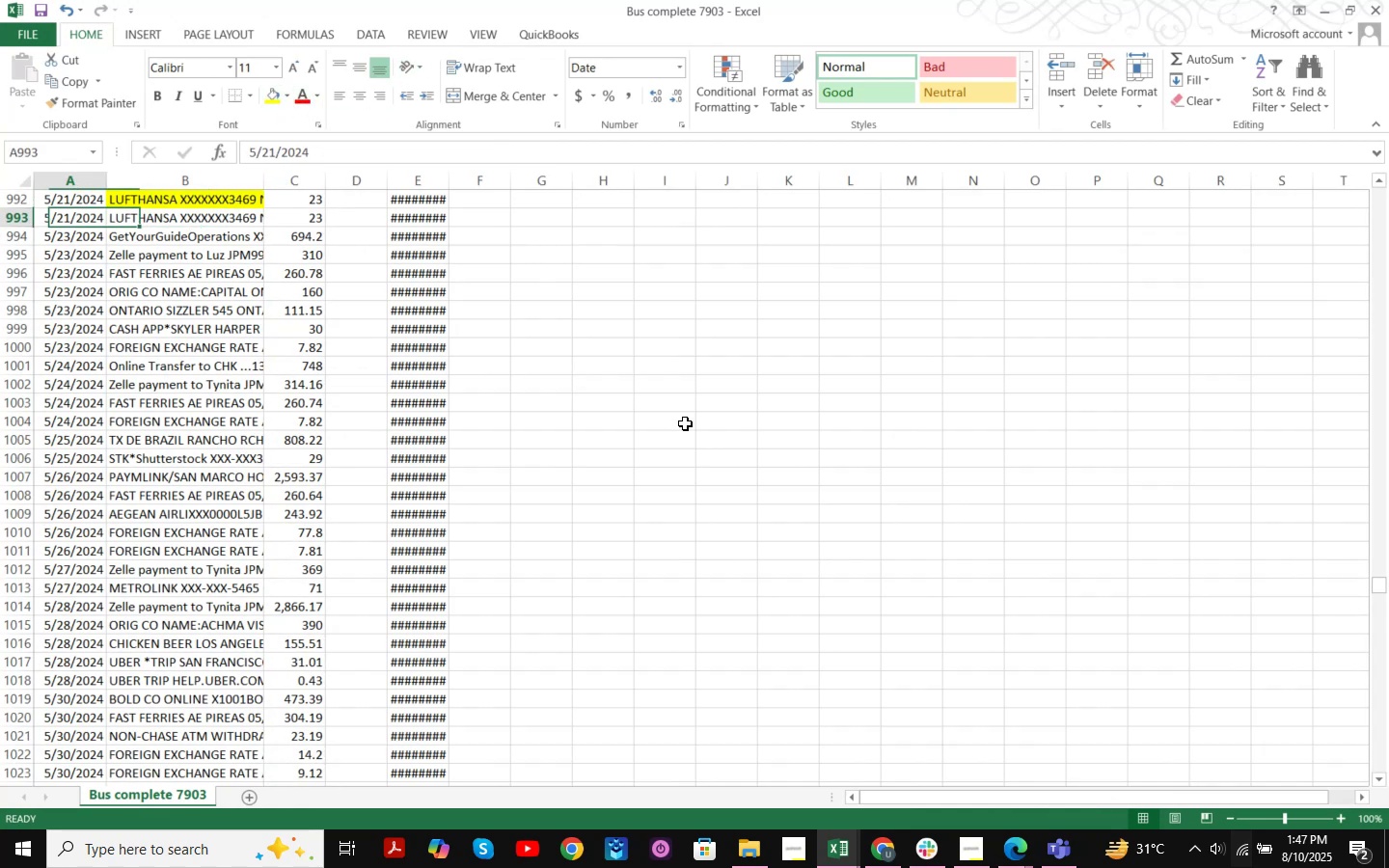 
key(Control+Shift+ArrowRight)
 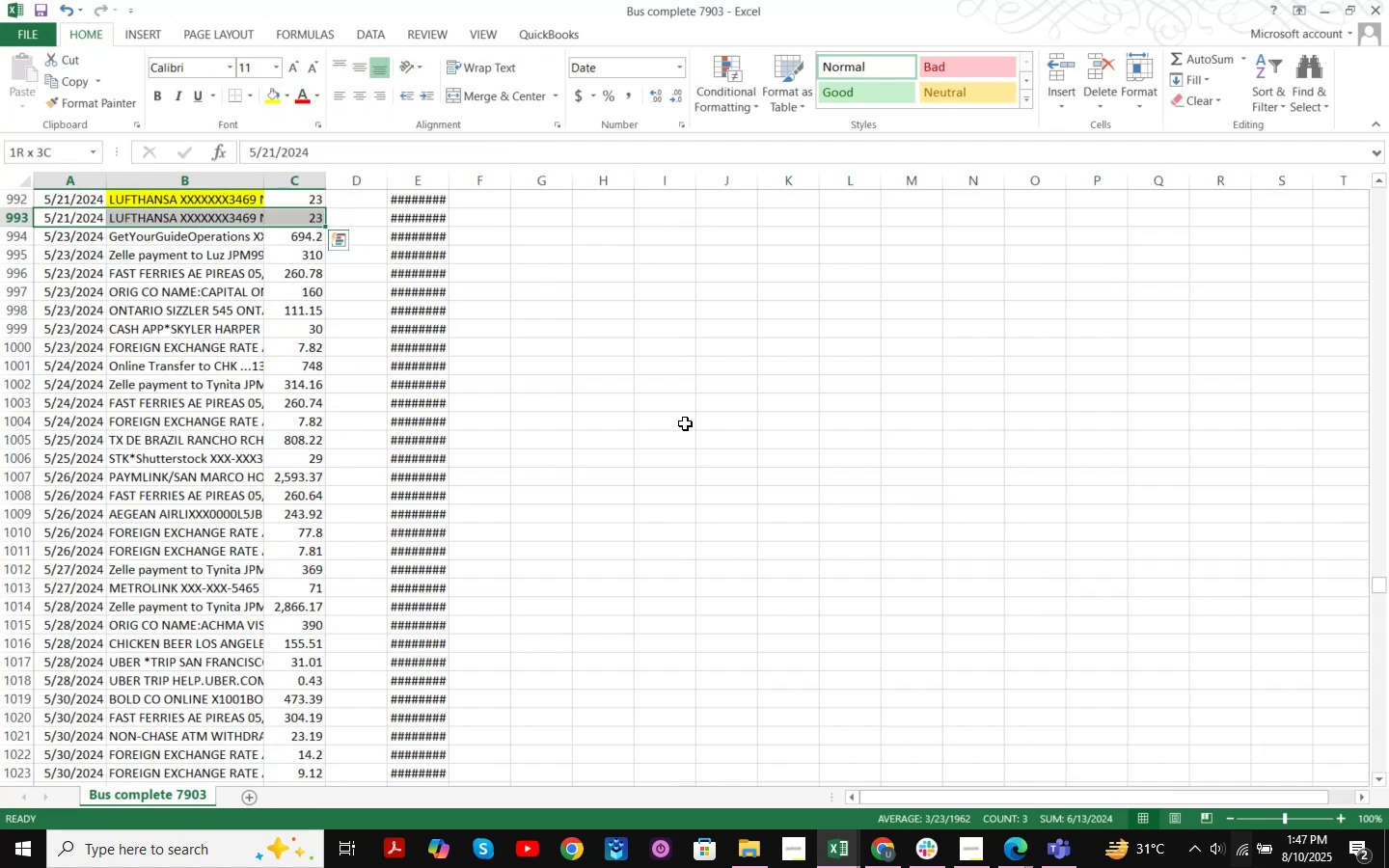 
key(Control+Shift+ArrowRight)
 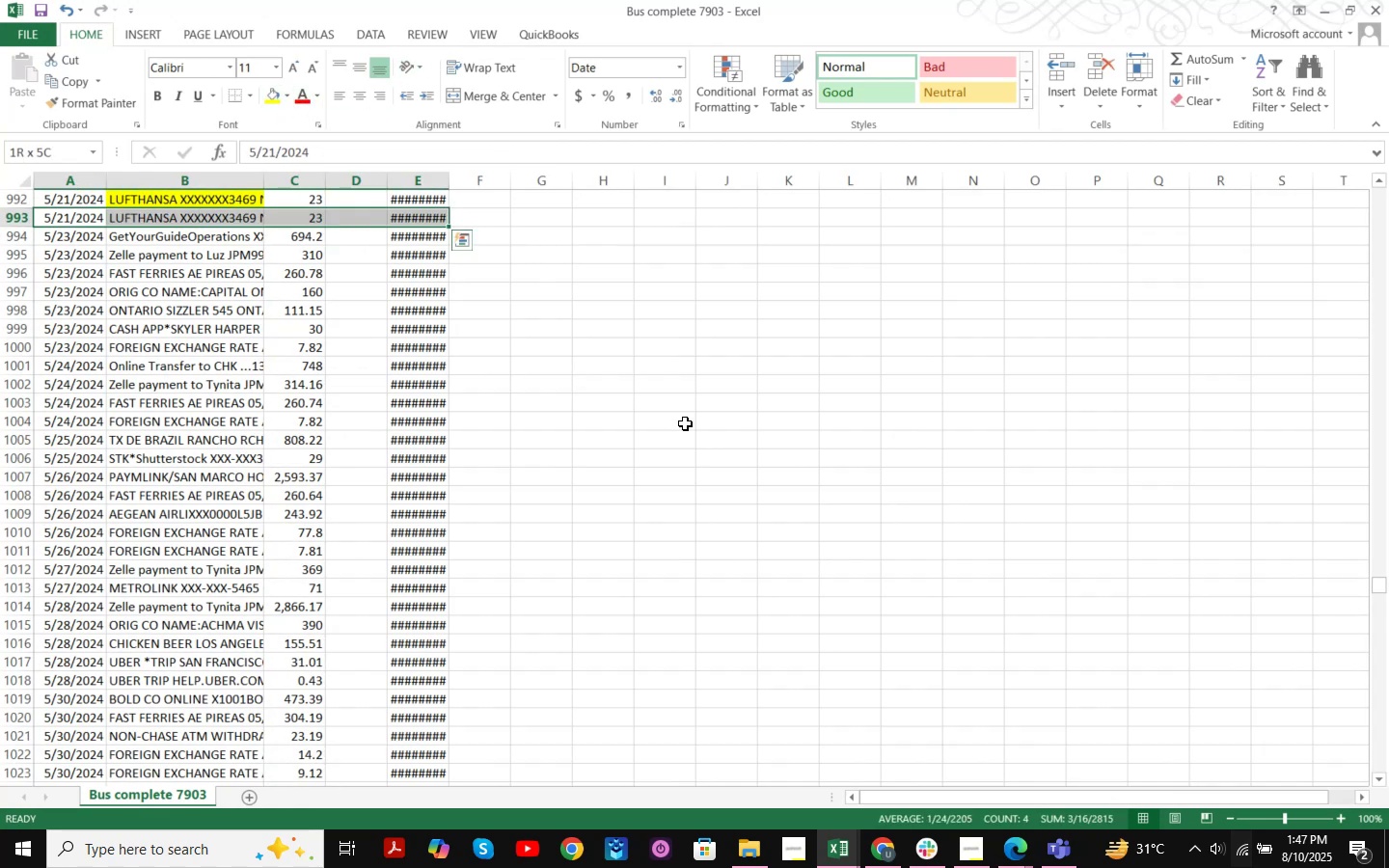 
key(Control+Shift+ArrowDown)
 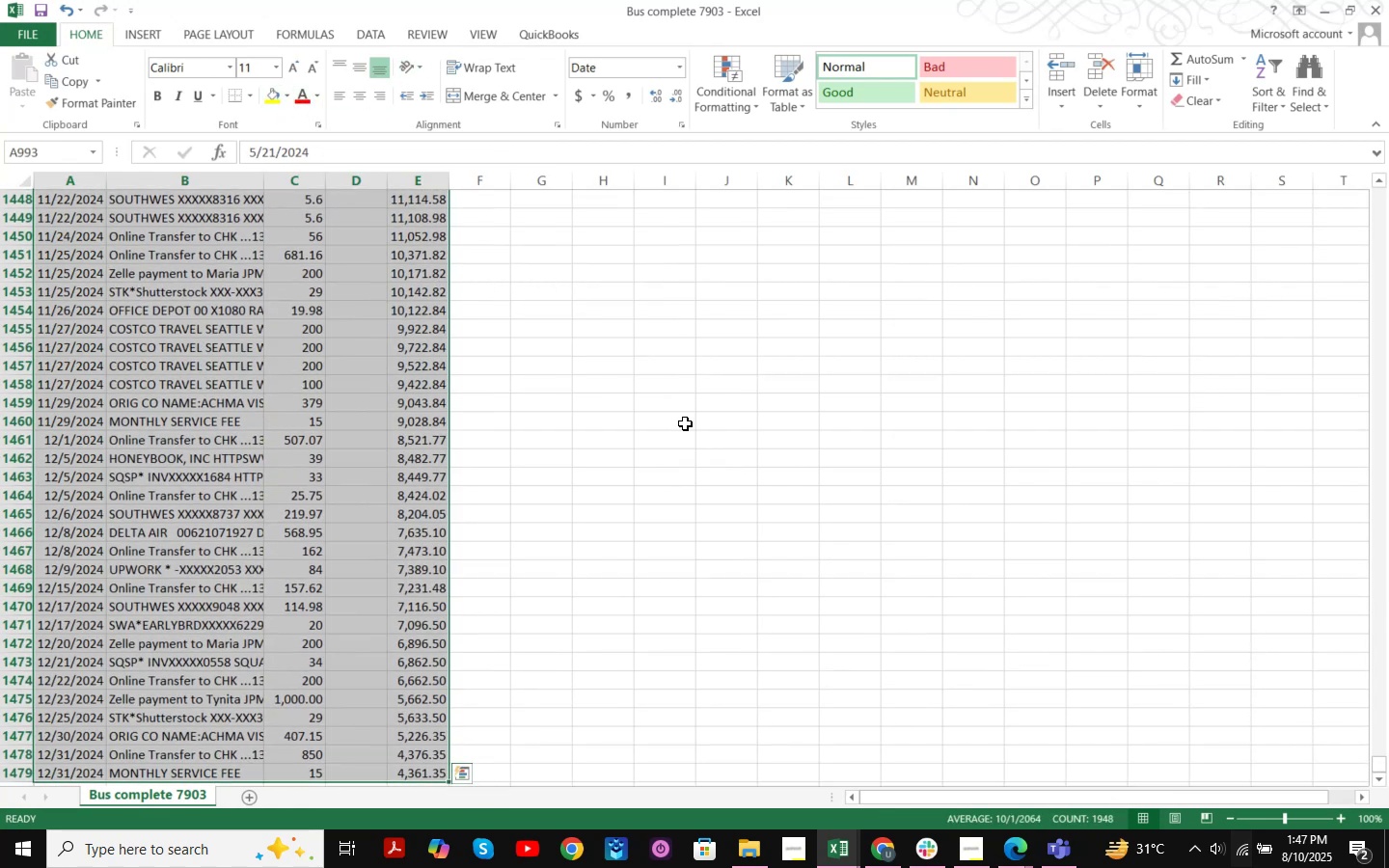 
scroll: coordinate [434, 608], scroll_direction: down, amount: 1.0
 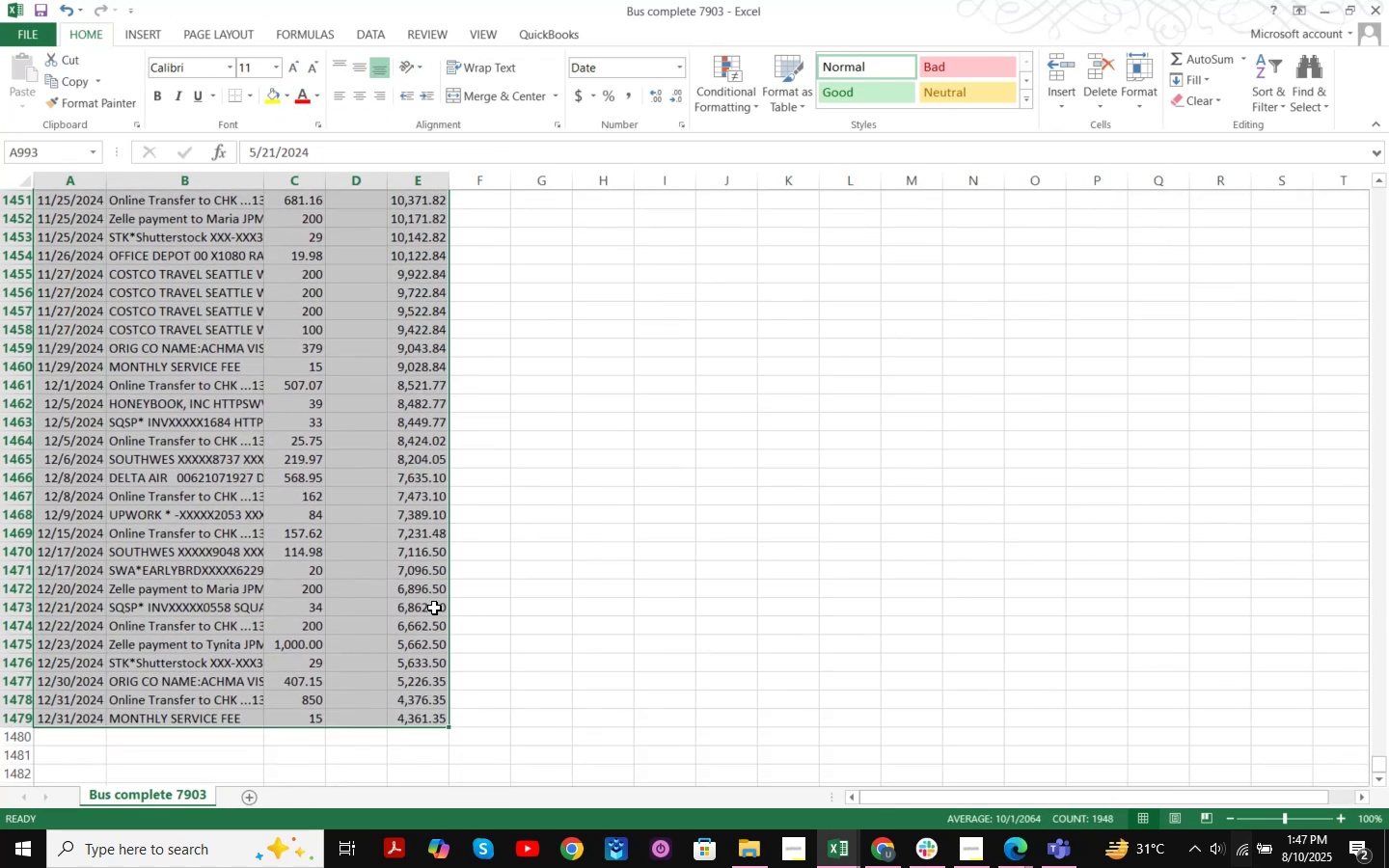 
key(Control+X)
 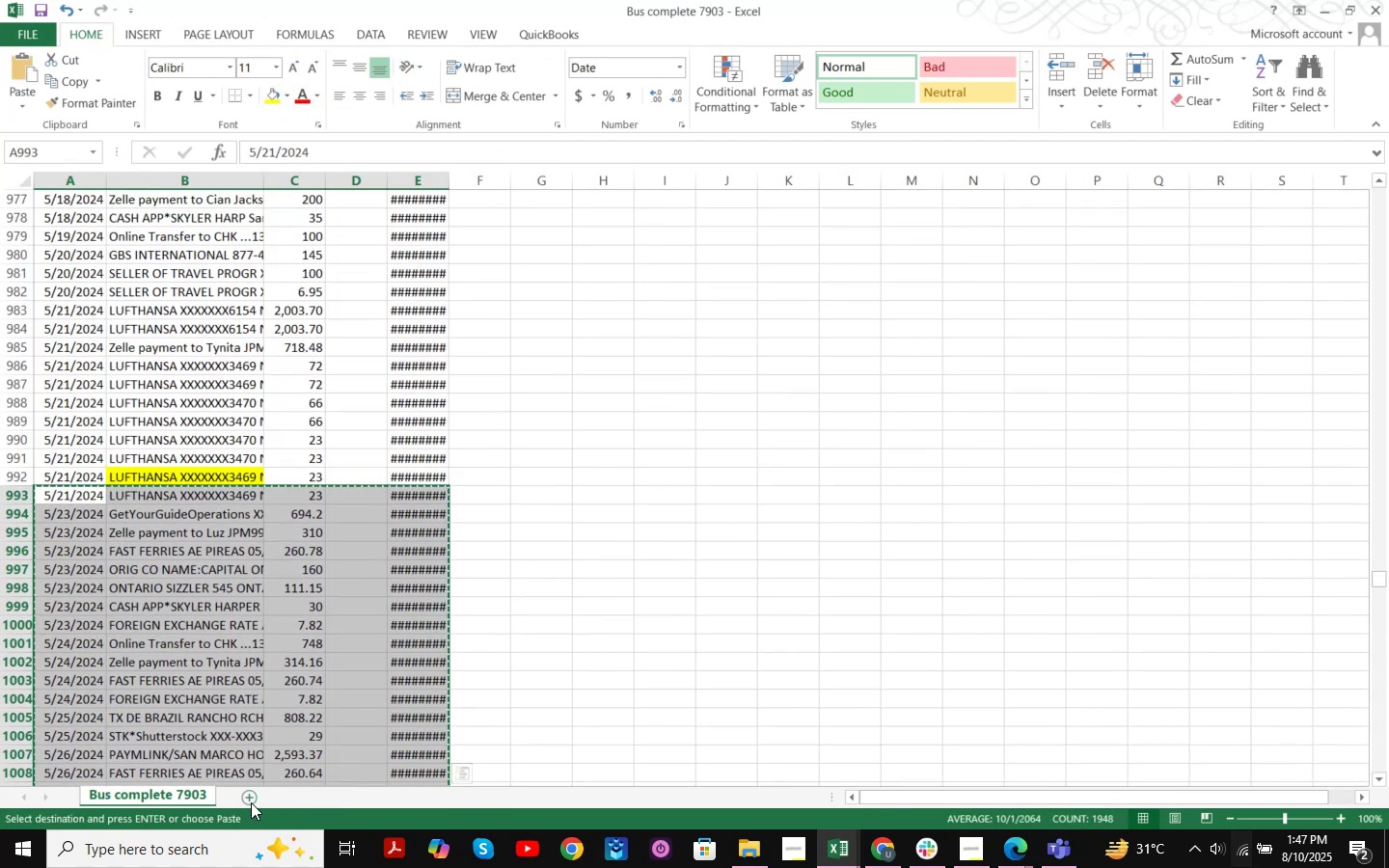 
left_click([251, 802])
 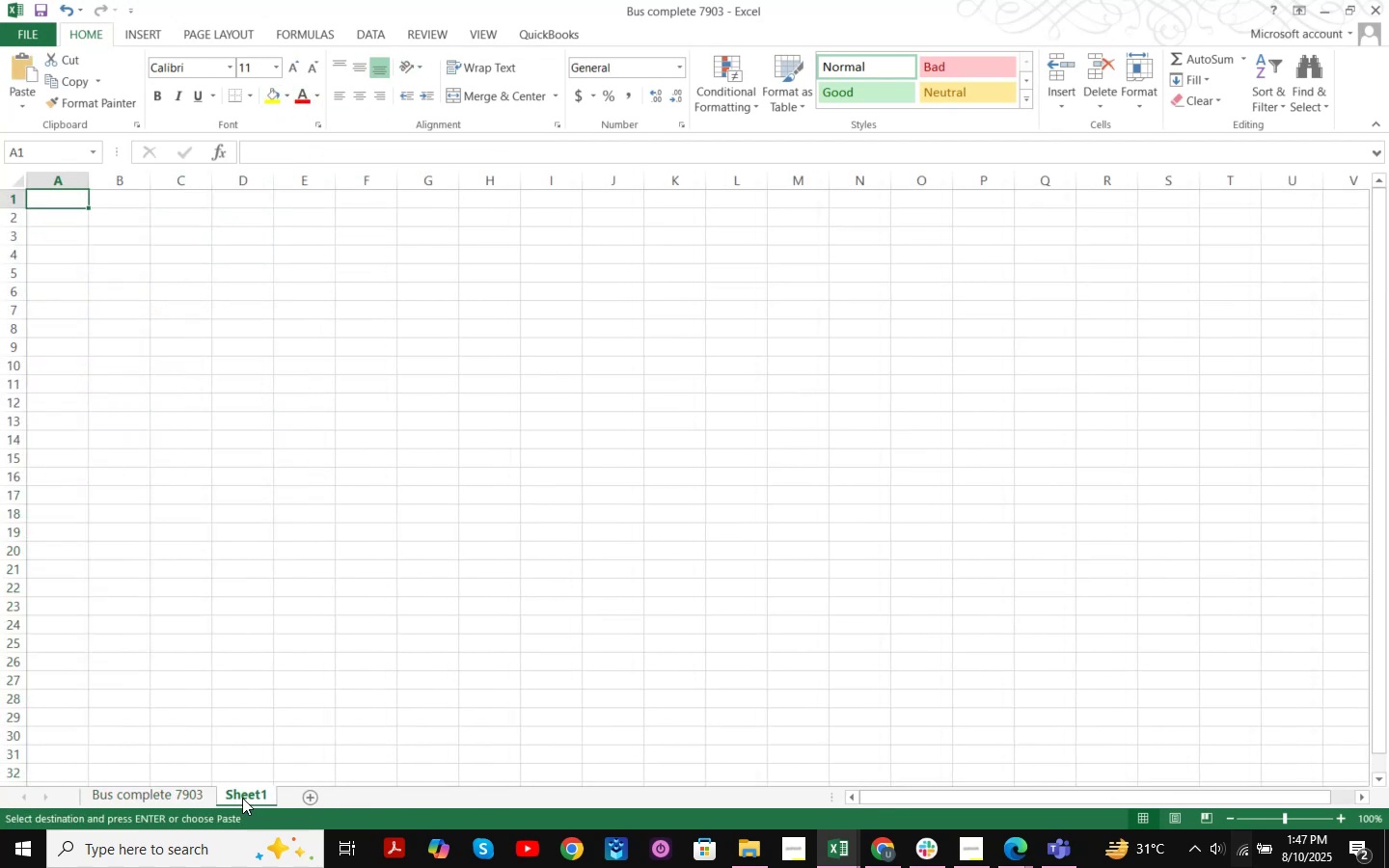 
double_click([242, 798])
 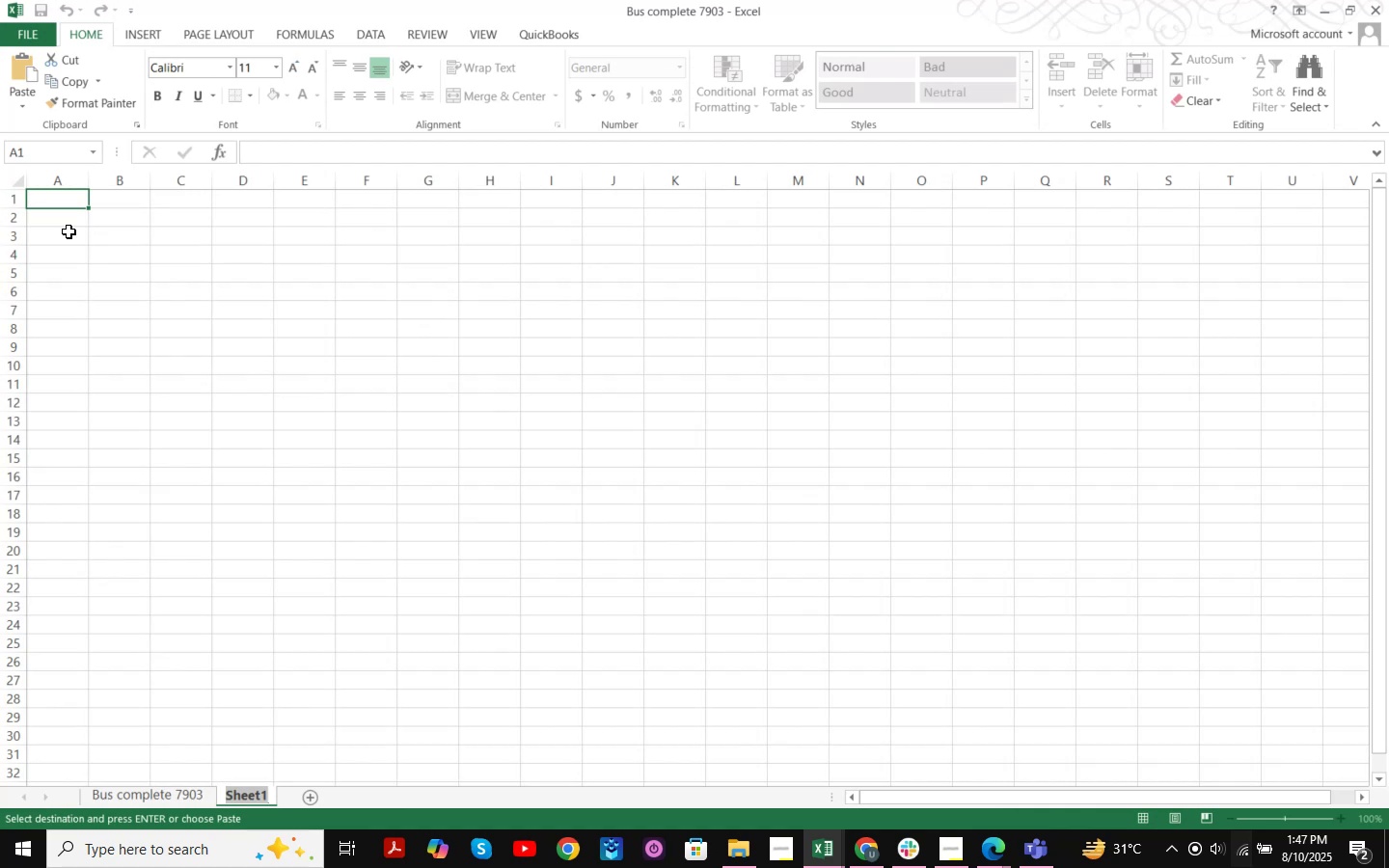 
left_click([68, 217])
 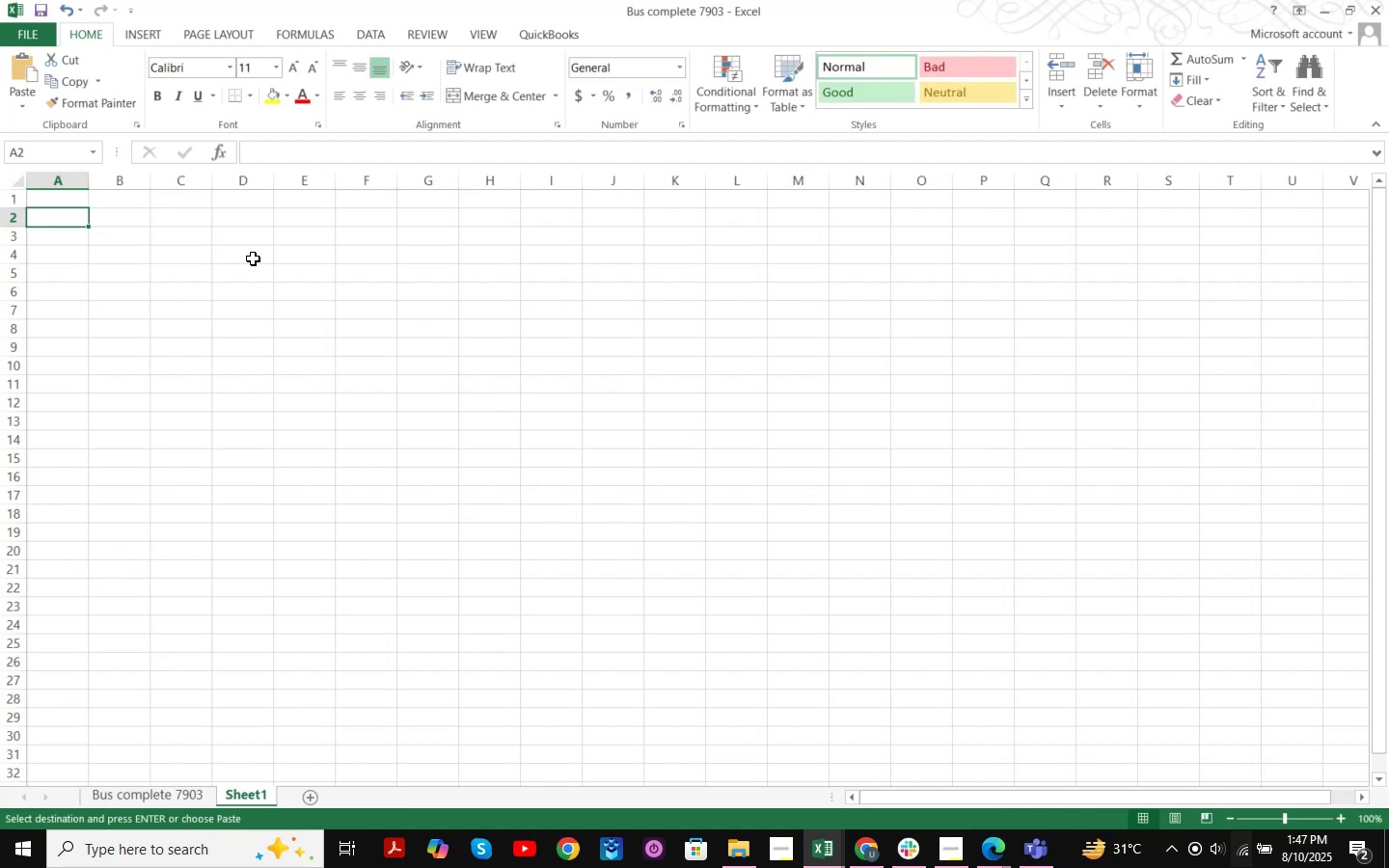 
key(Control+V)
 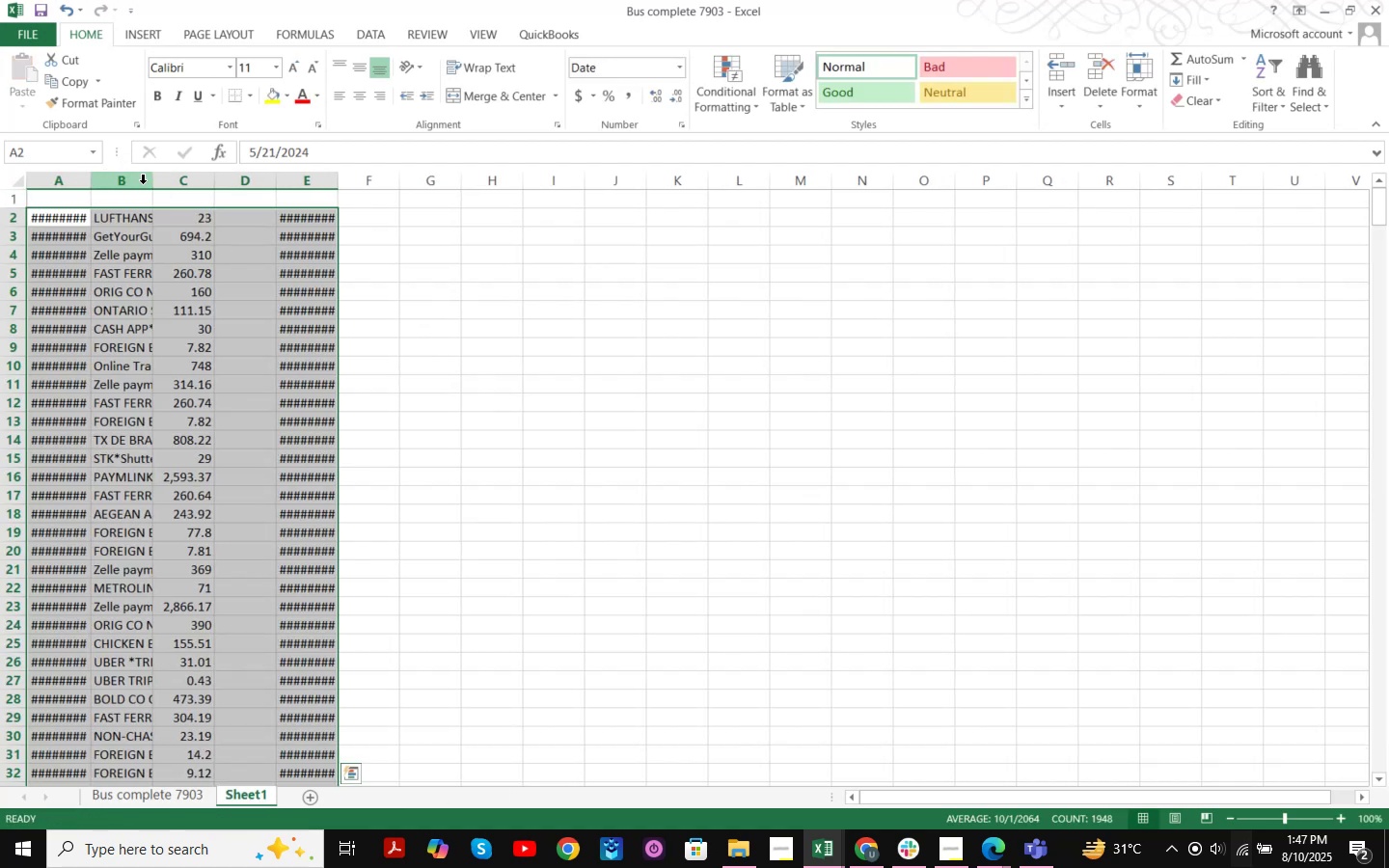 
left_click_drag(start_coordinate=[94, 185], to_coordinate=[128, 180])
 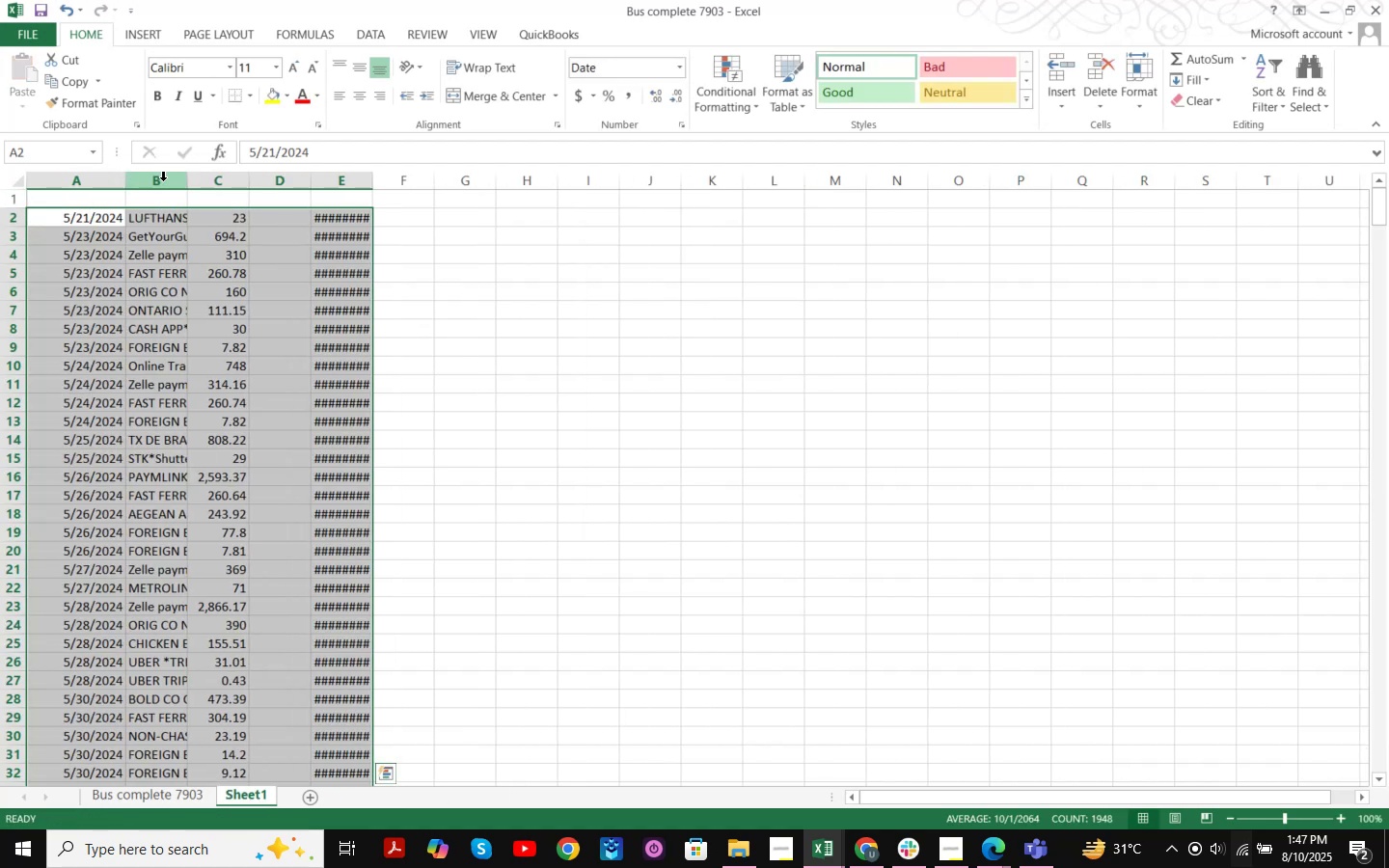 
left_click_drag(start_coordinate=[179, 180], to_coordinate=[211, 180])
 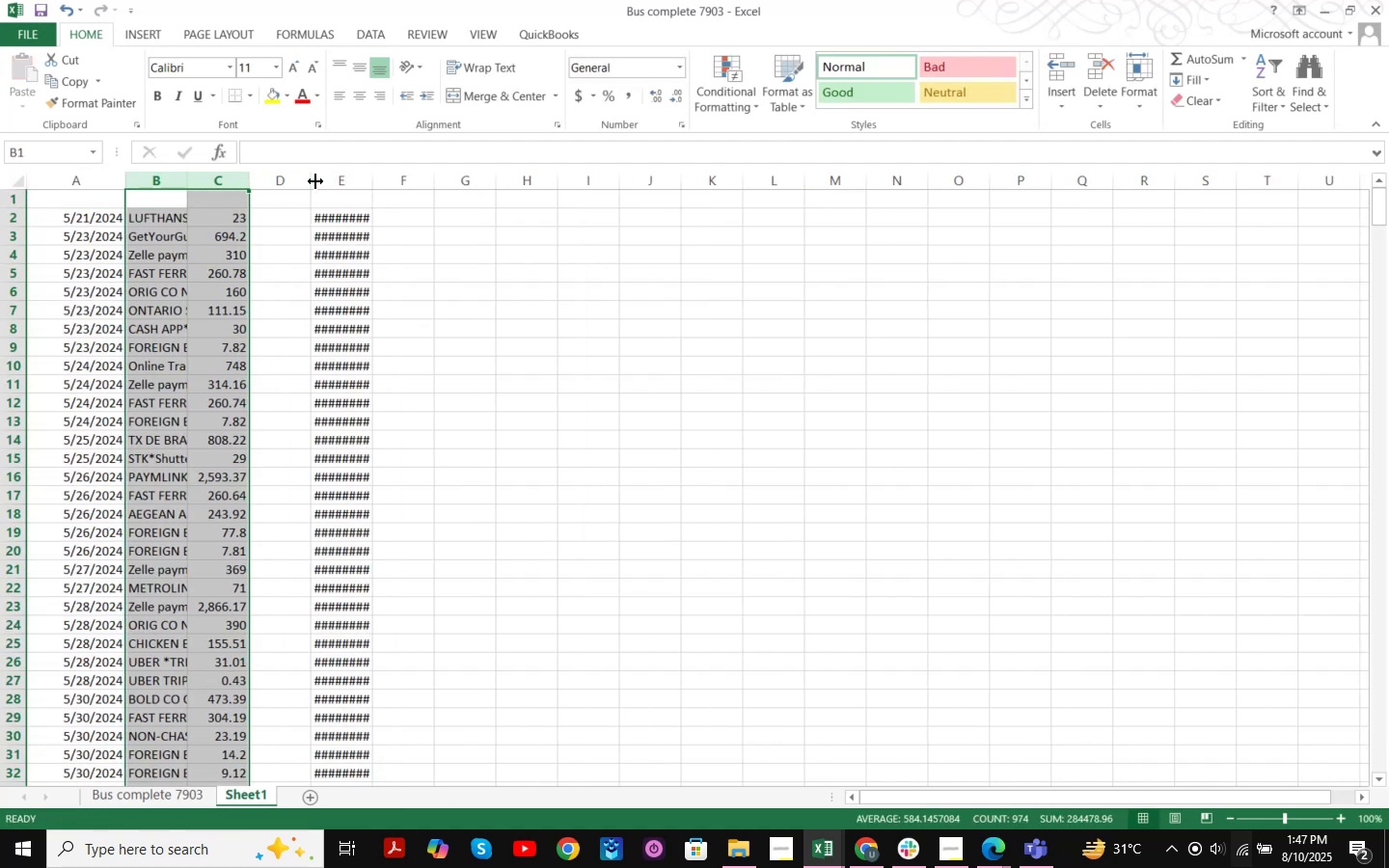 
double_click([315, 181])
 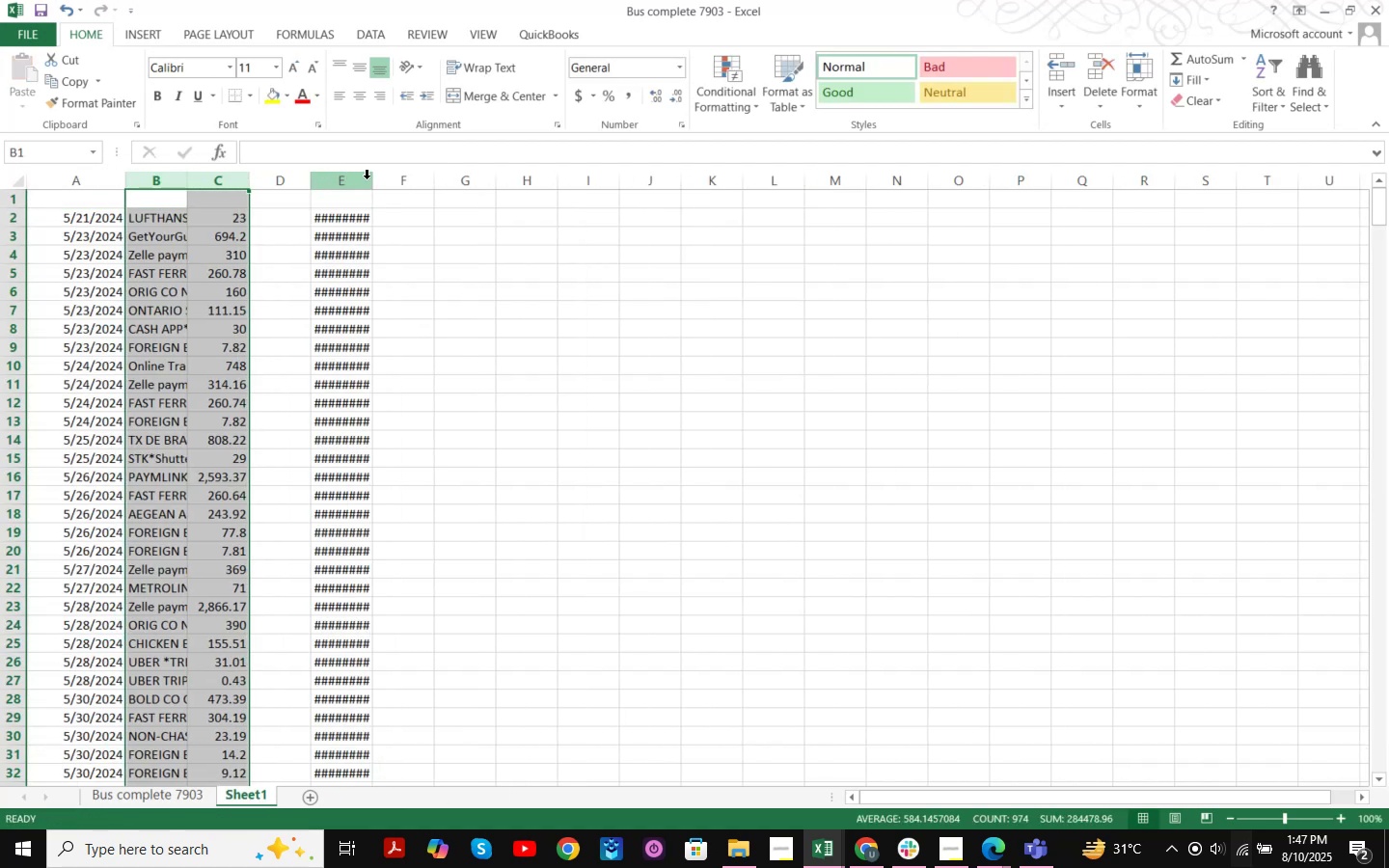 
double_click([367, 178])
 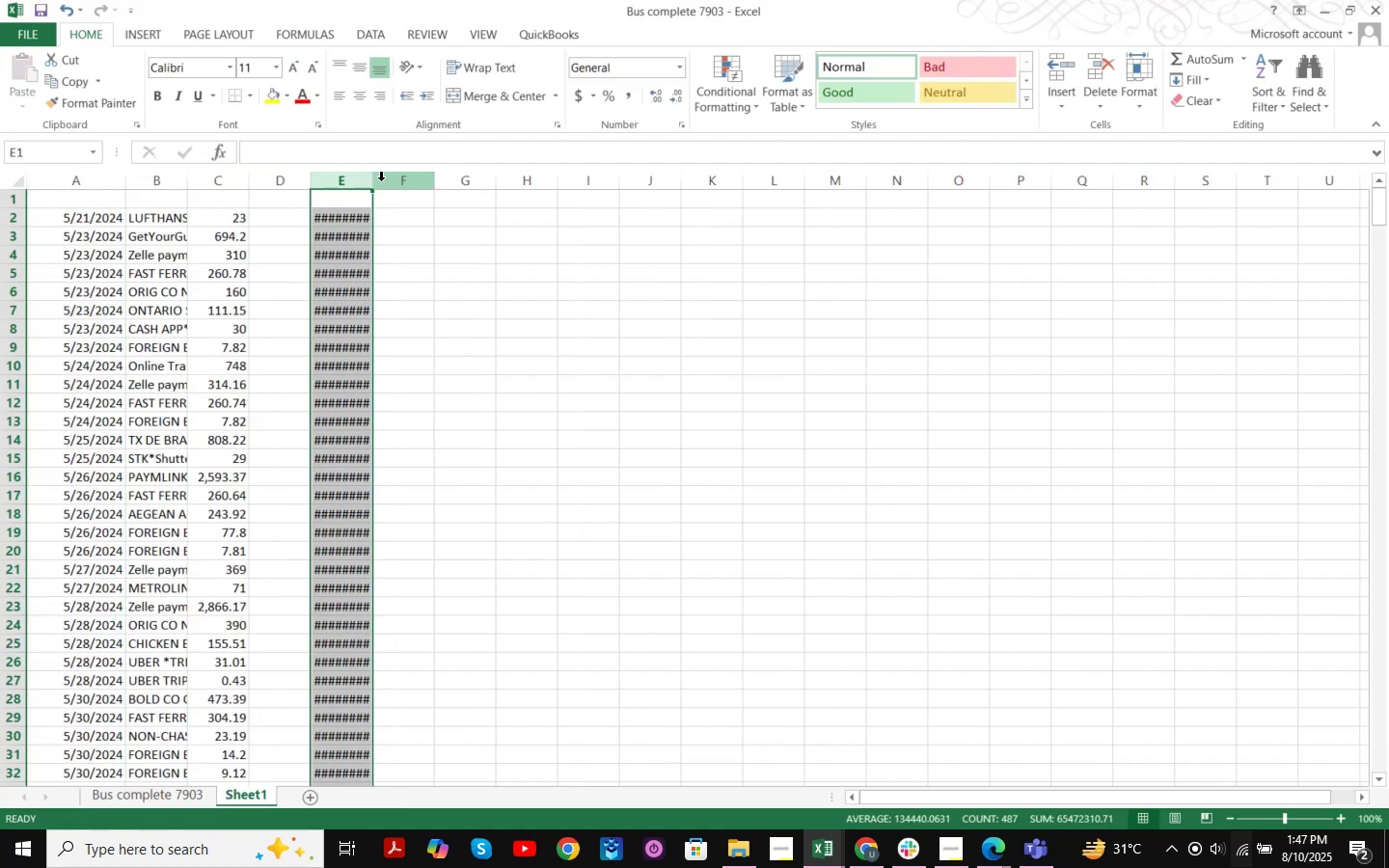 
triple_click([381, 180])
 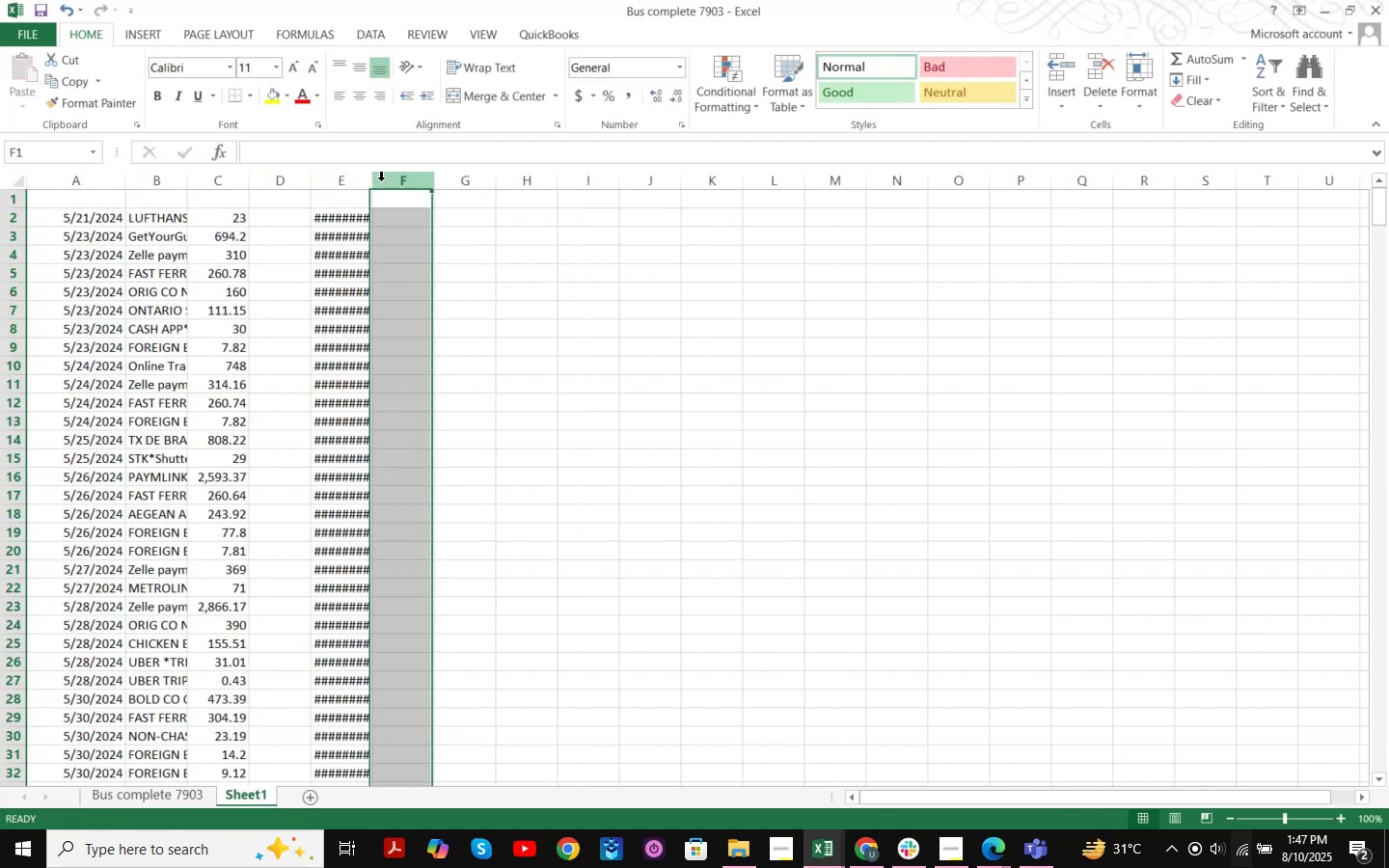 
triple_click([381, 180])
 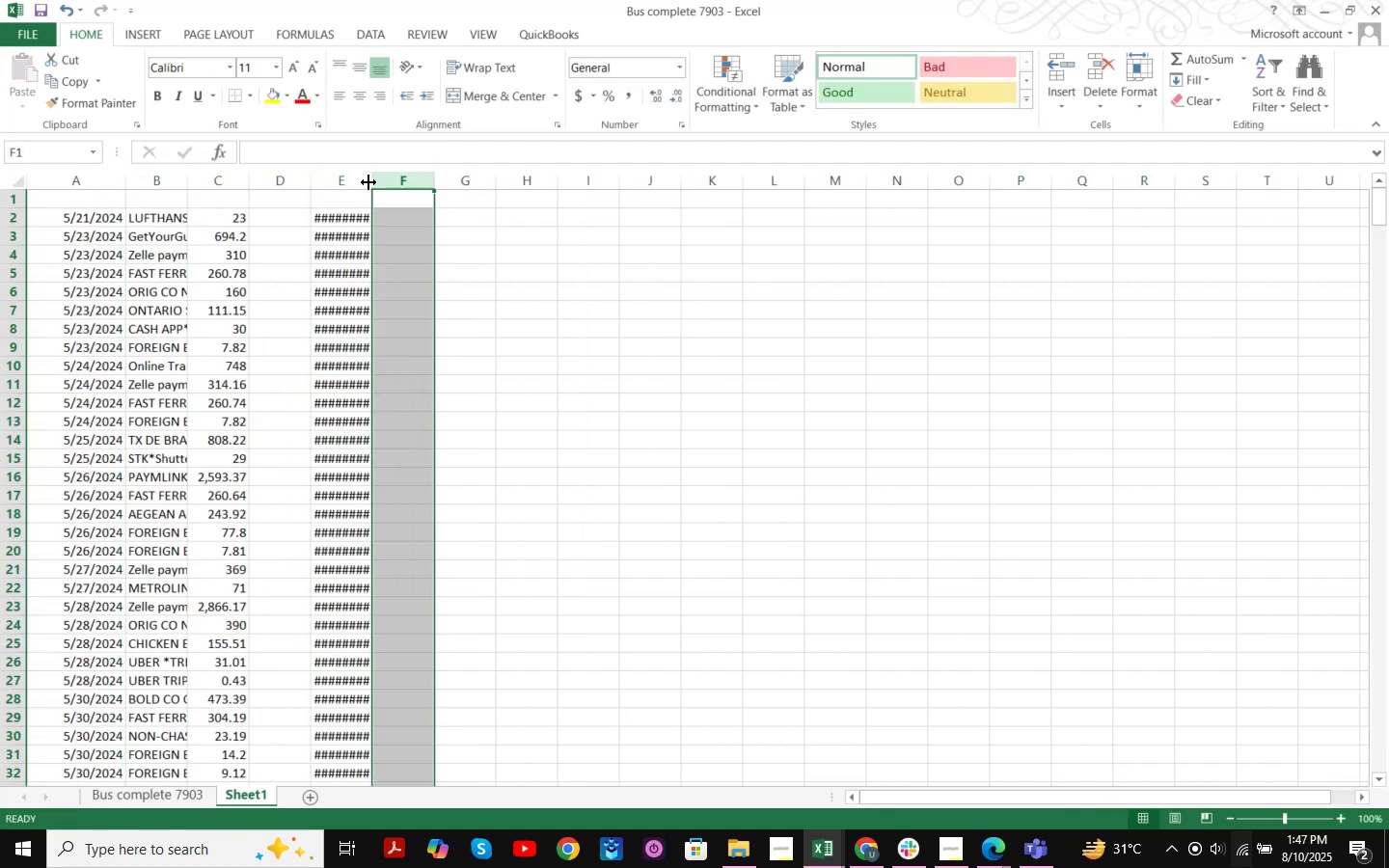 
triple_click([368, 183])
 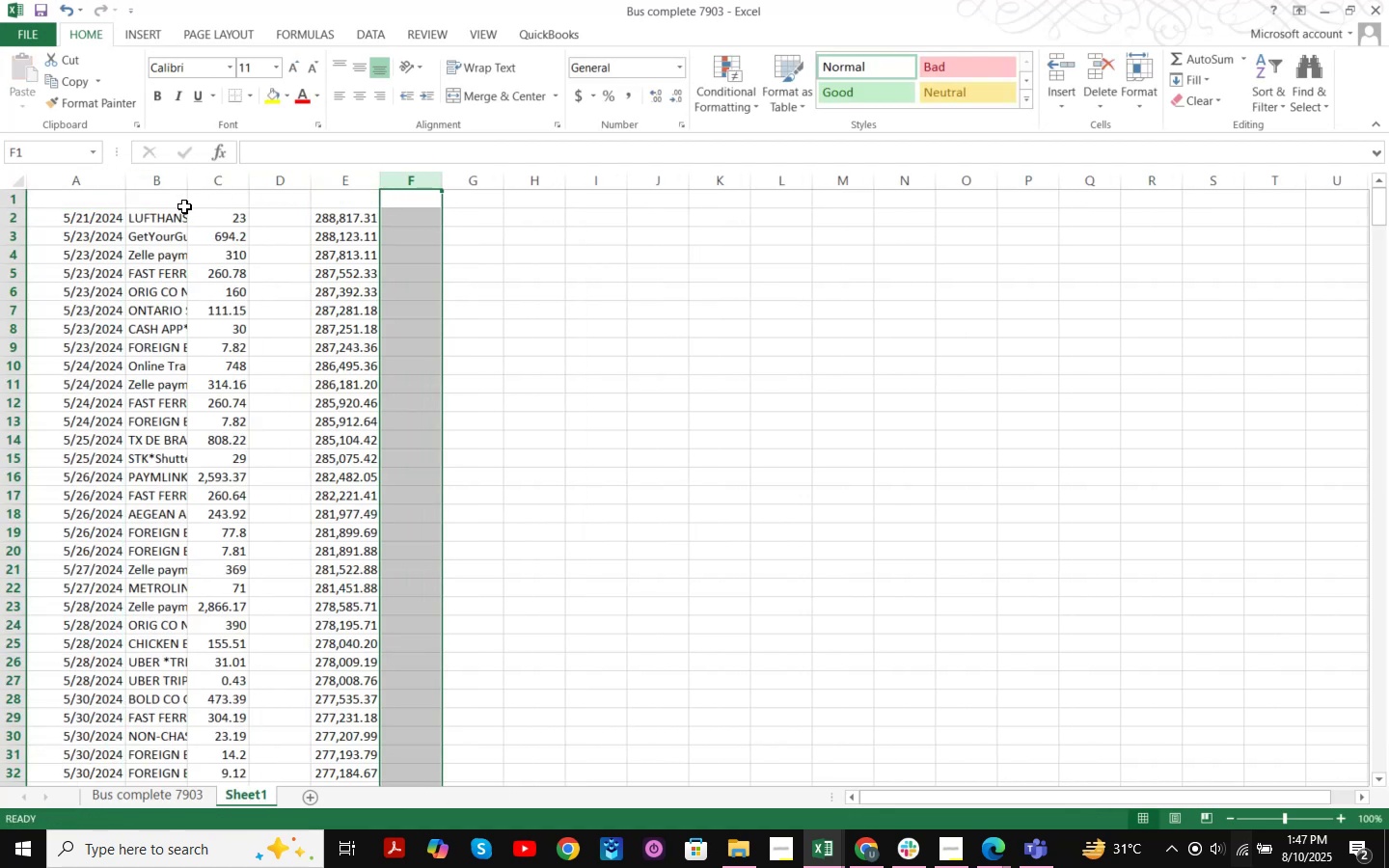 
scroll: coordinate [289, 306], scroll_direction: down, amount: 5.0
 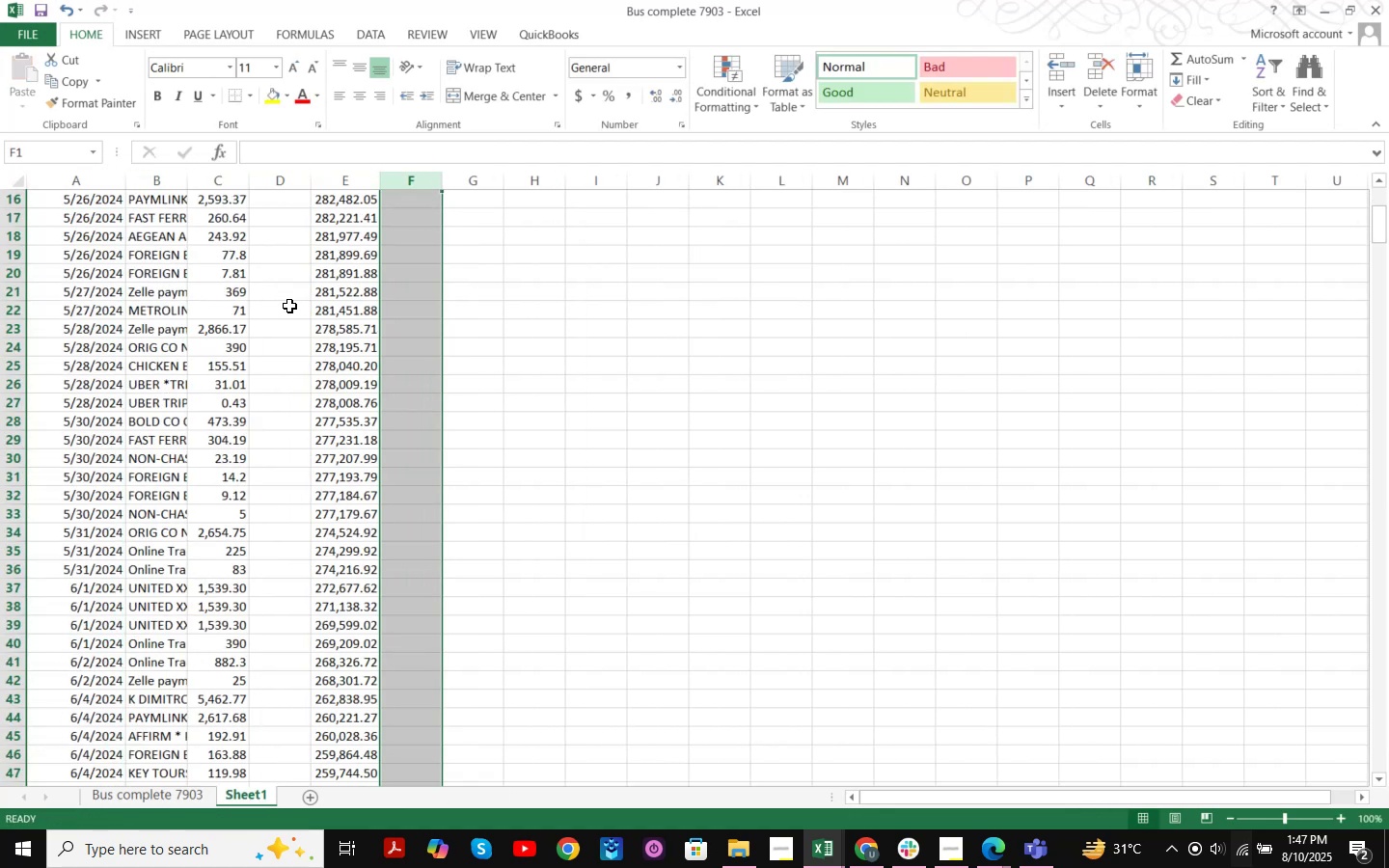 
scroll: coordinate [208, 282], scroll_direction: up, amount: 14.0
 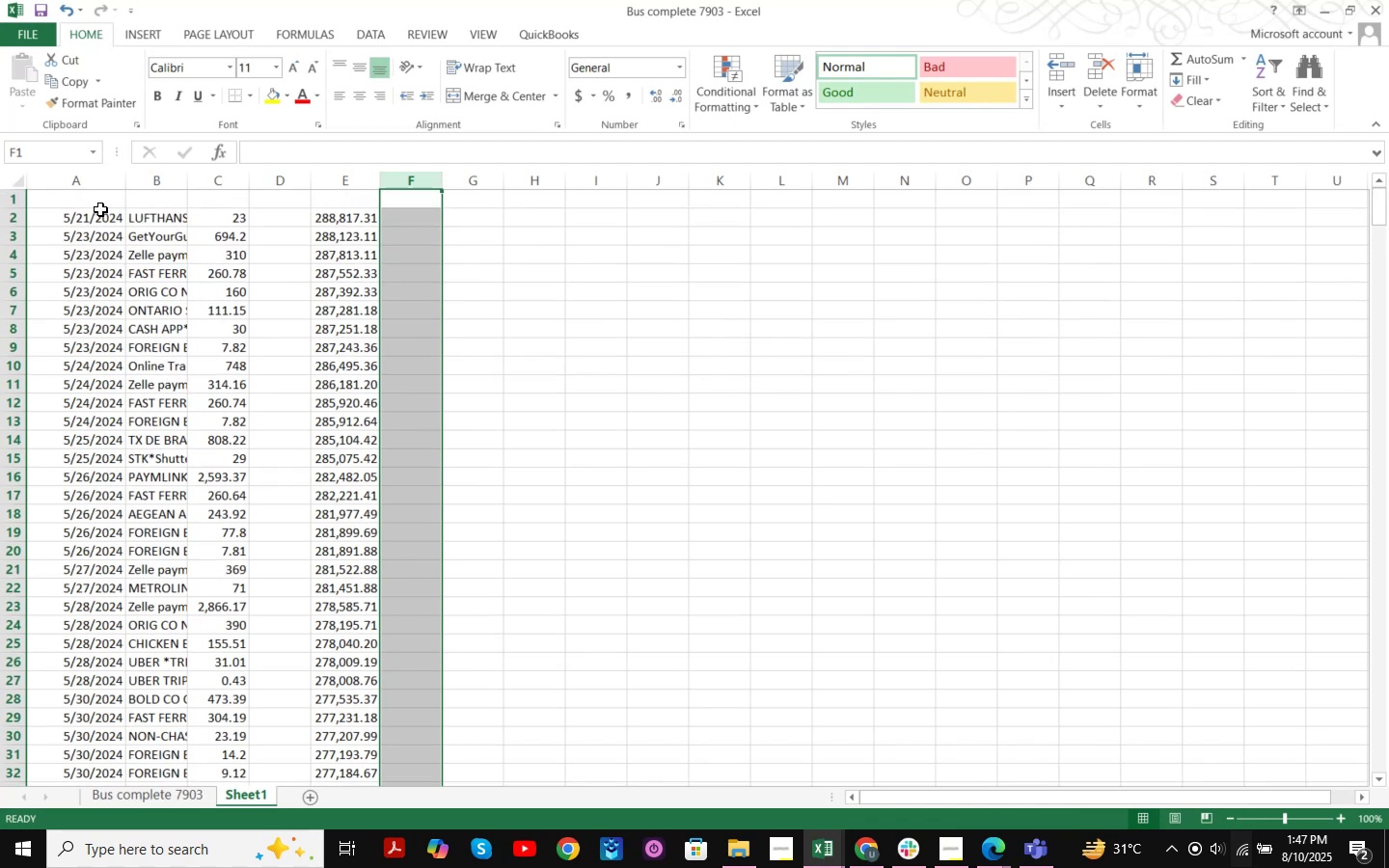 
left_click([66, 200])
 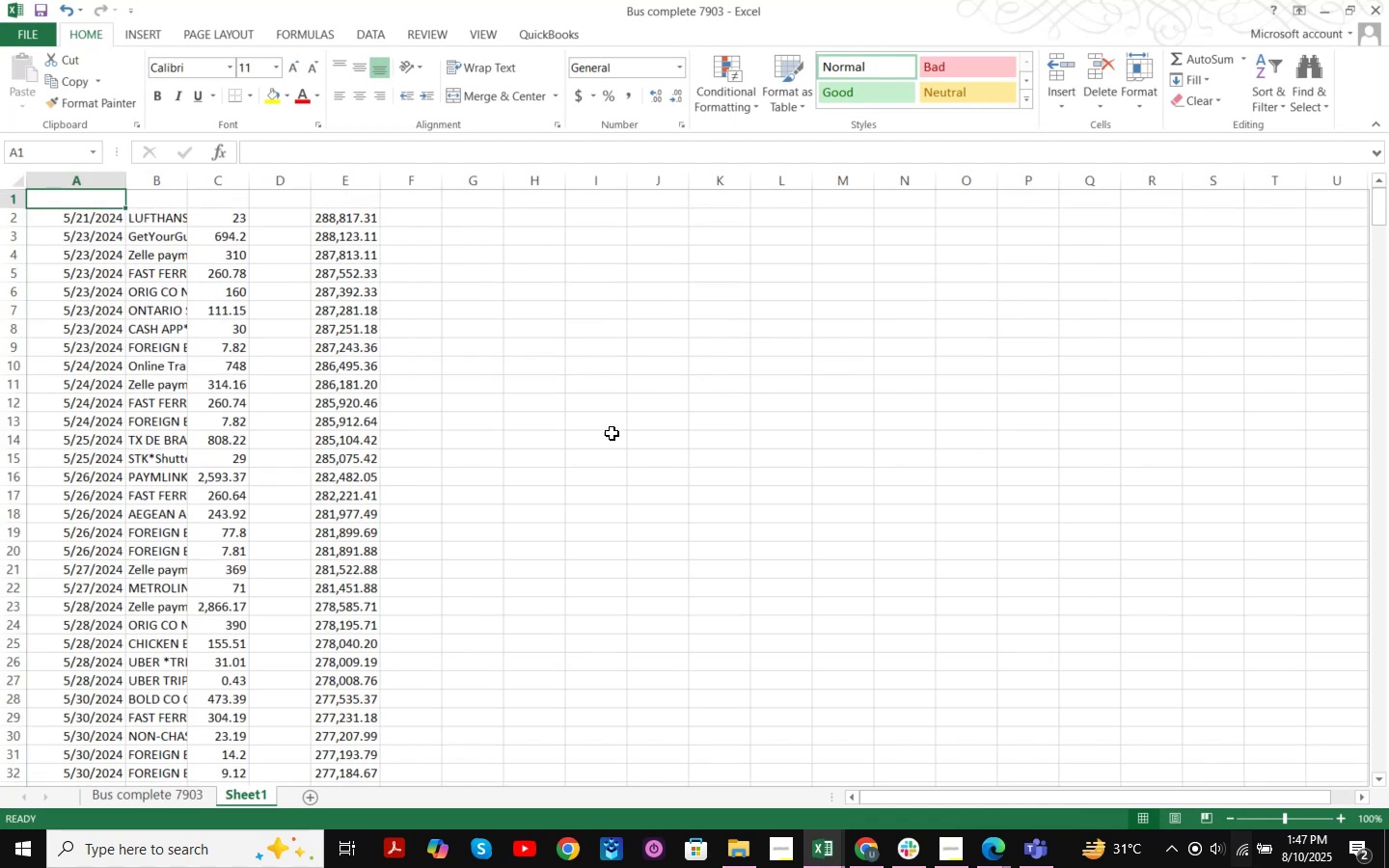 
type(Date)
 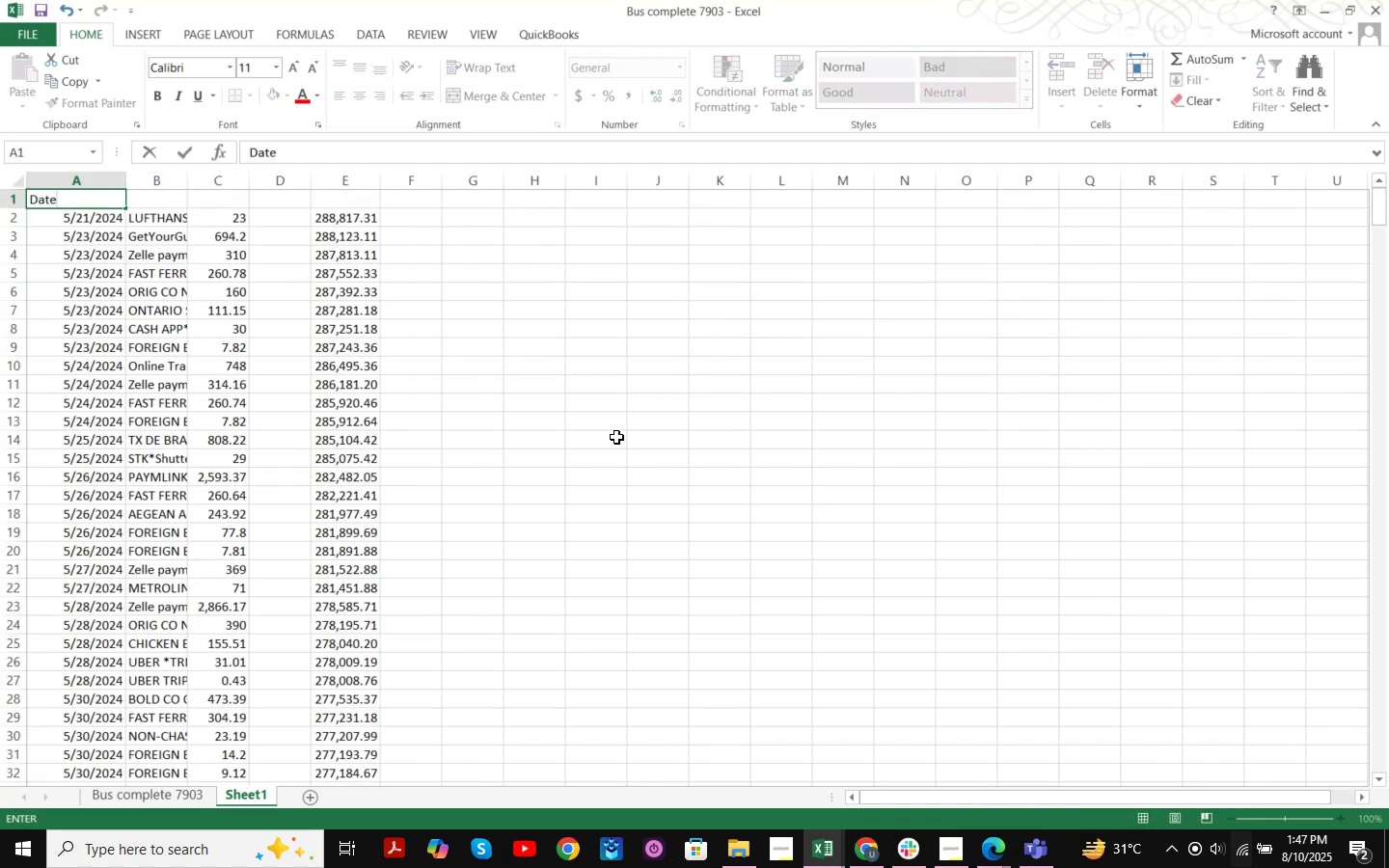 
key(ArrowRight)
 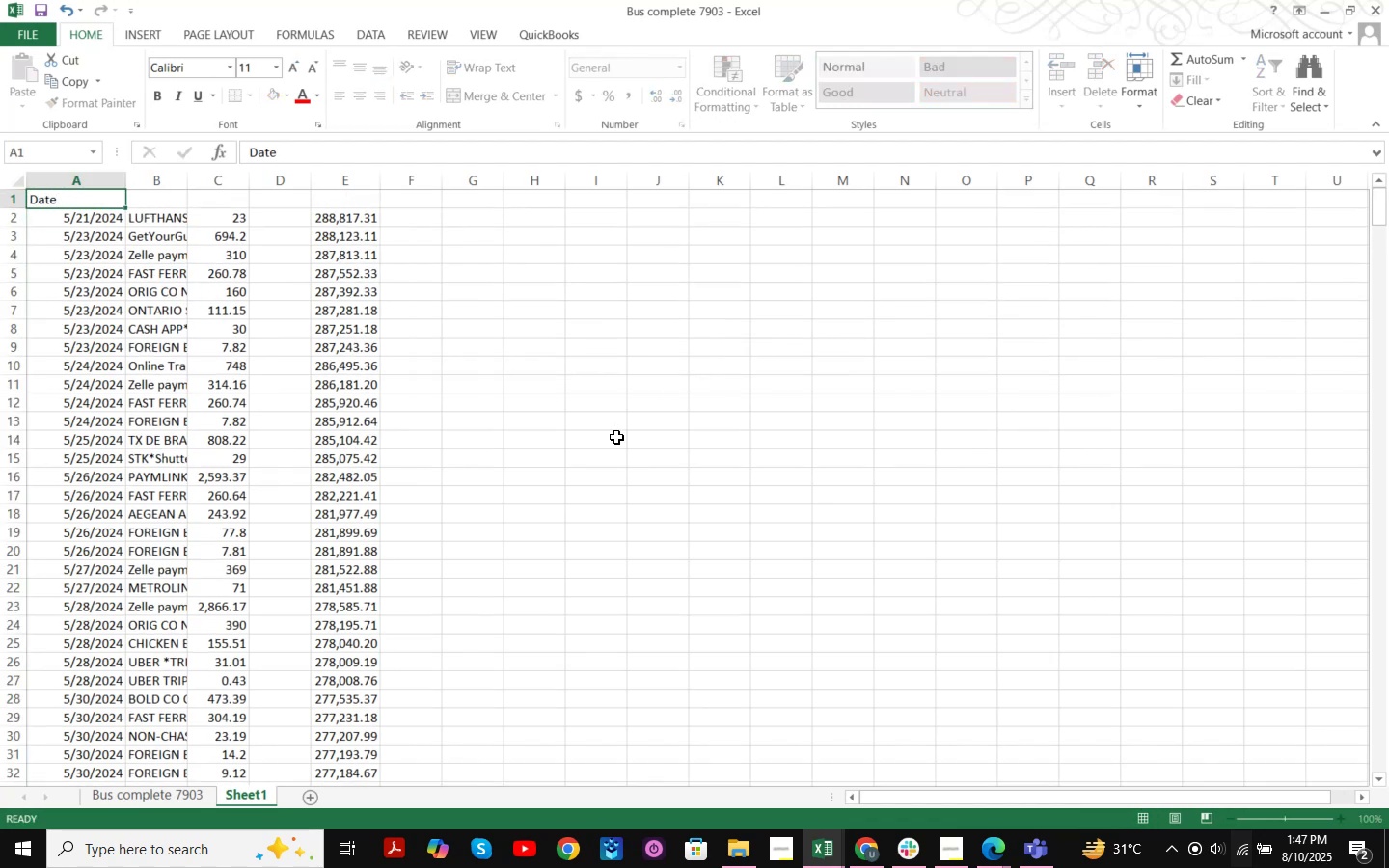 
type(Description)
 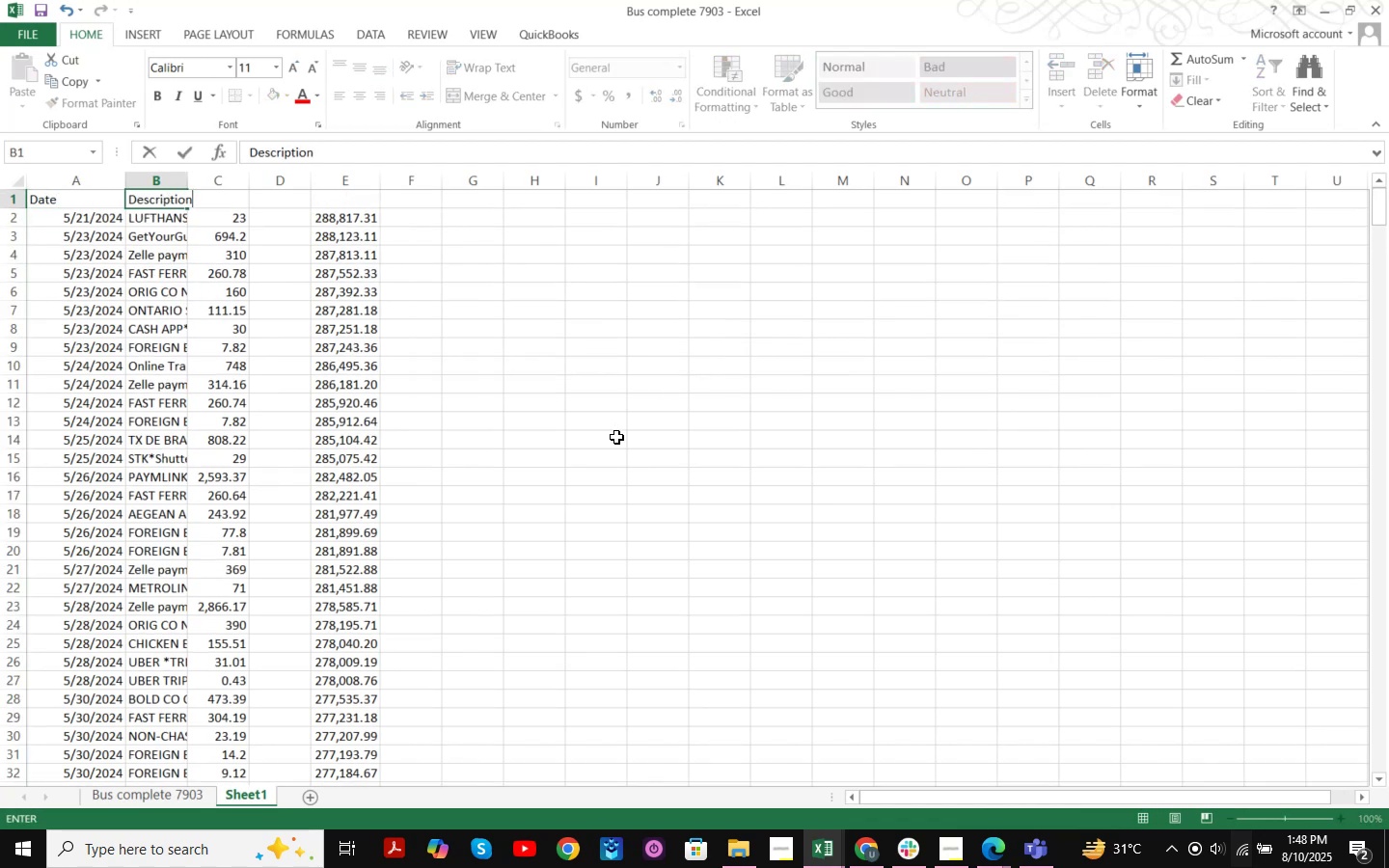 
key(ArrowRight)
 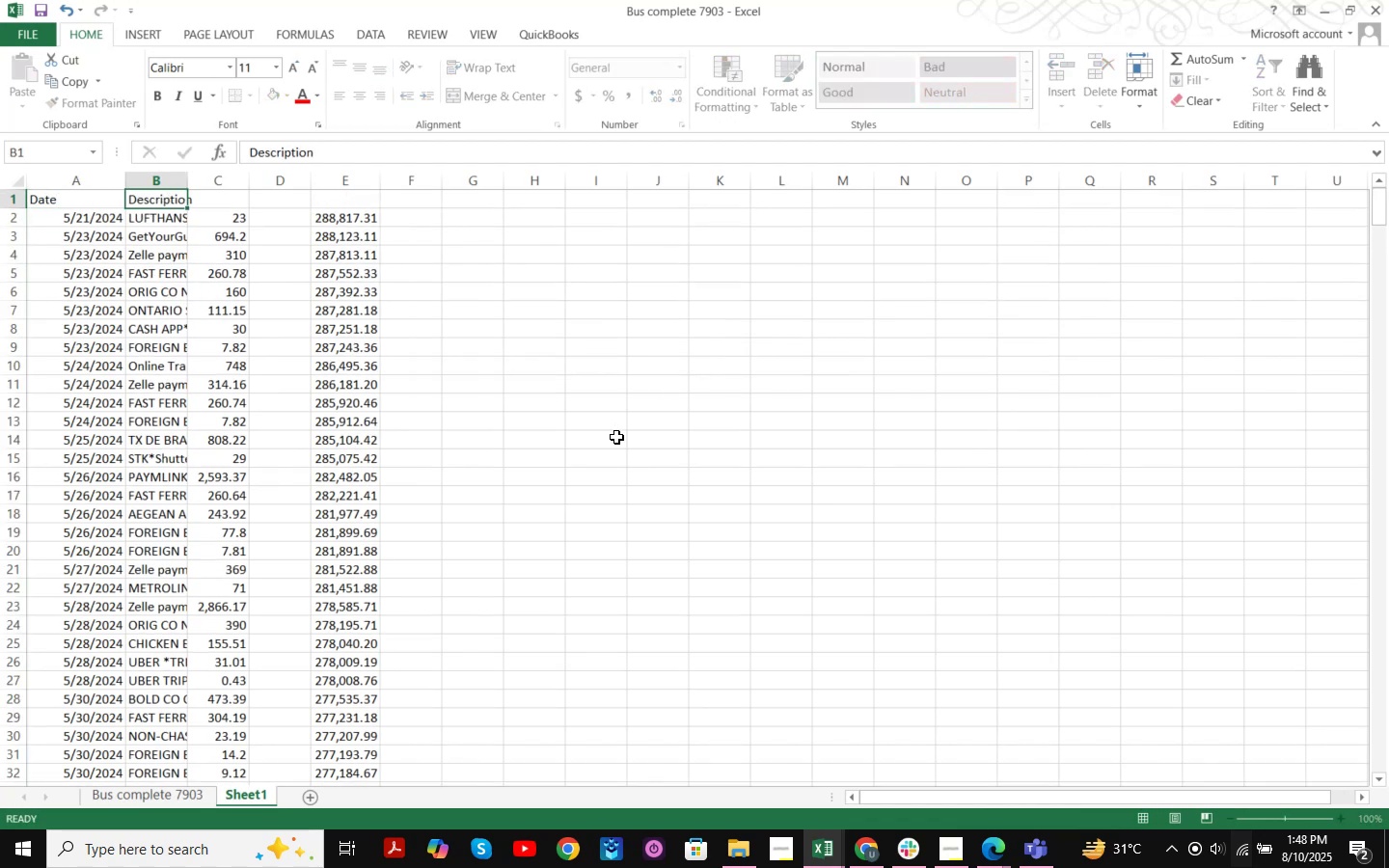 
type(Debit)
 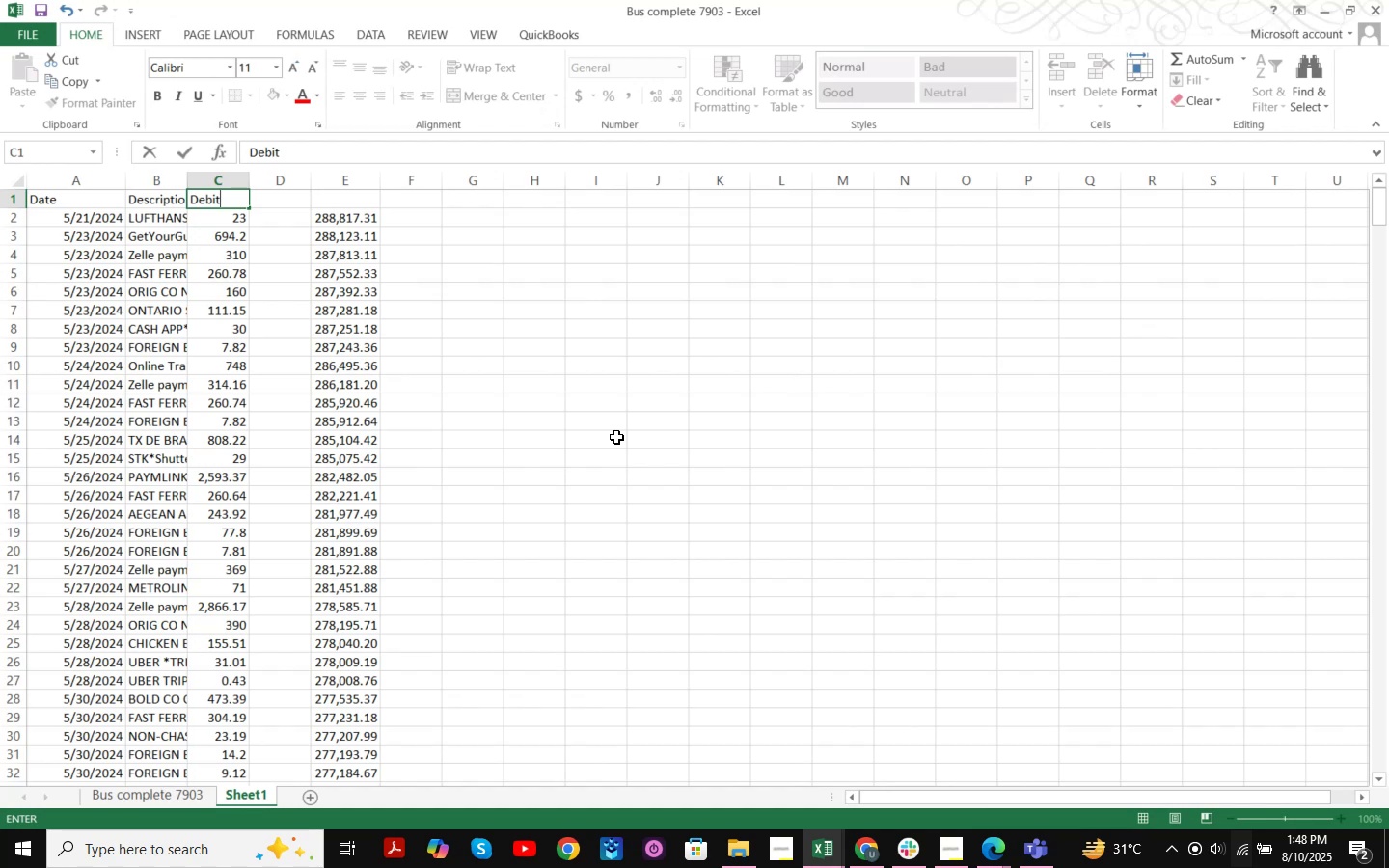 
key(ArrowRight)
 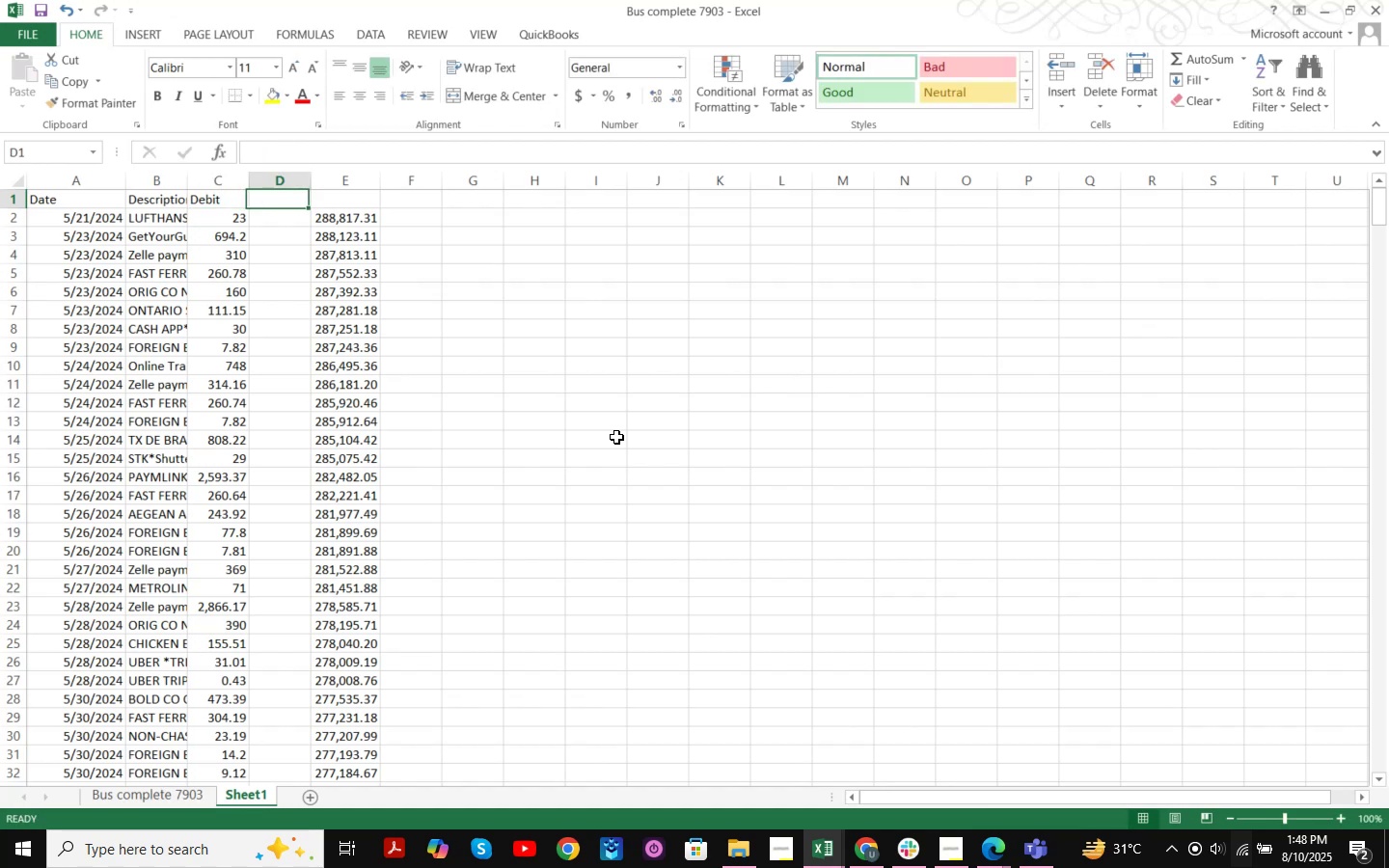 
type(Credit)
key(NumpadEnter)
 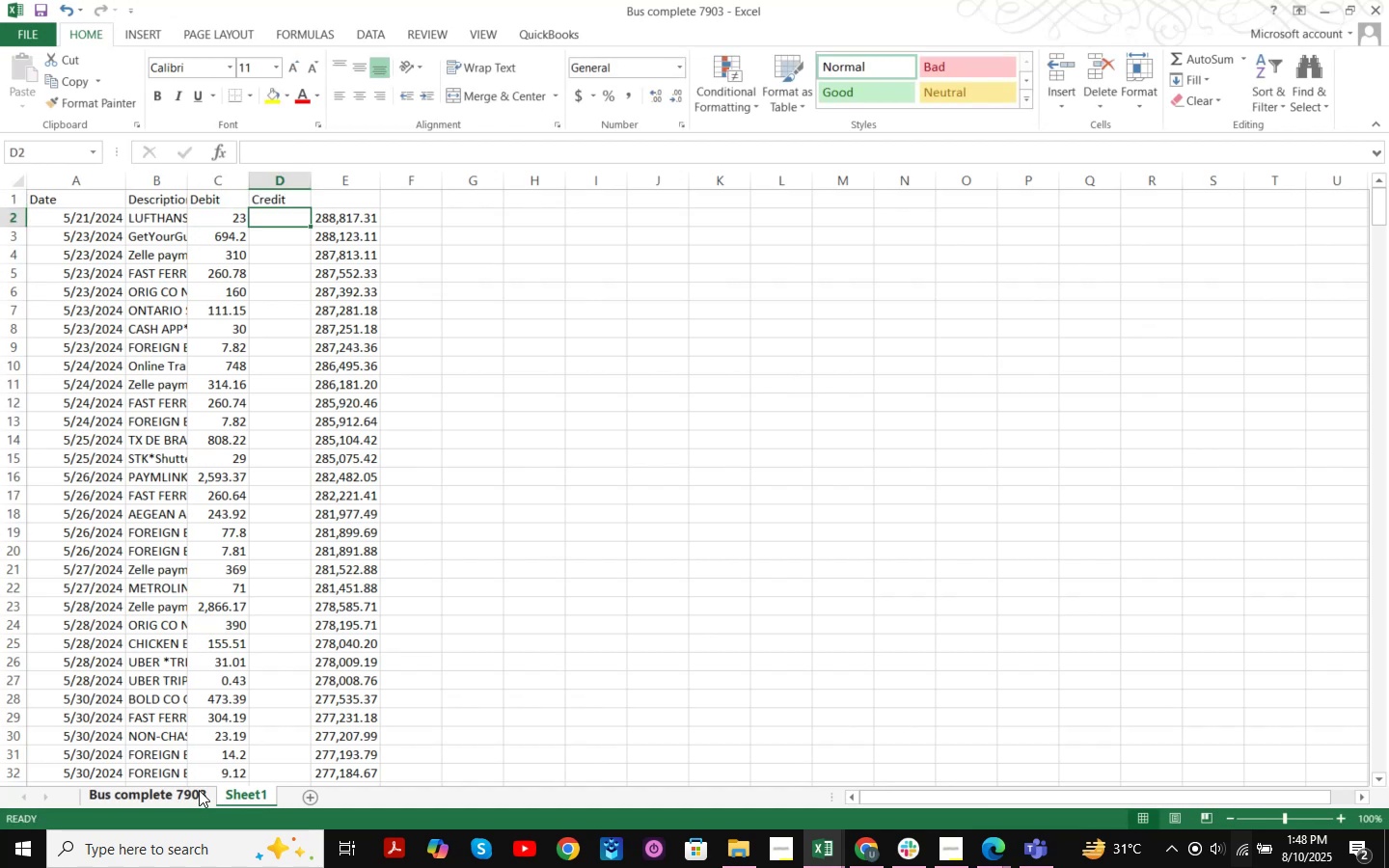 
left_click([182, 791])
 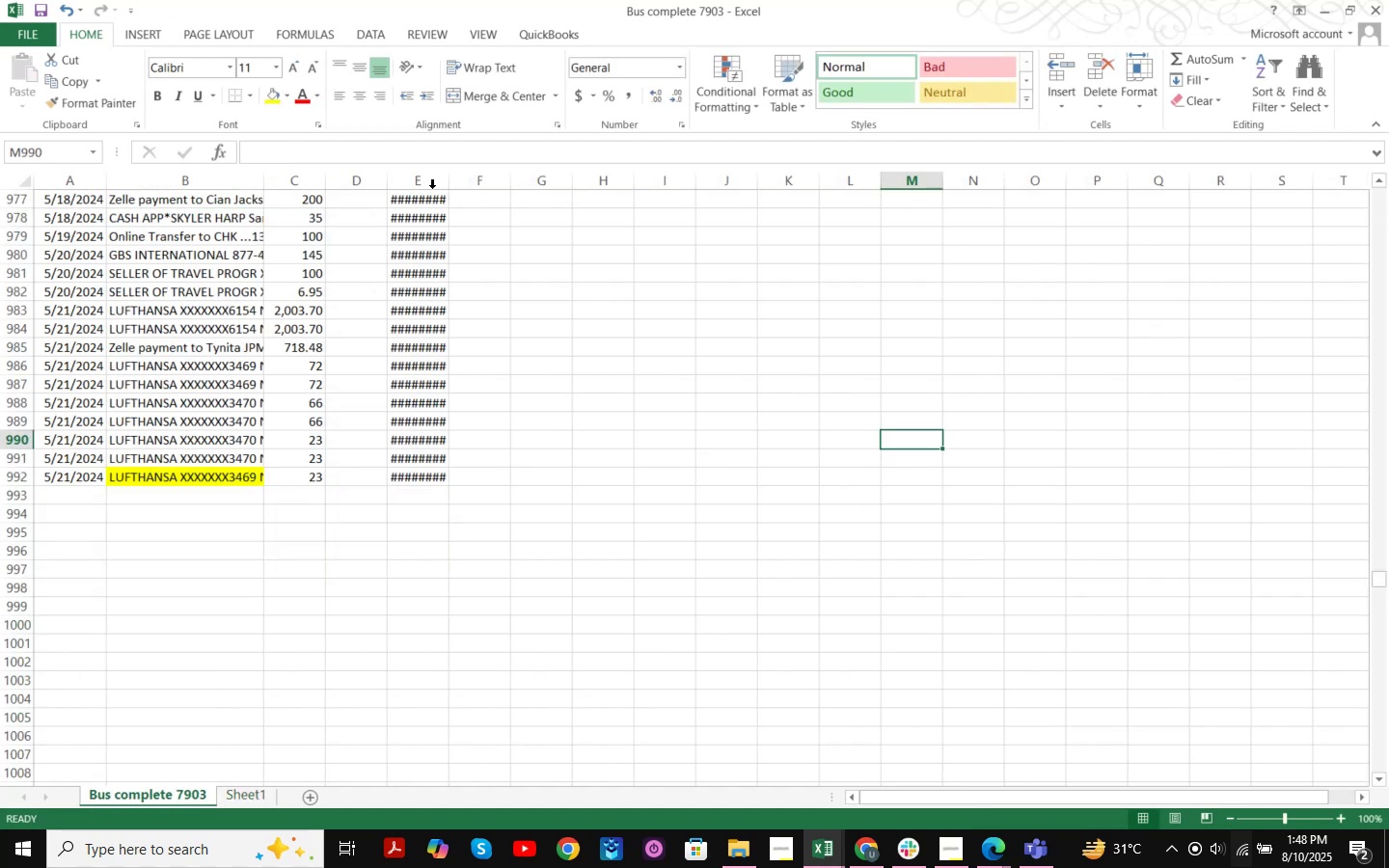 
left_click_drag(start_coordinate=[449, 182], to_coordinate=[490, 185])
 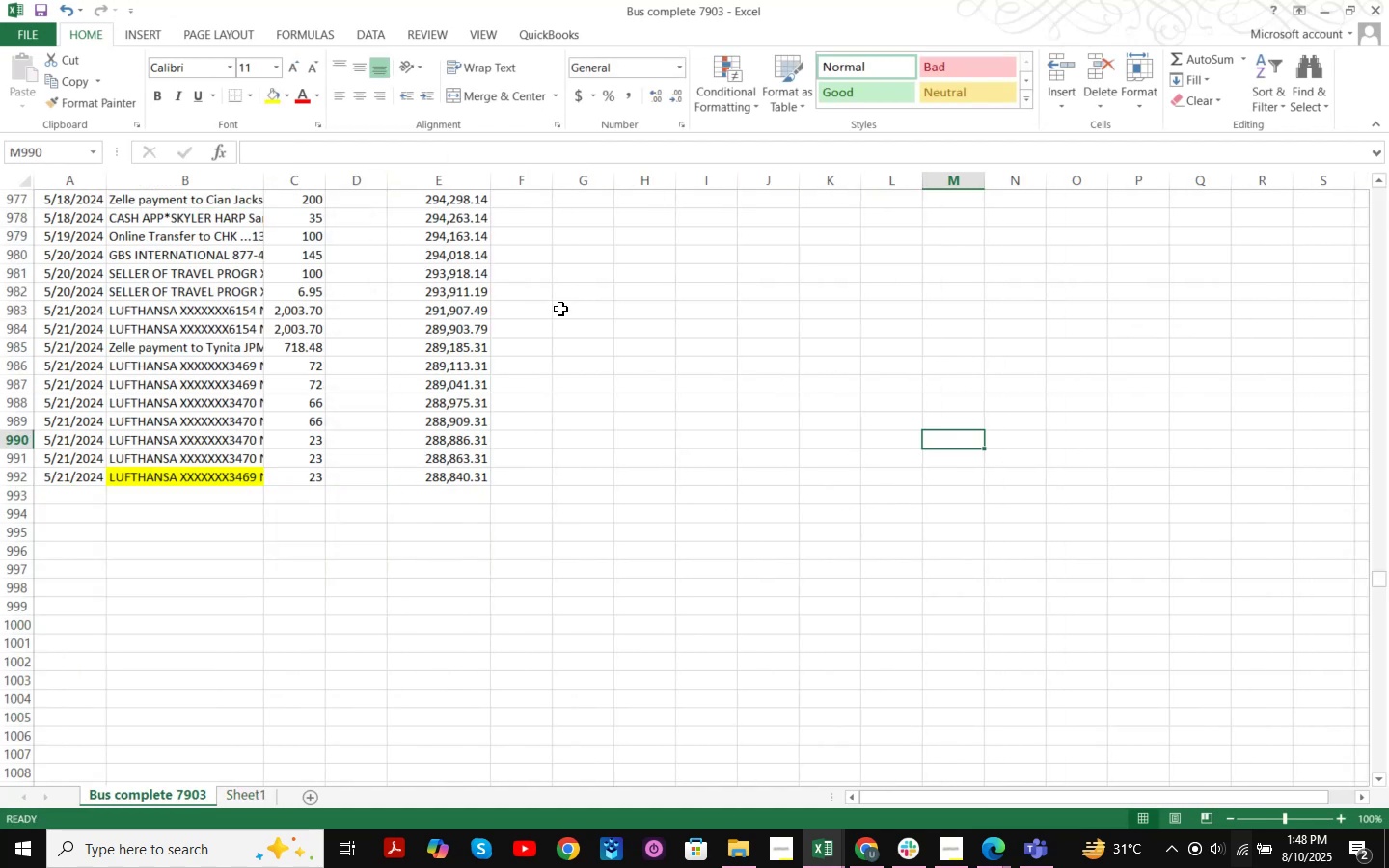 
scroll: coordinate [565, 324], scroll_direction: up, amount: 6.0
 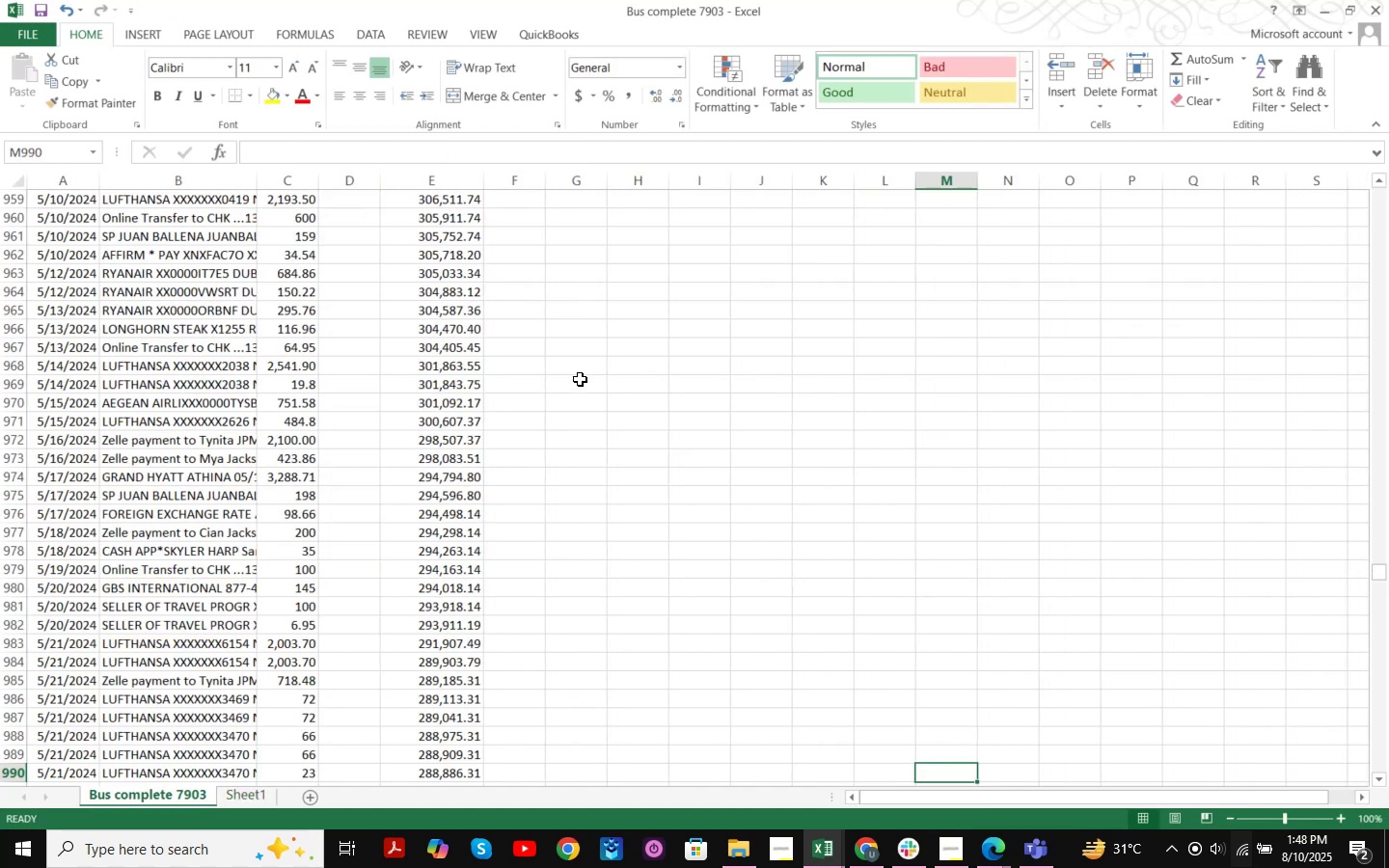 
scroll: coordinate [580, 379], scroll_direction: down, amount: 5.0
 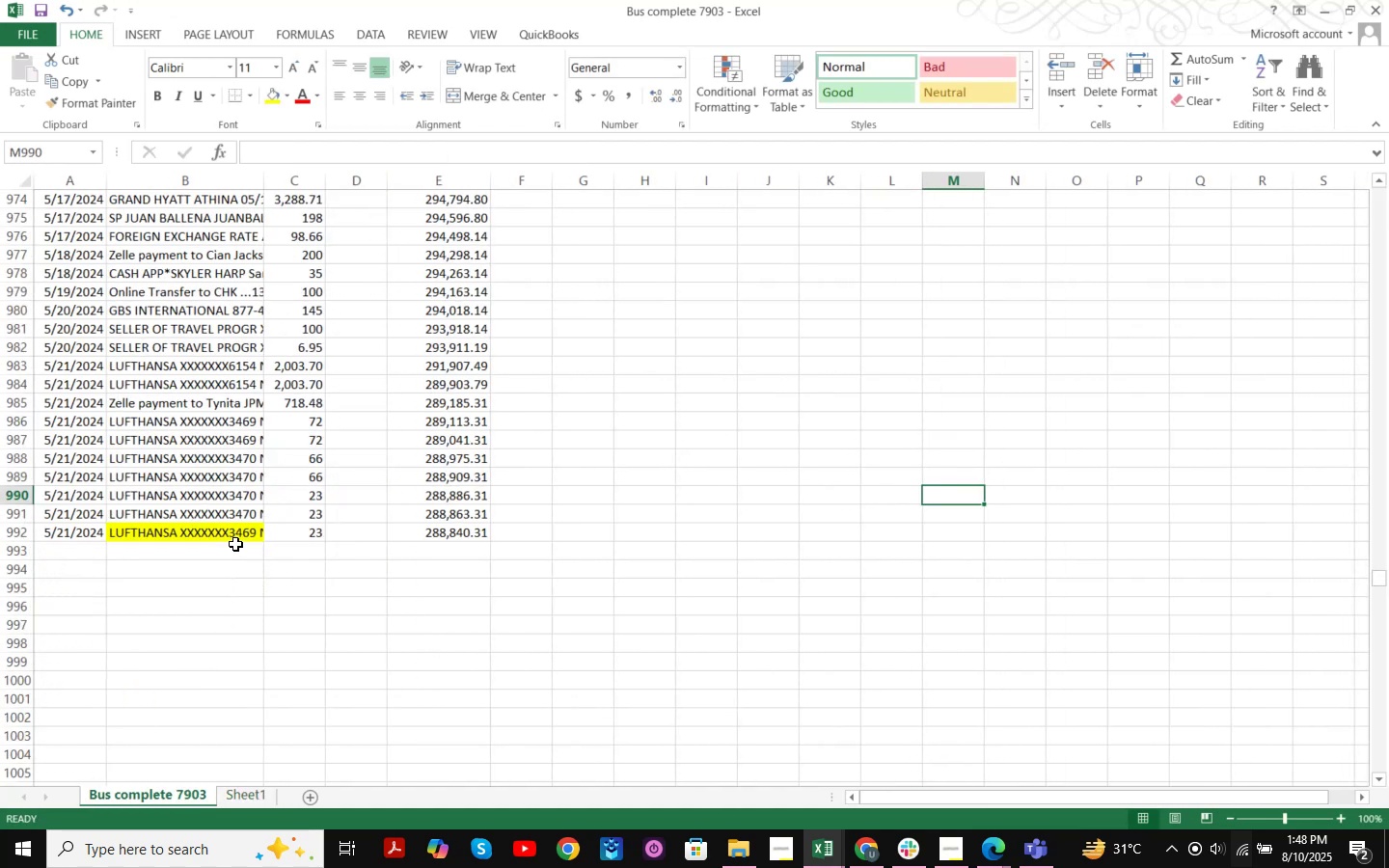 
left_click([215, 528])
 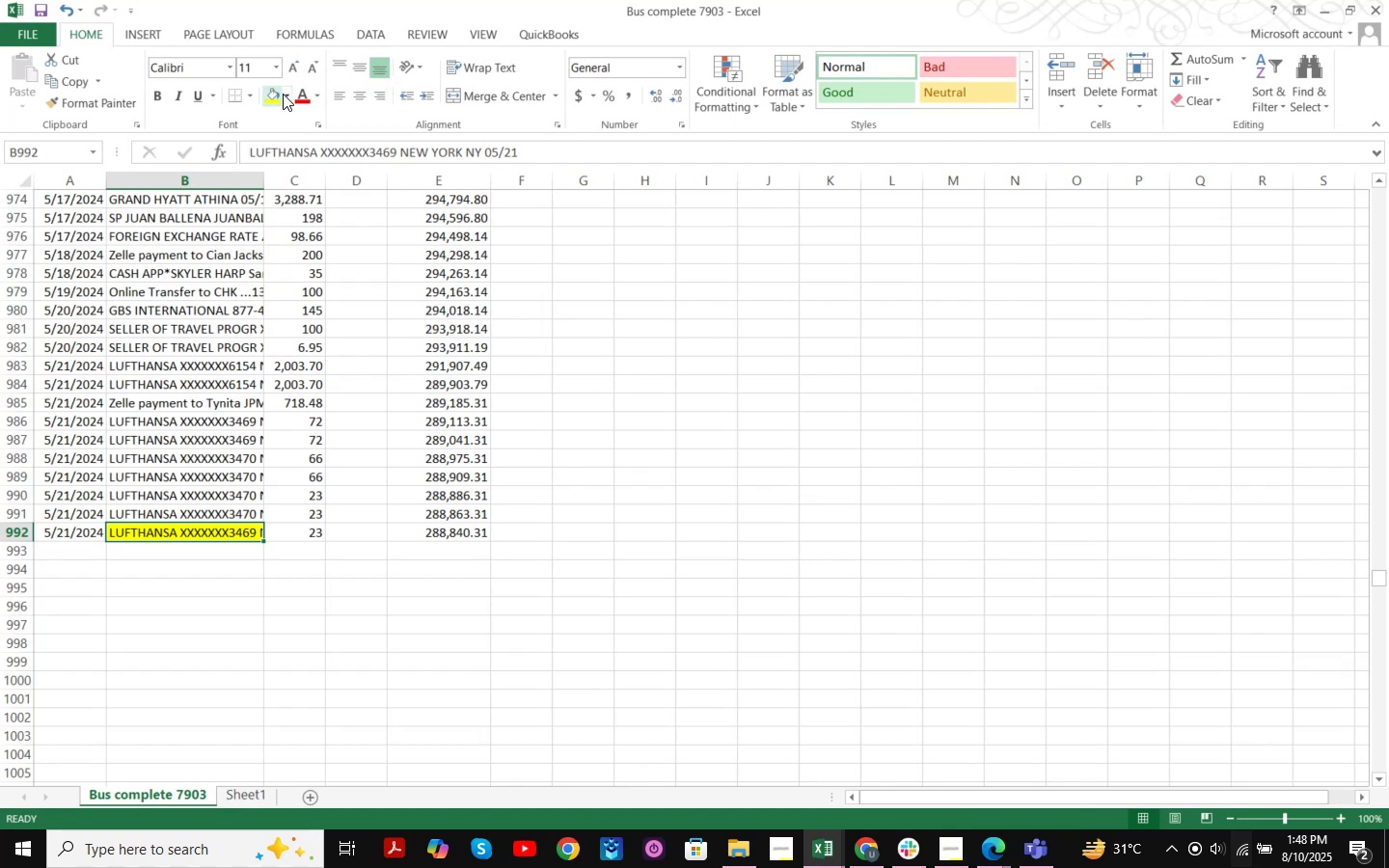 
left_click([287, 95])
 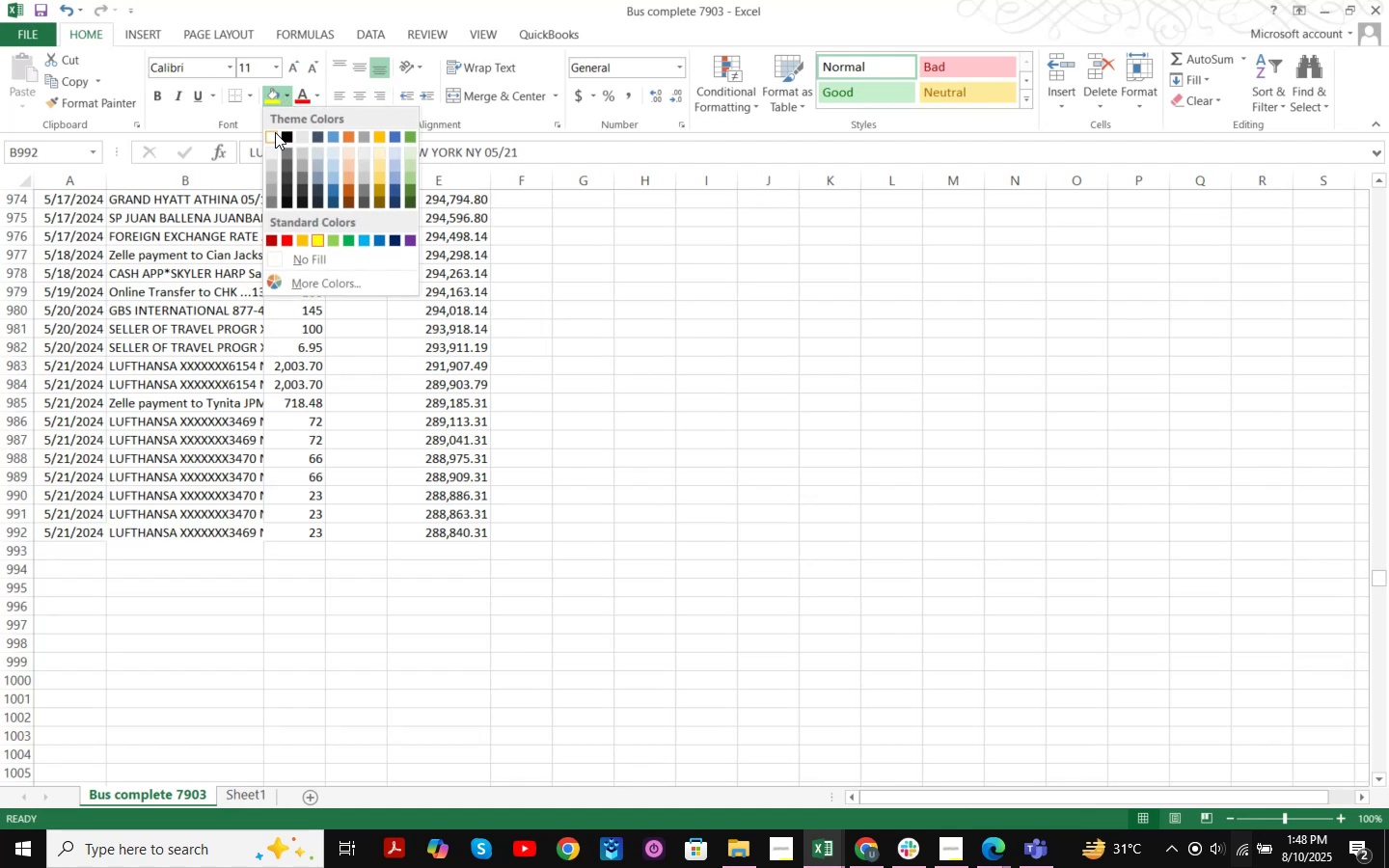 
double_click([425, 288])
 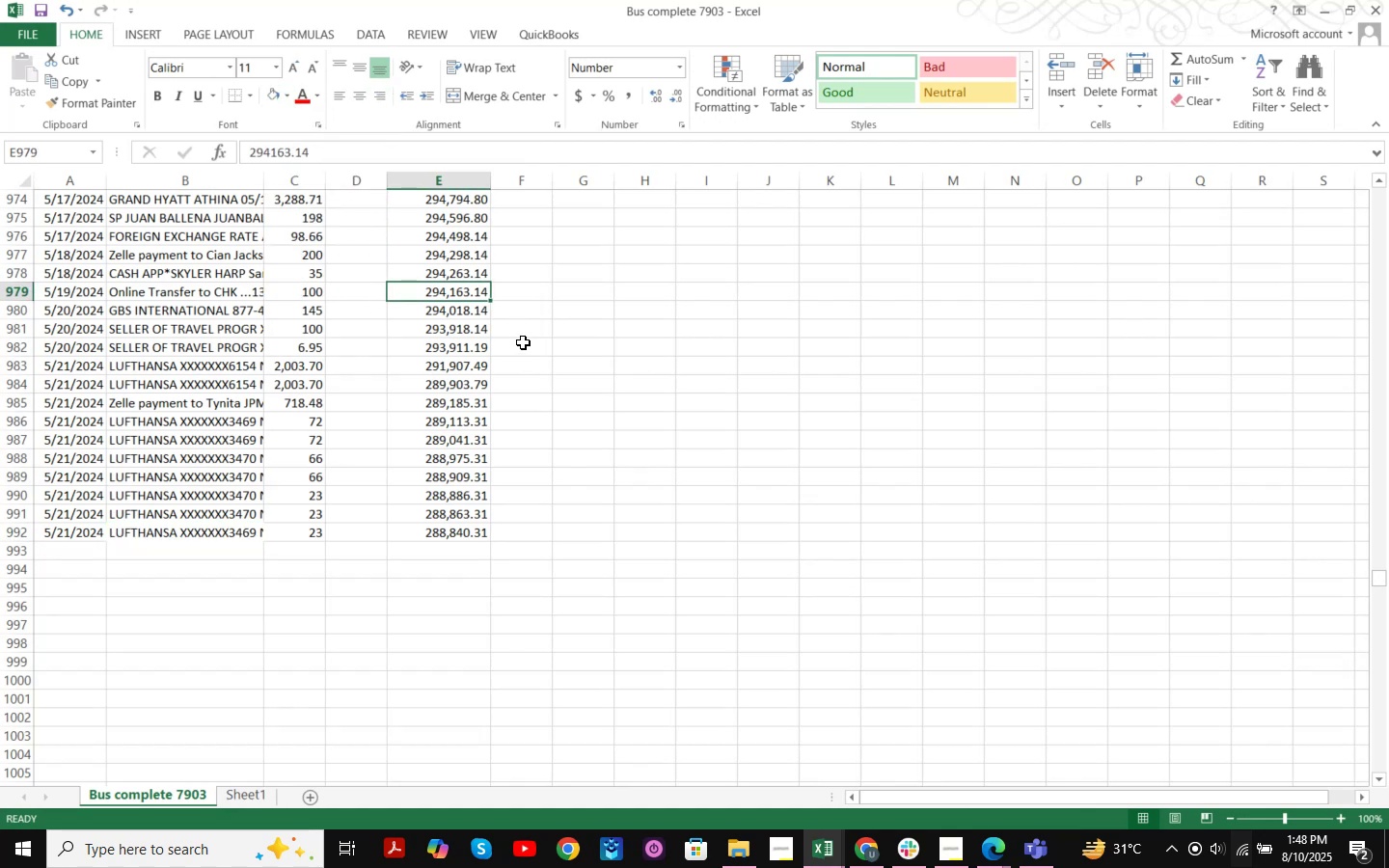 
key(Control+S)
 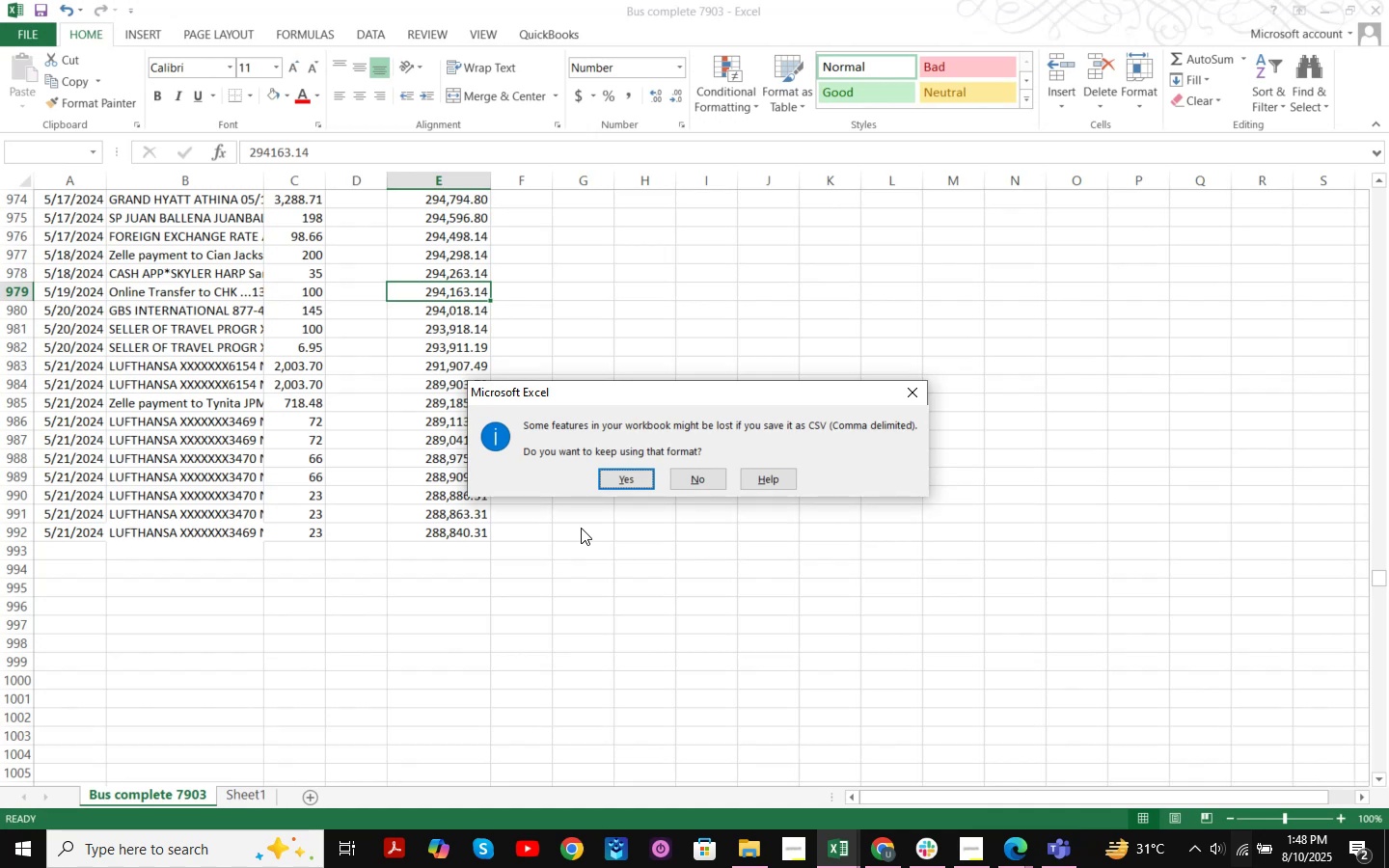 
wait(29.72)
 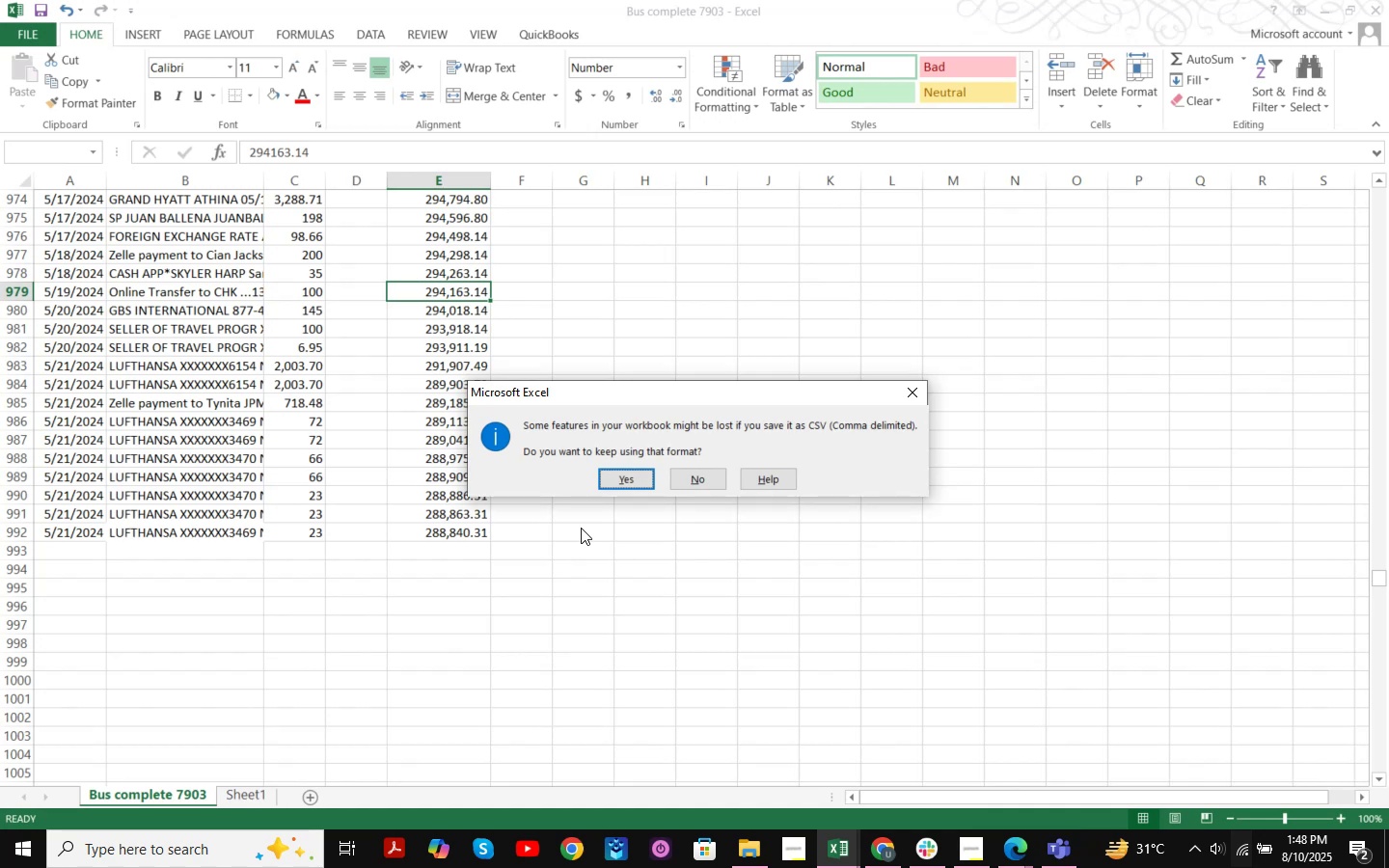 
left_click([909, 386])
 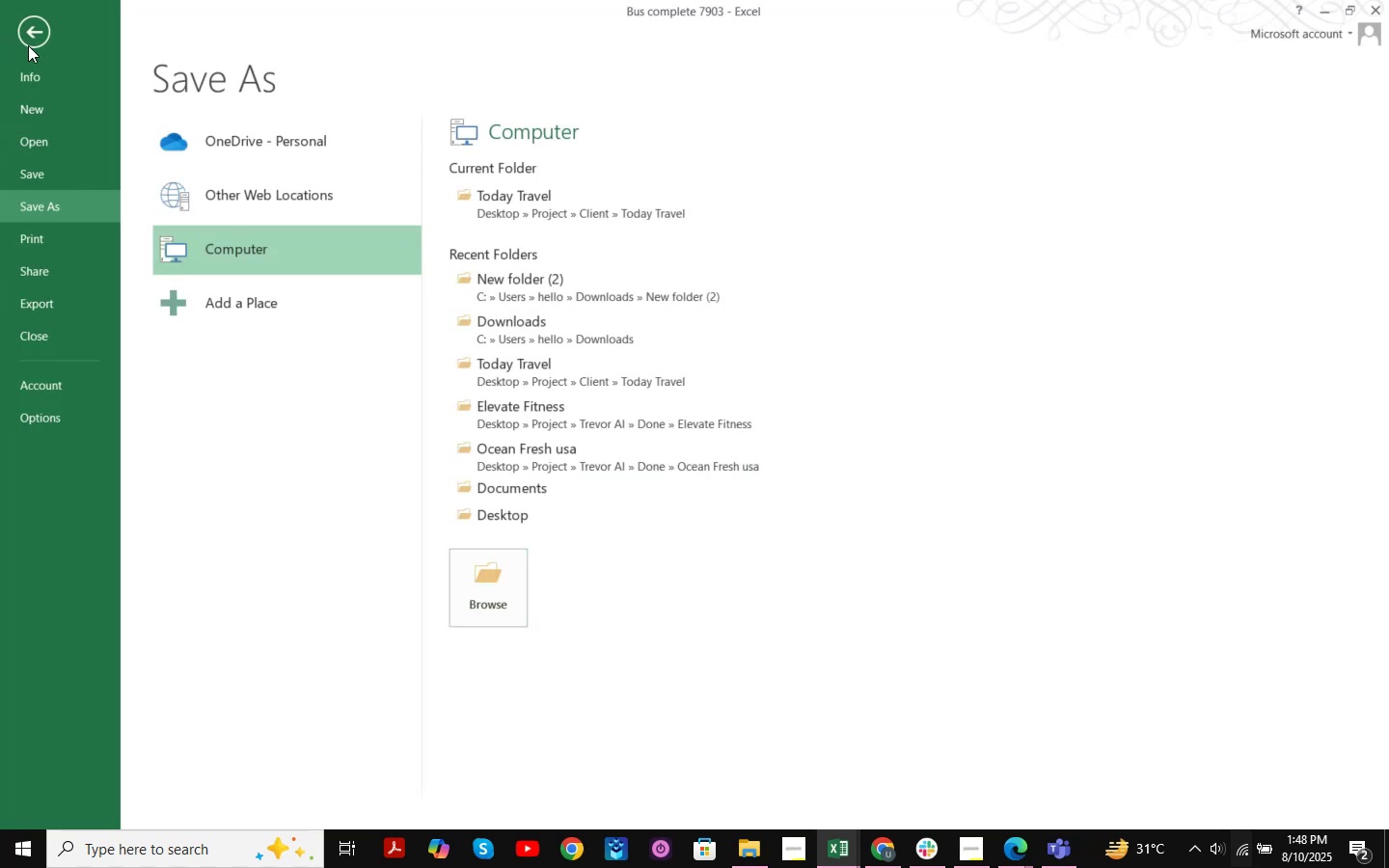 
left_click([19, 35])
 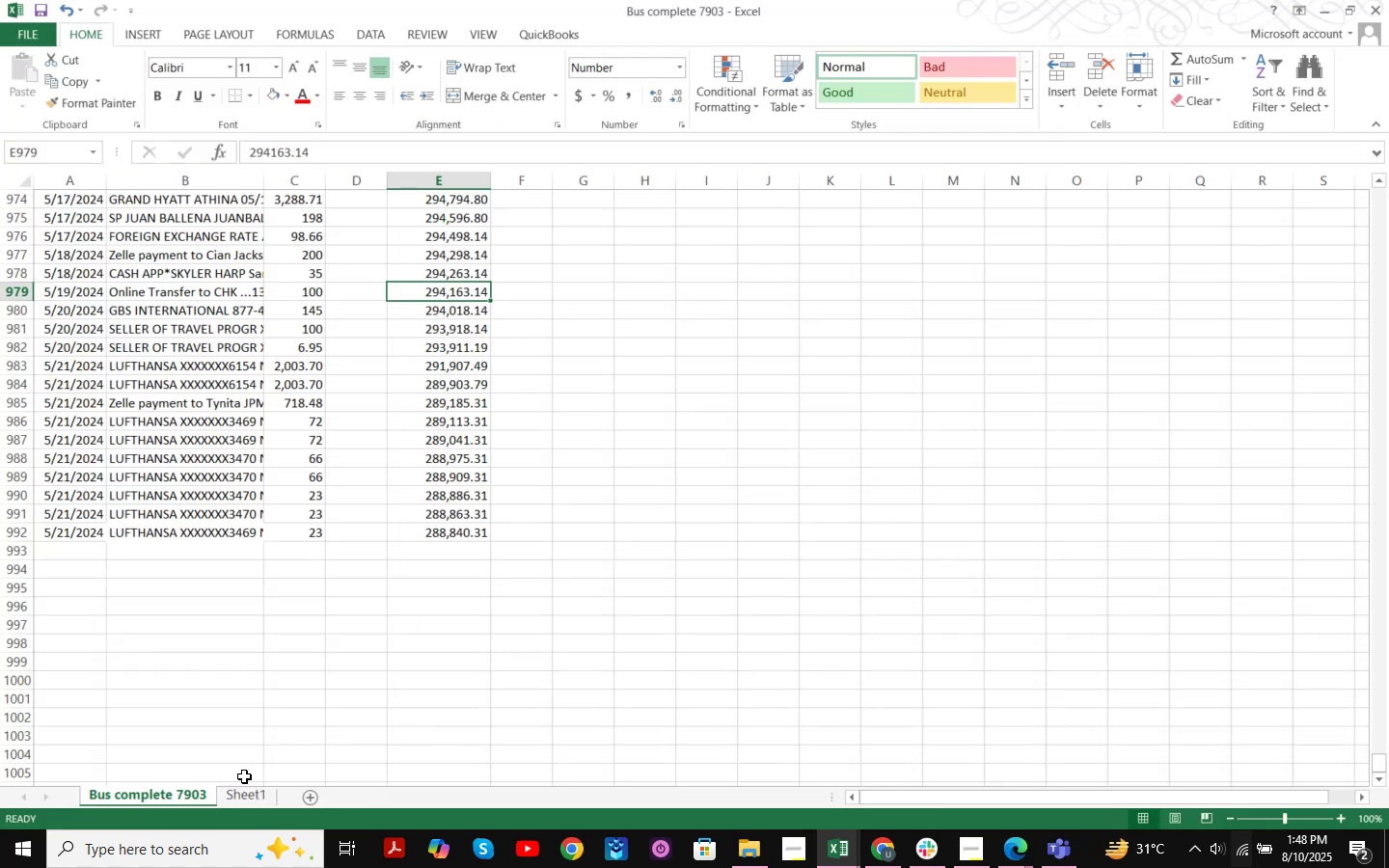 
left_click([236, 789])
 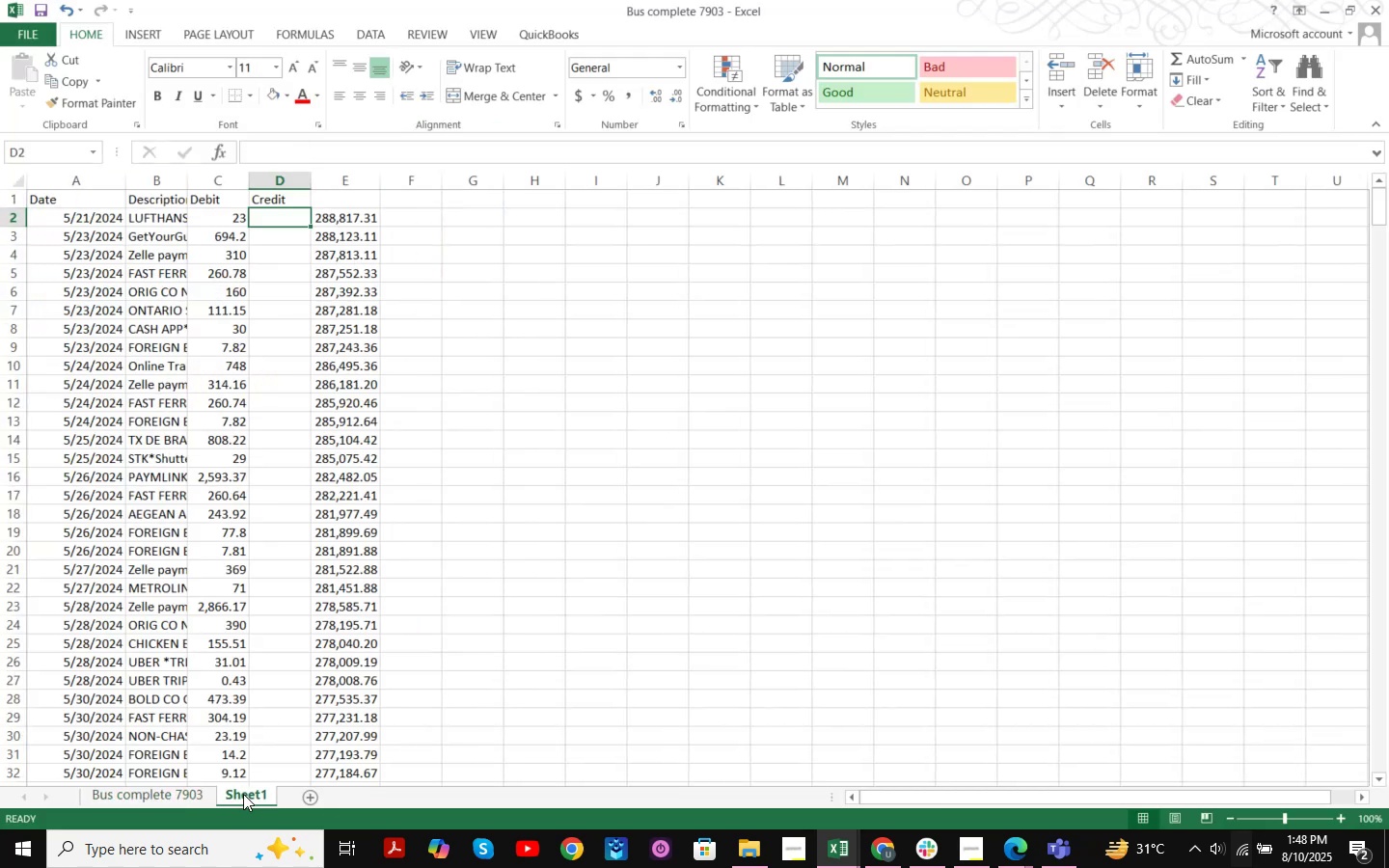 
left_click([168, 795])
 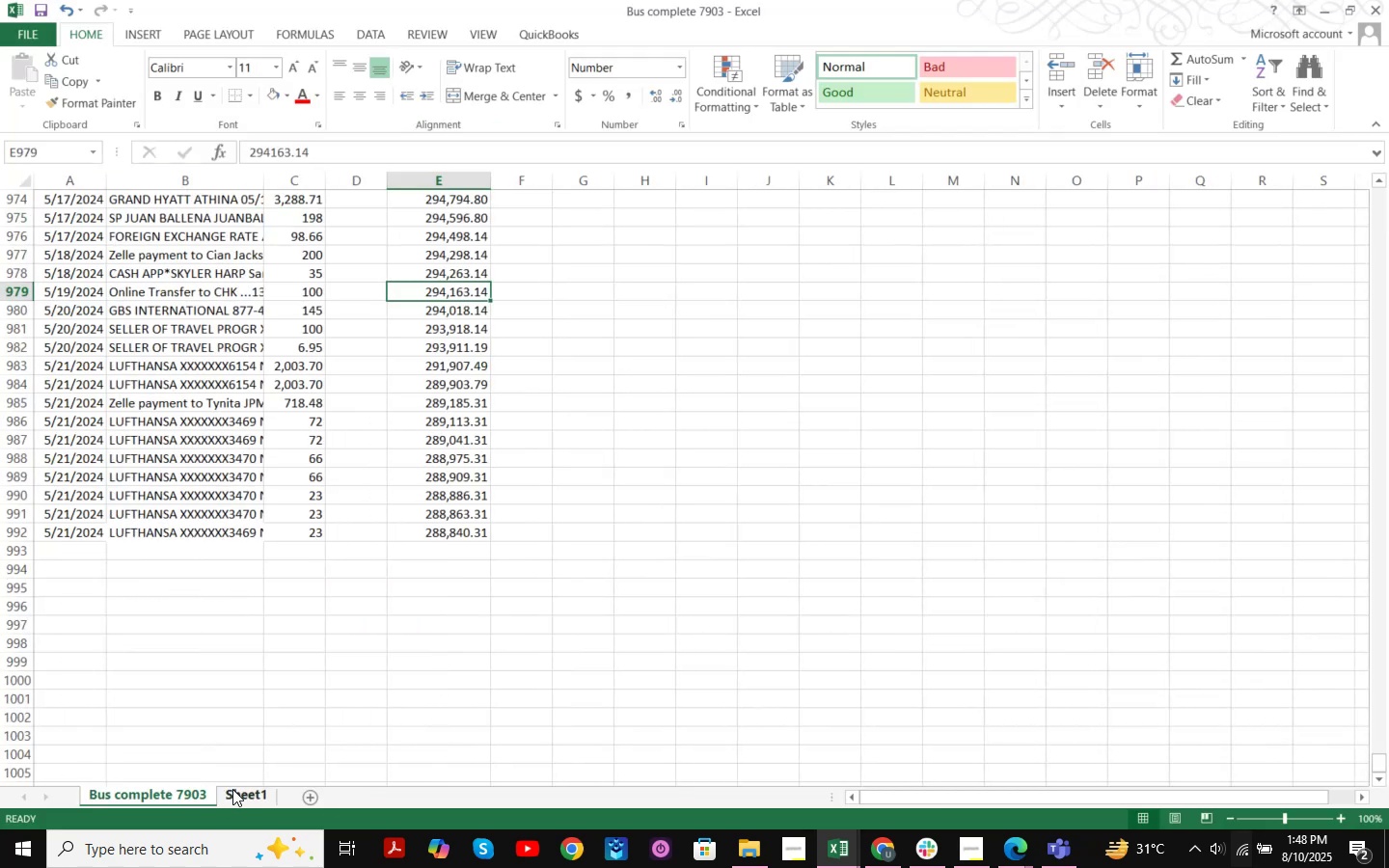 
left_click([250, 798])
 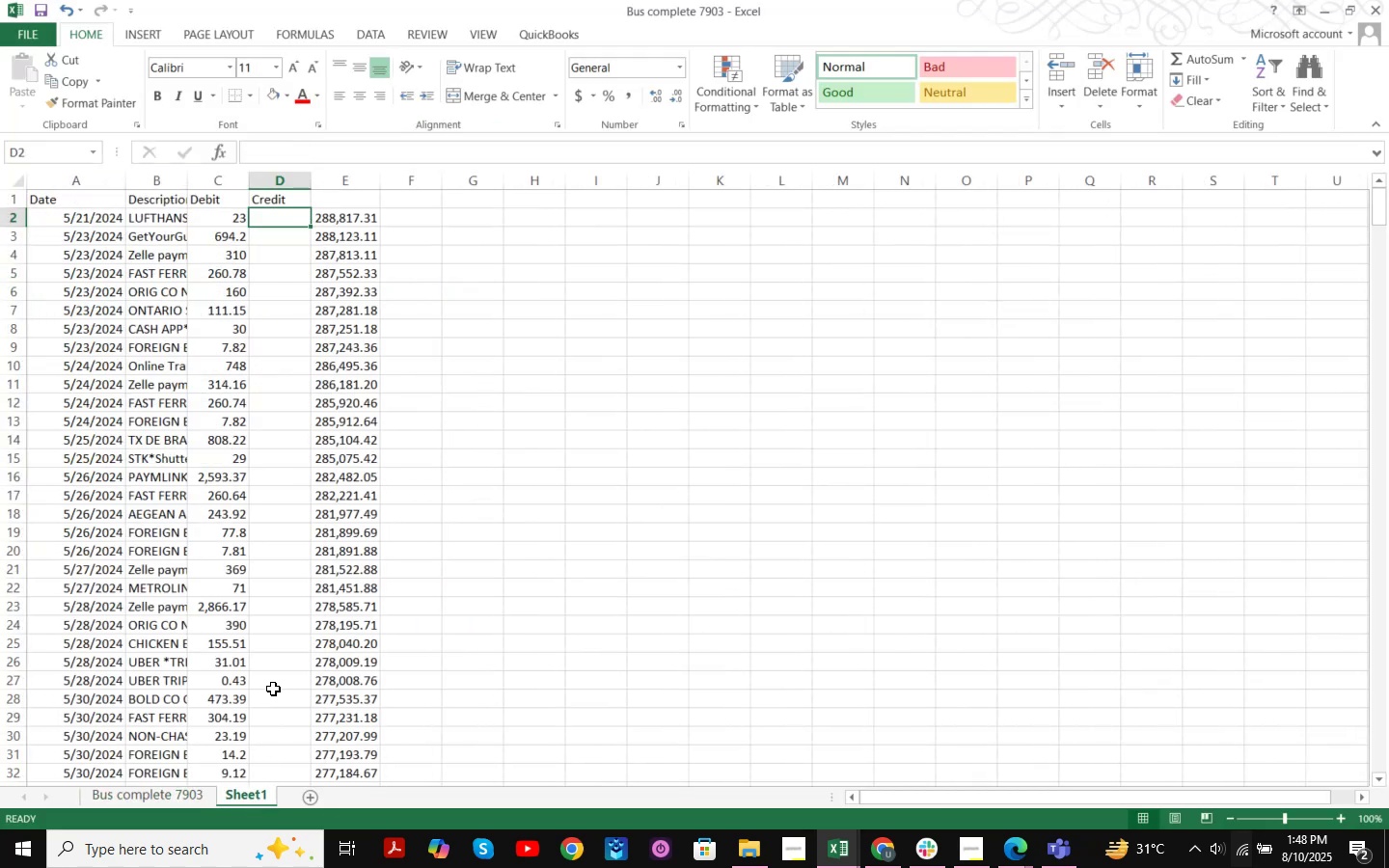 
scroll: coordinate [273, 693], scroll_direction: down, amount: 2.0
 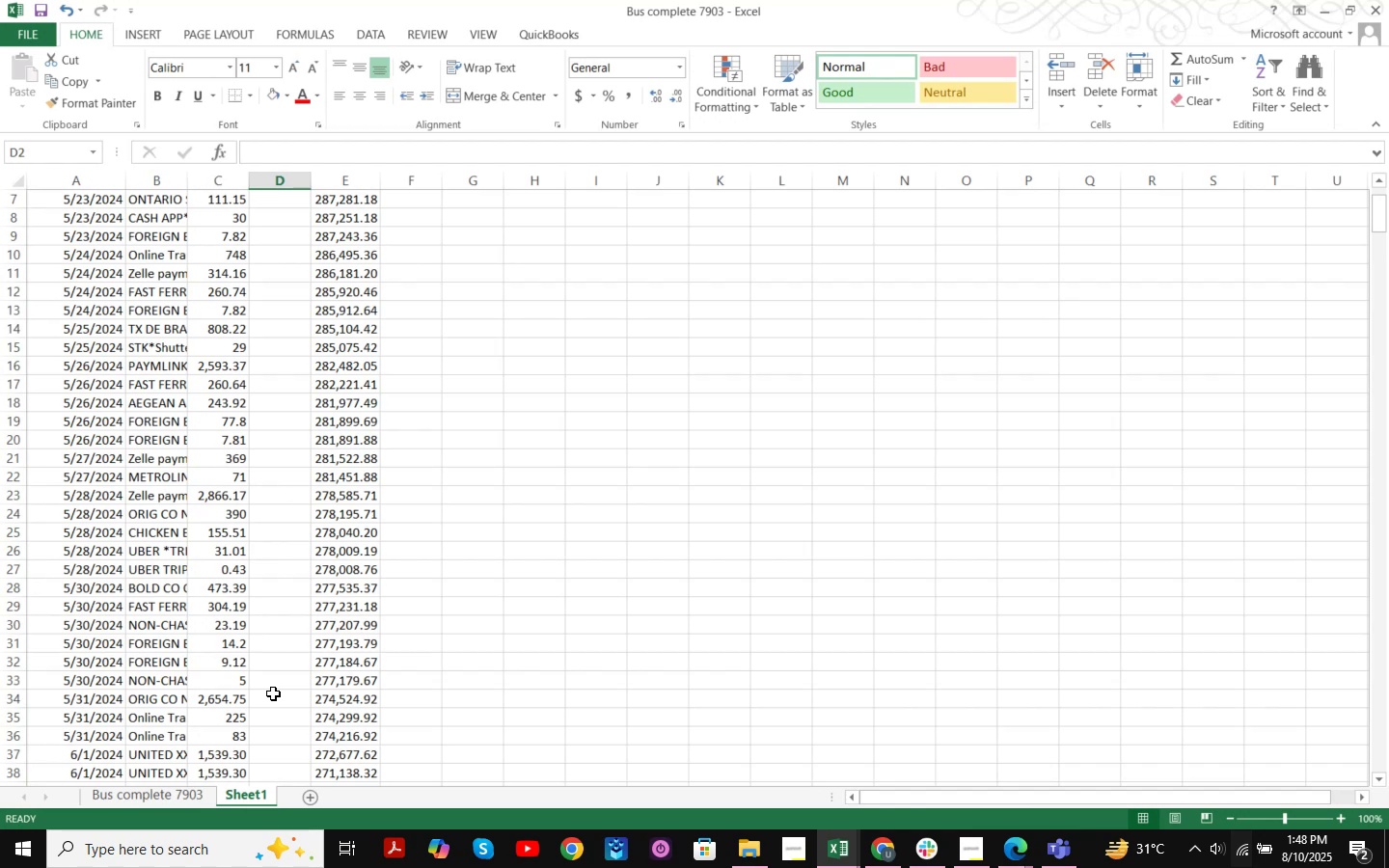 
scroll: coordinate [273, 693], scroll_direction: up, amount: 3.0
 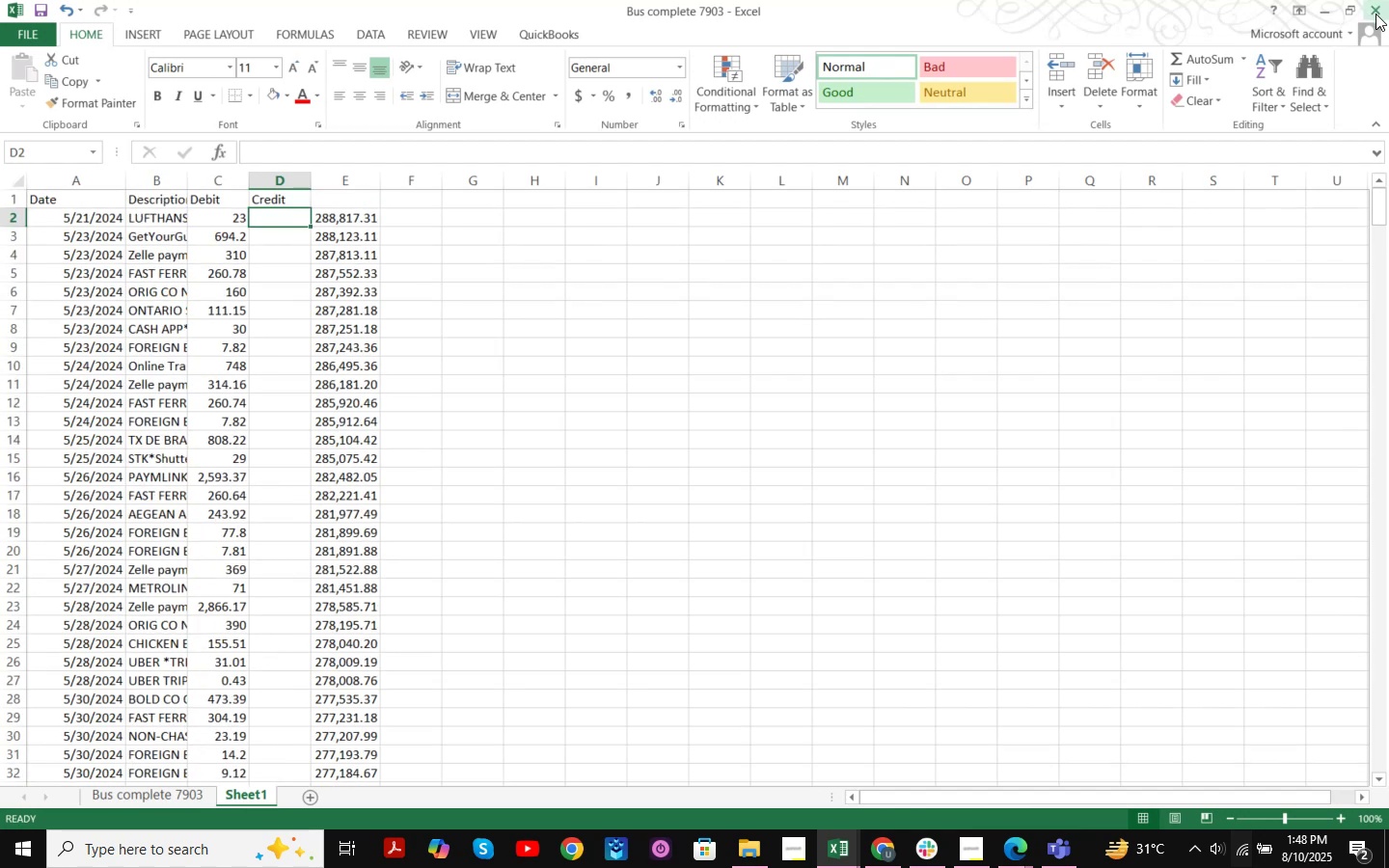 
left_click([1375, 14])
 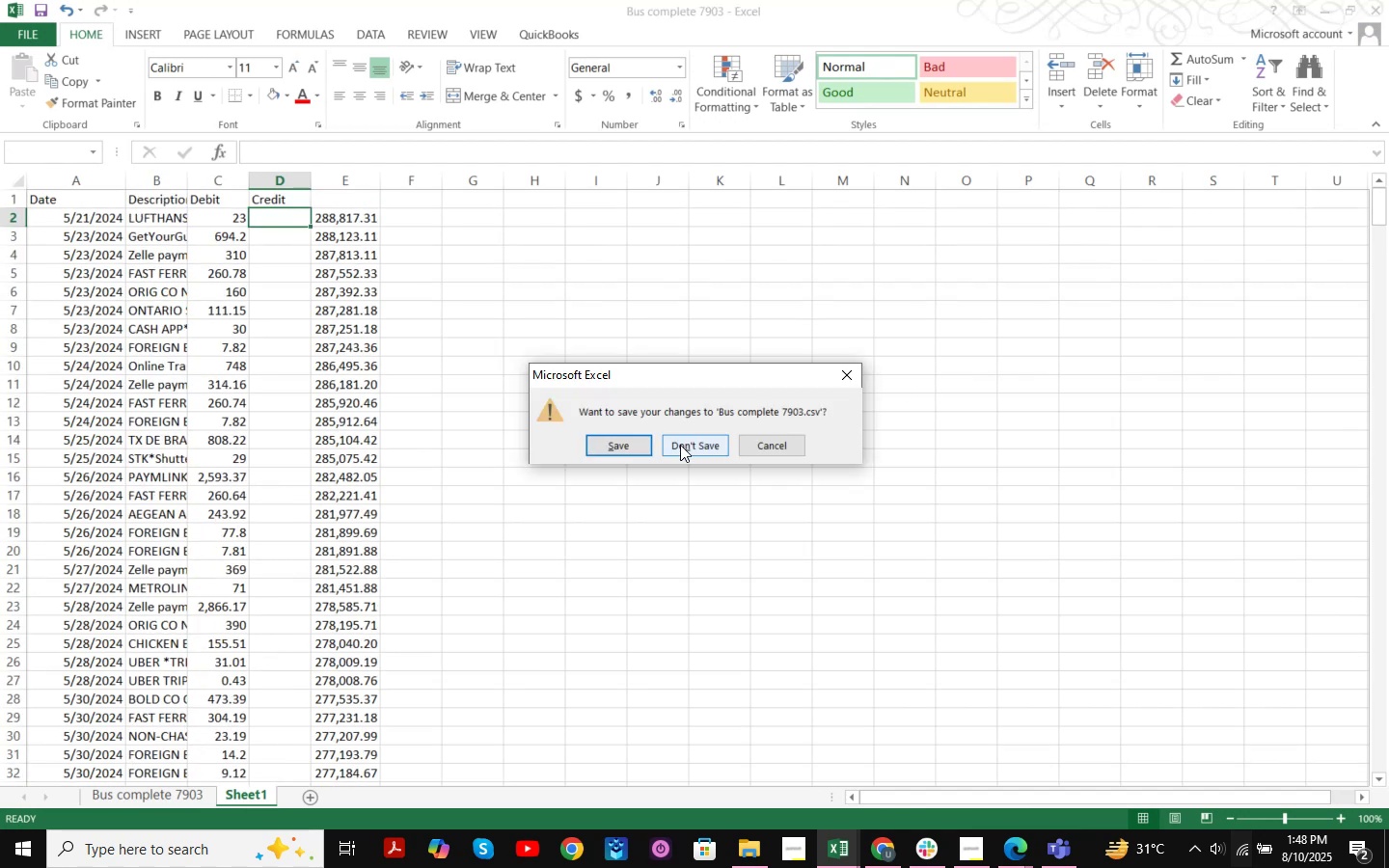 
left_click([680, 445])
 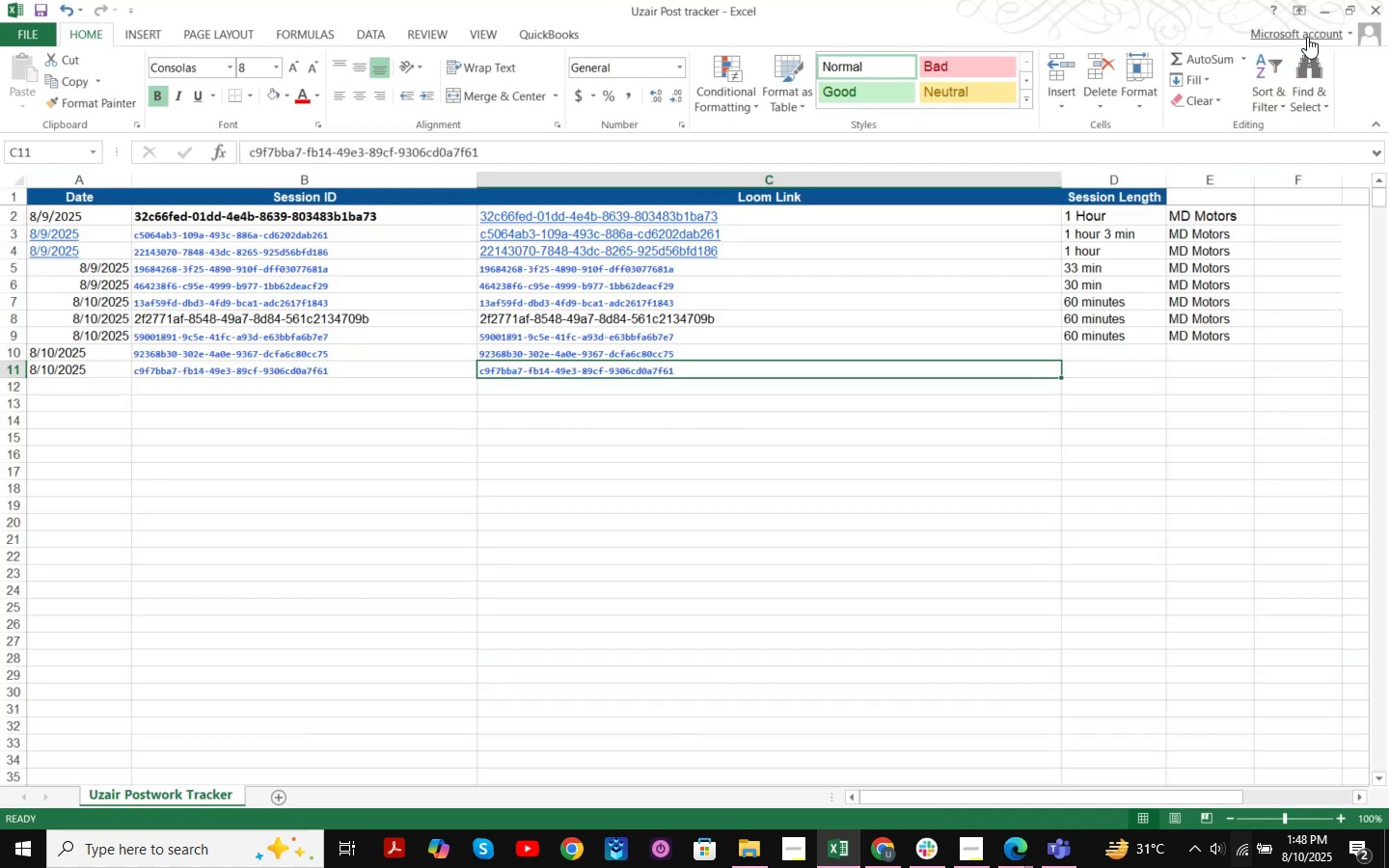 
left_click([1322, 7])
 